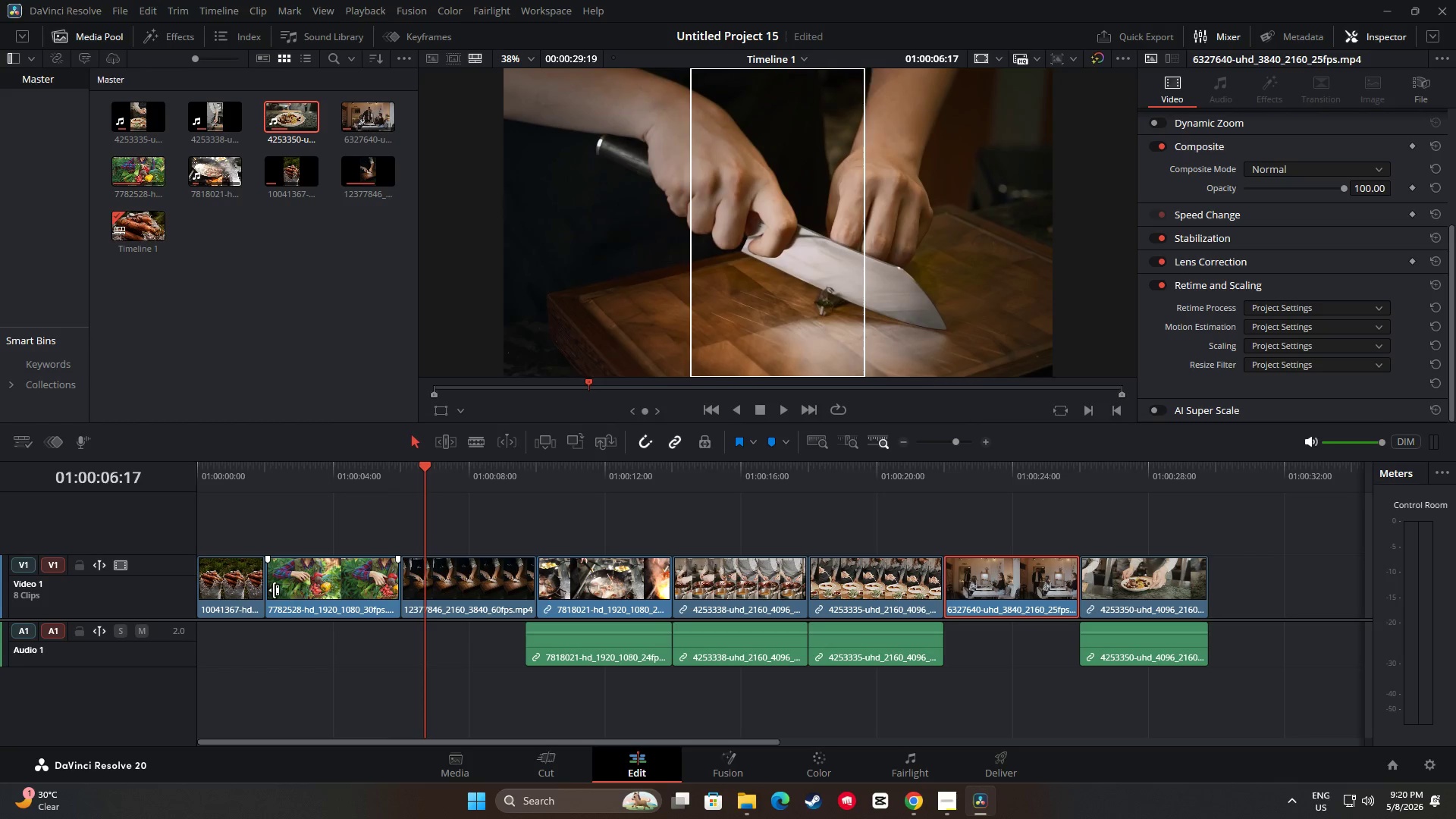 
left_click([274, 590])
 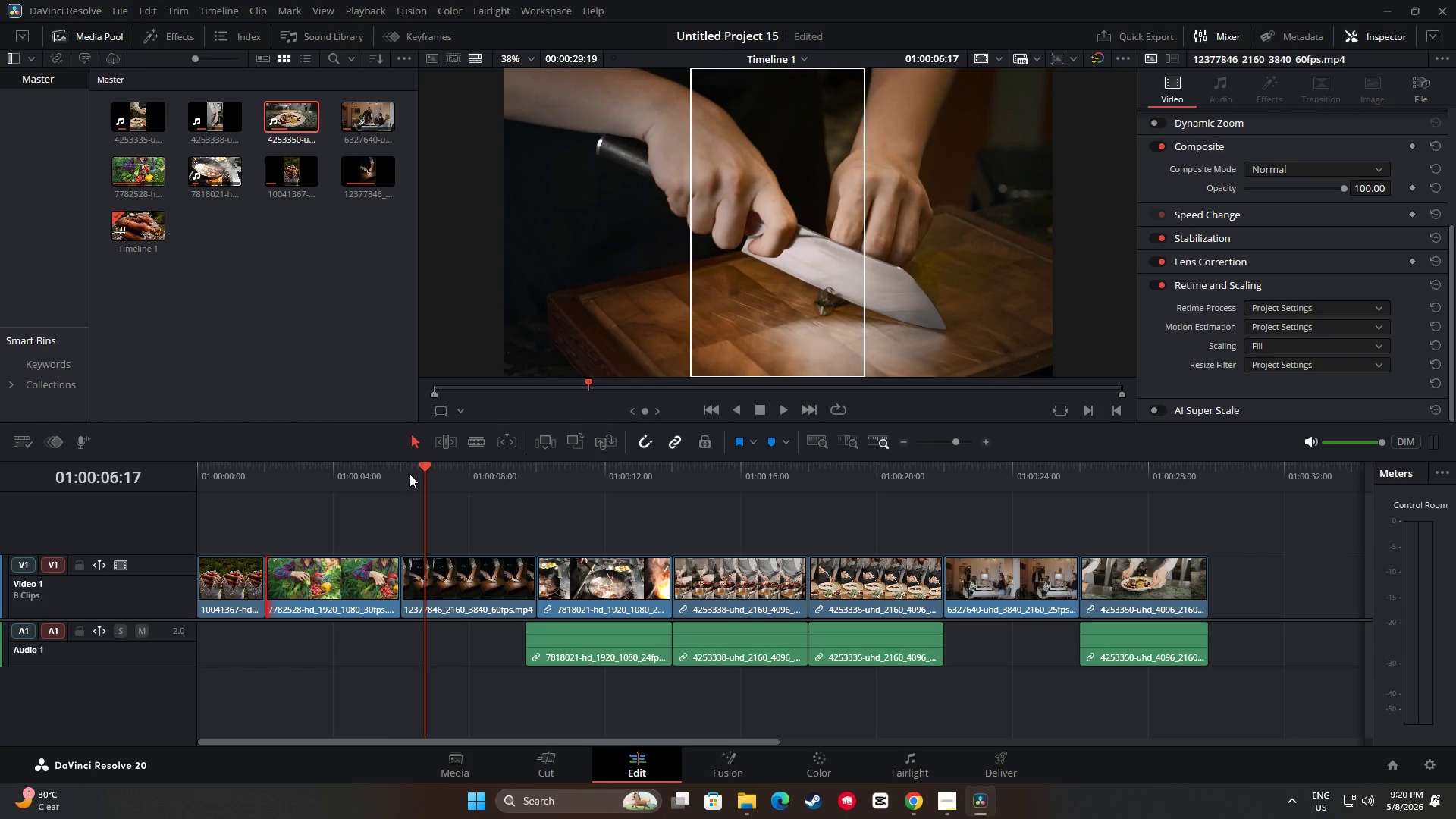 
left_click_drag(start_coordinate=[422, 466], to_coordinate=[300, 473])
 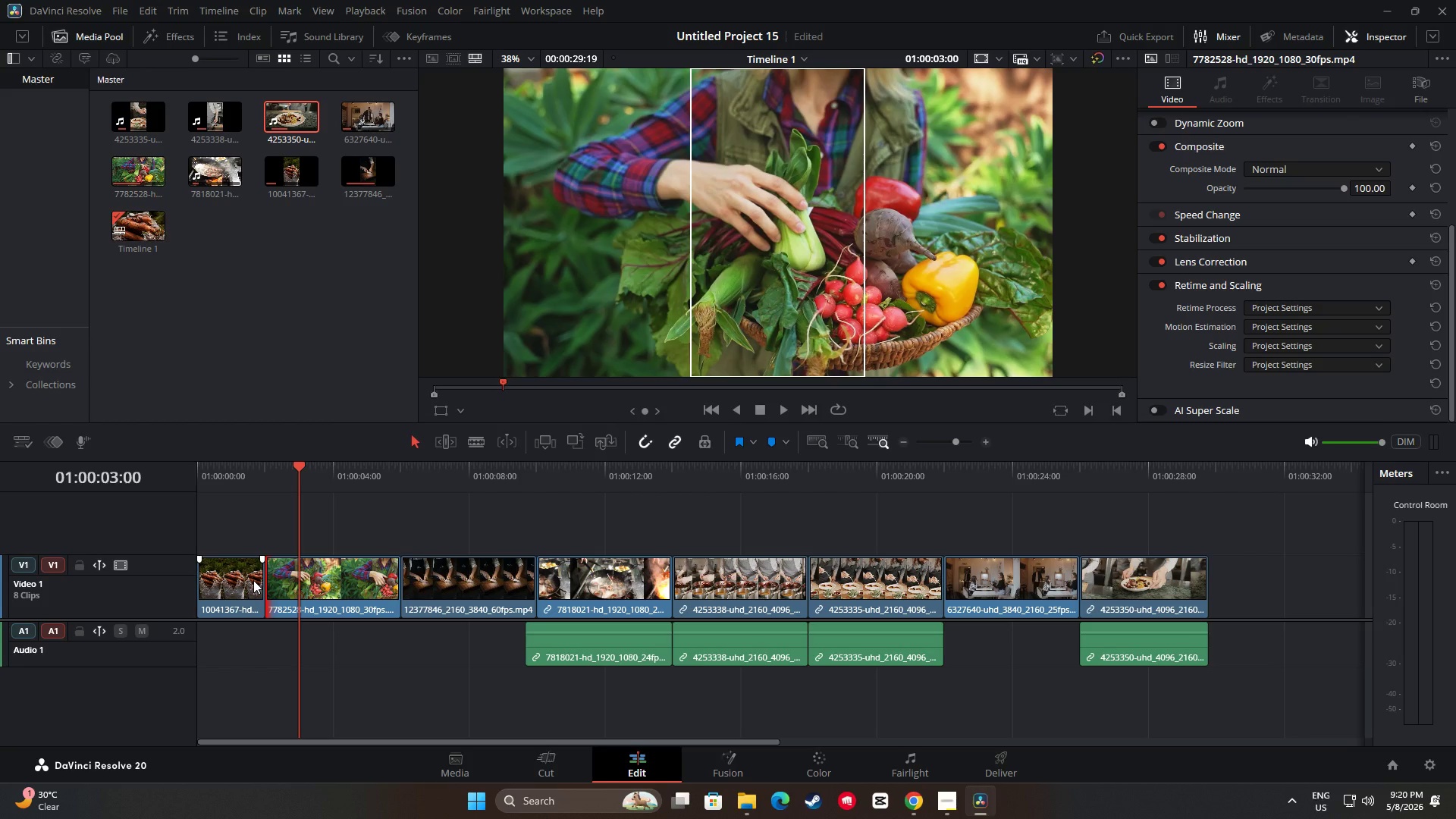 
left_click_drag(start_coordinate=[256, 580], to_coordinate=[287, 582])
 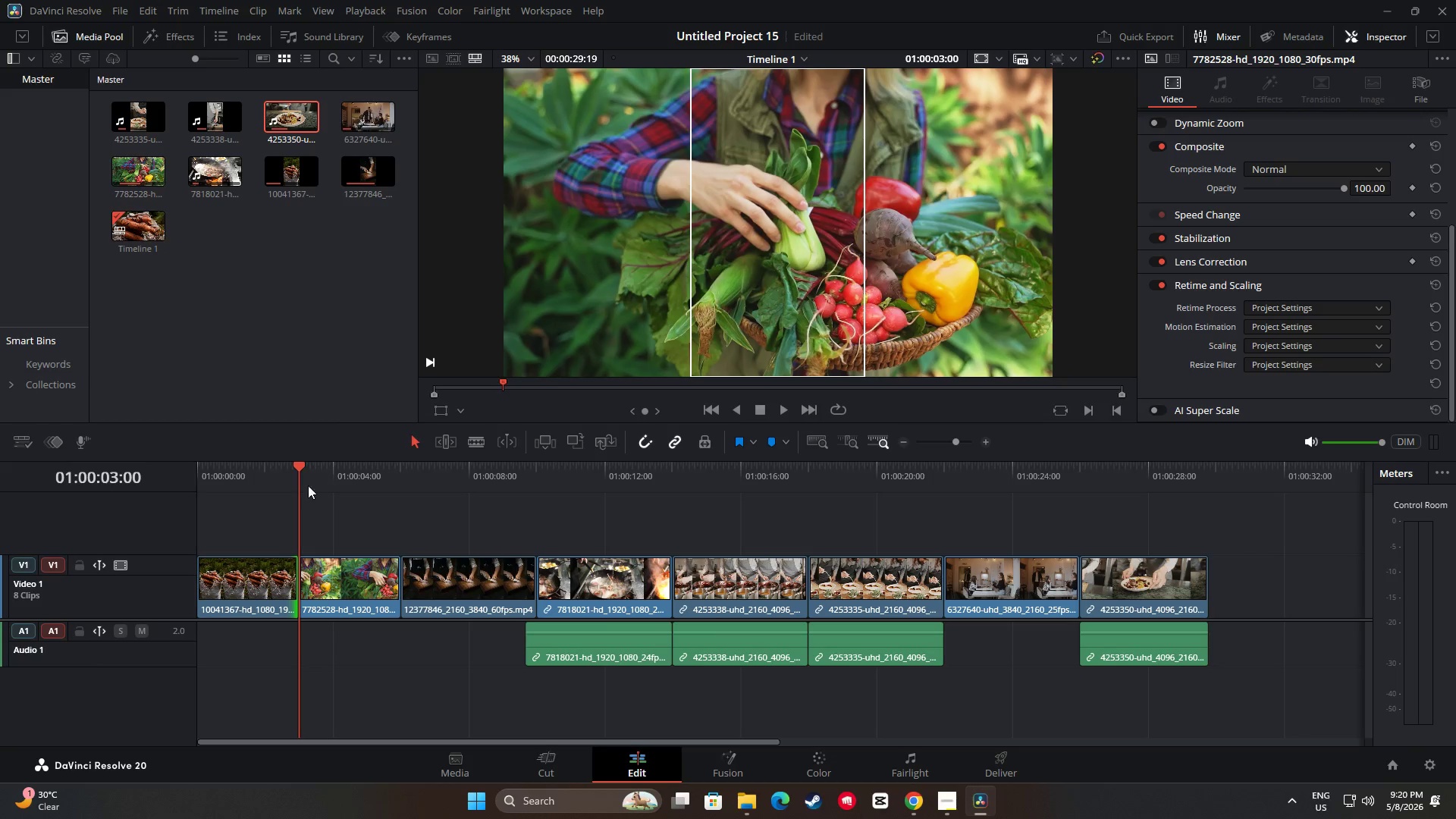 
left_click_drag(start_coordinate=[298, 470], to_coordinate=[194, 475])
 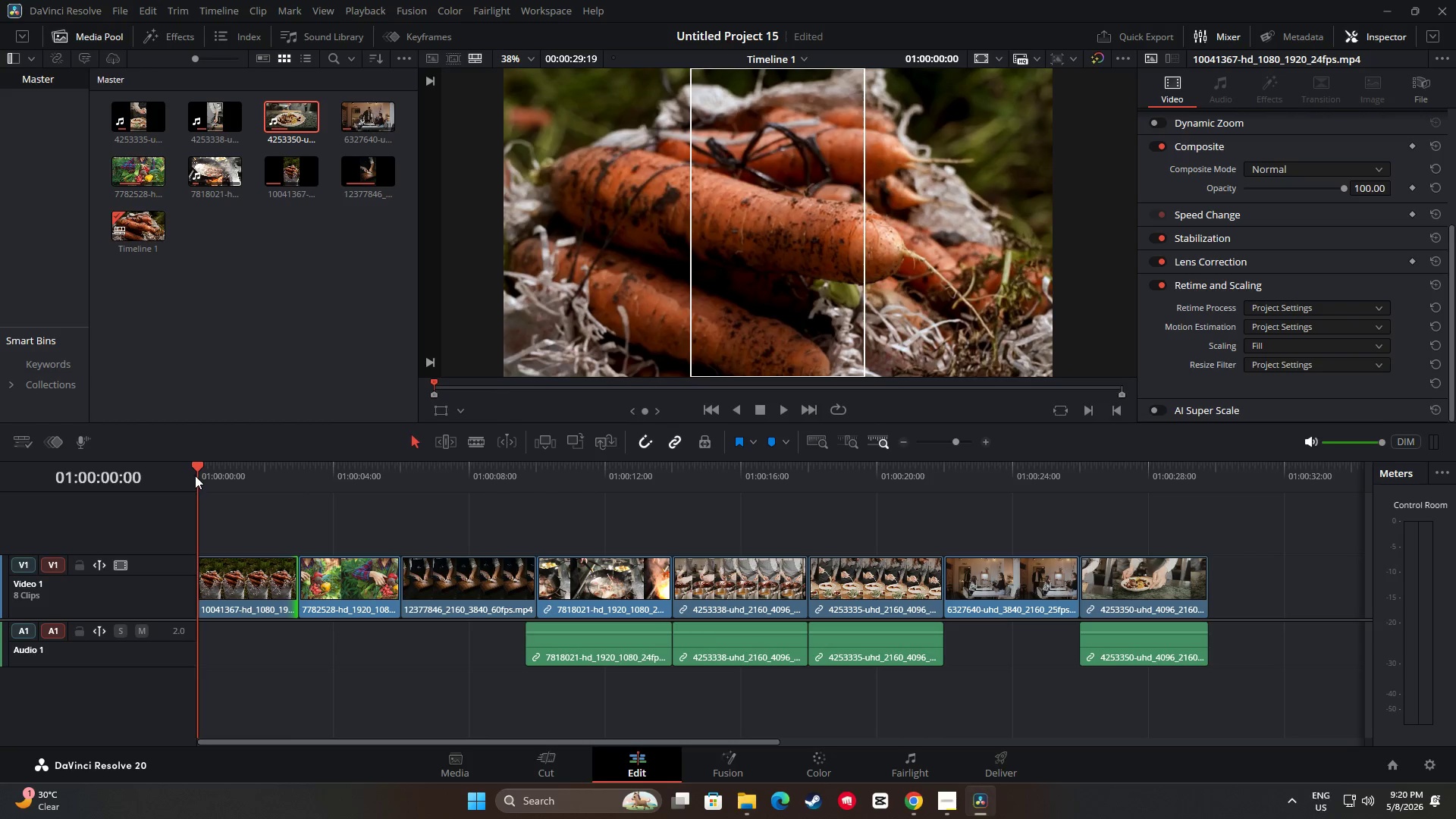 
key(Space)
 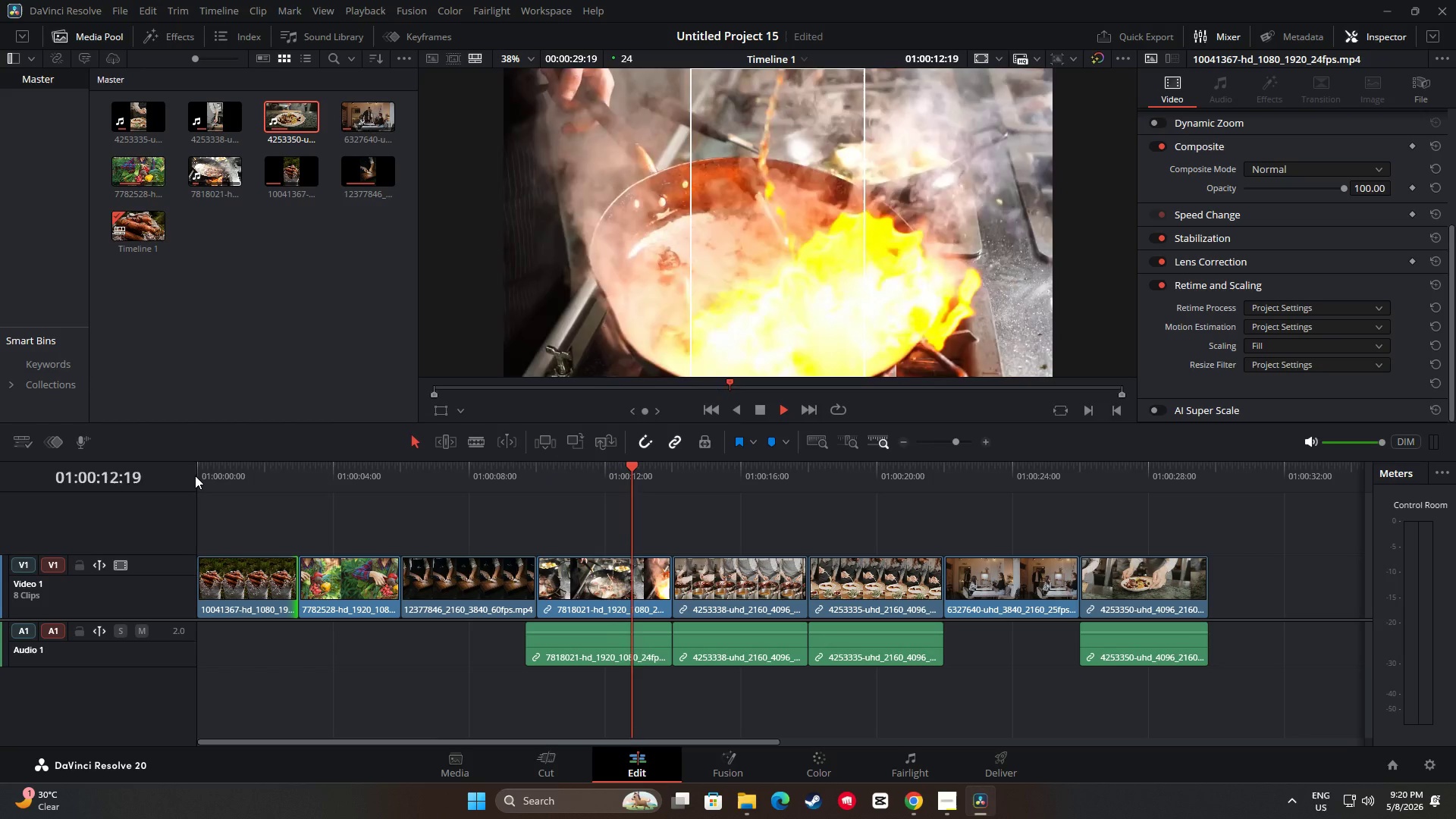 
wait(17.94)
 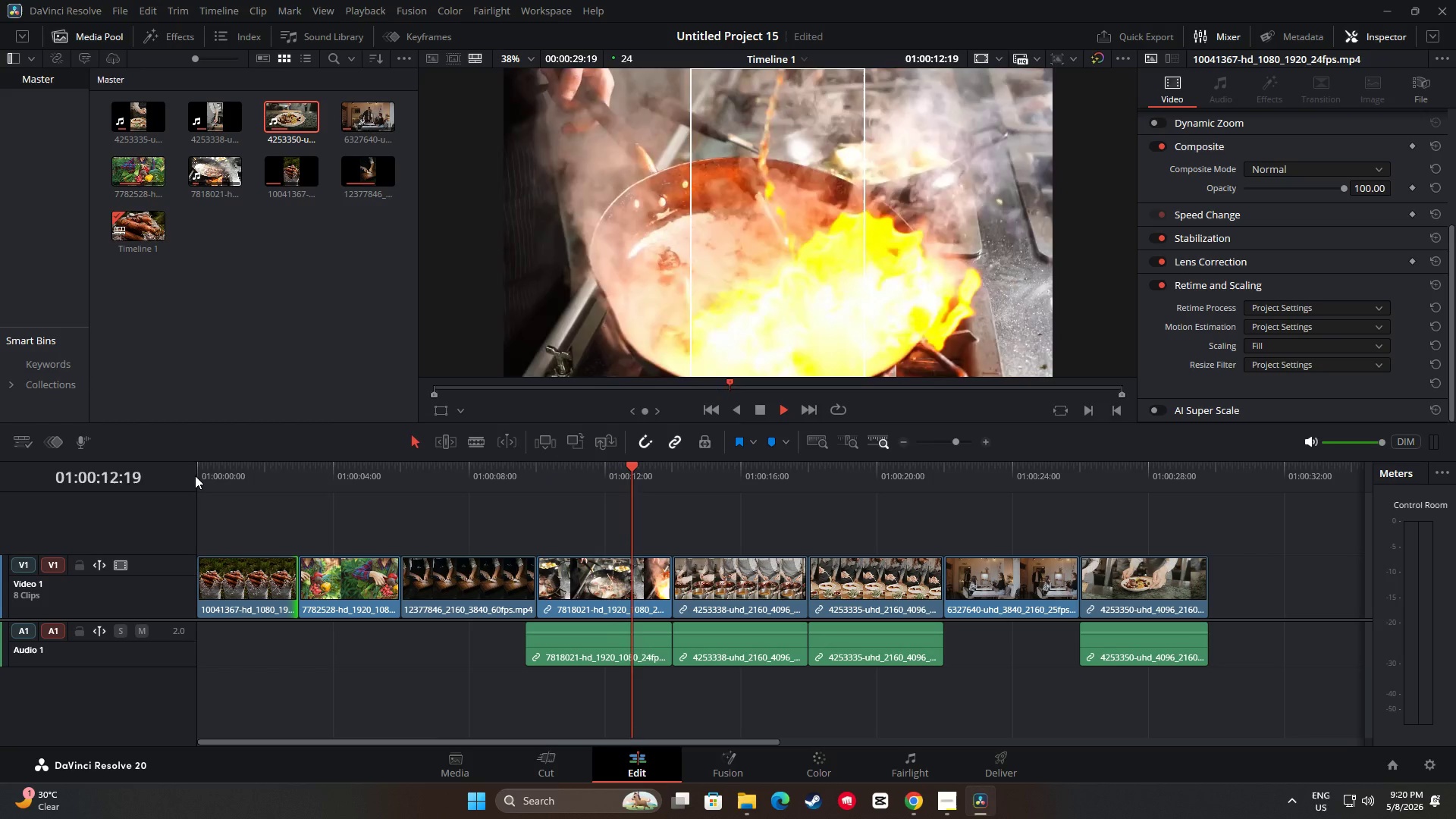 
key(Space)
 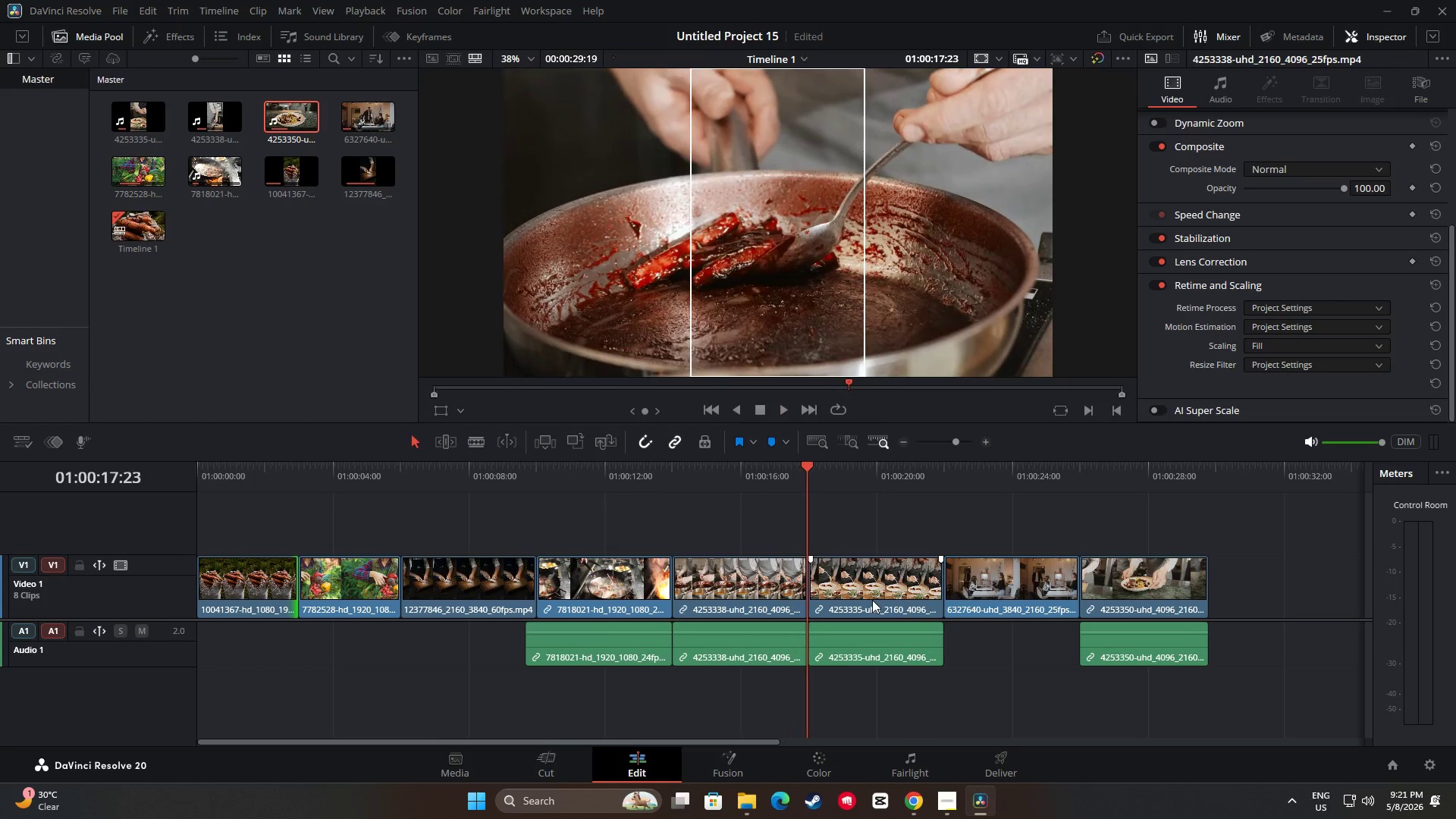 
key(Space)
 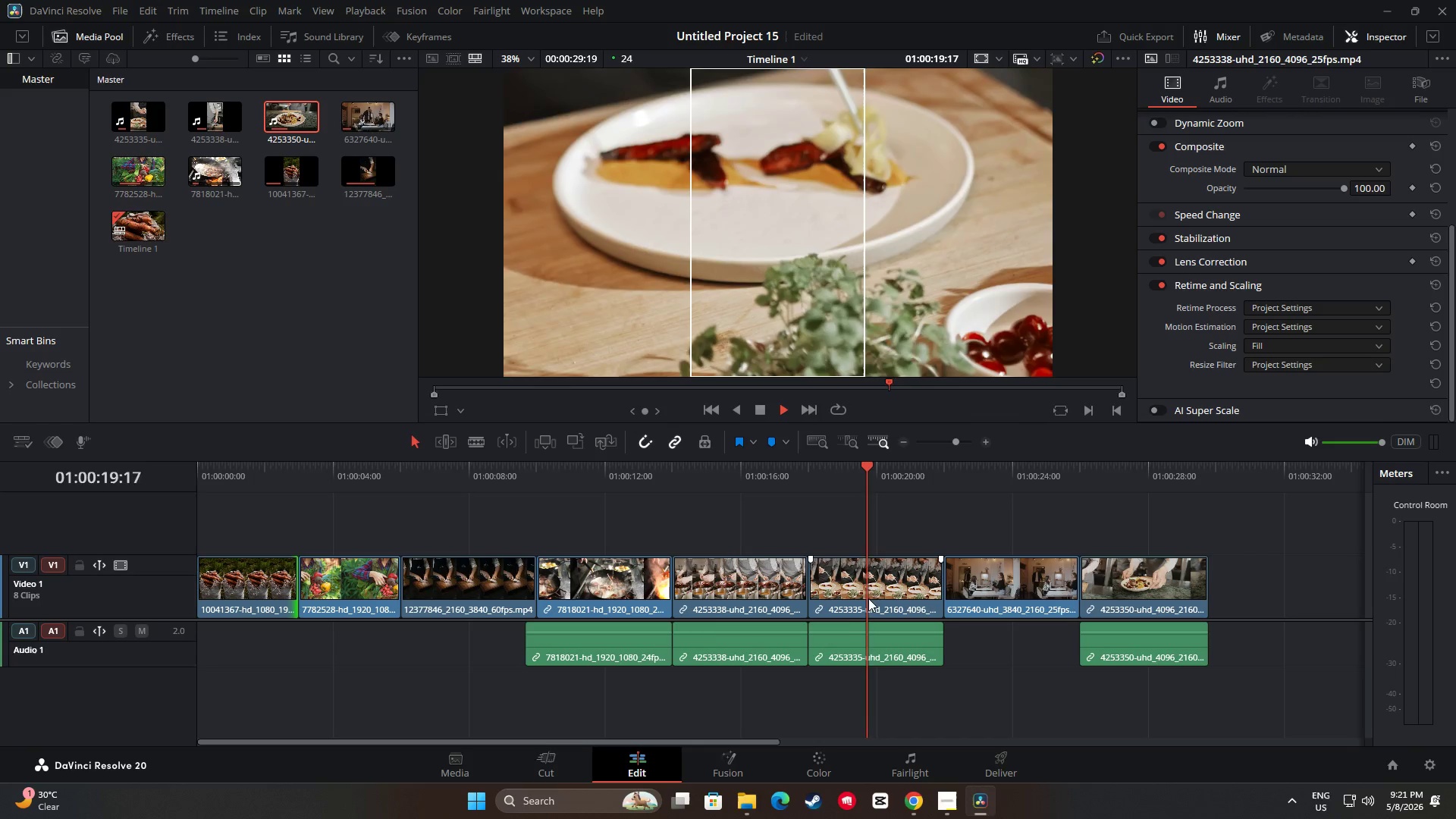 
left_click_drag(start_coordinate=[890, 471], to_coordinate=[519, 484])
 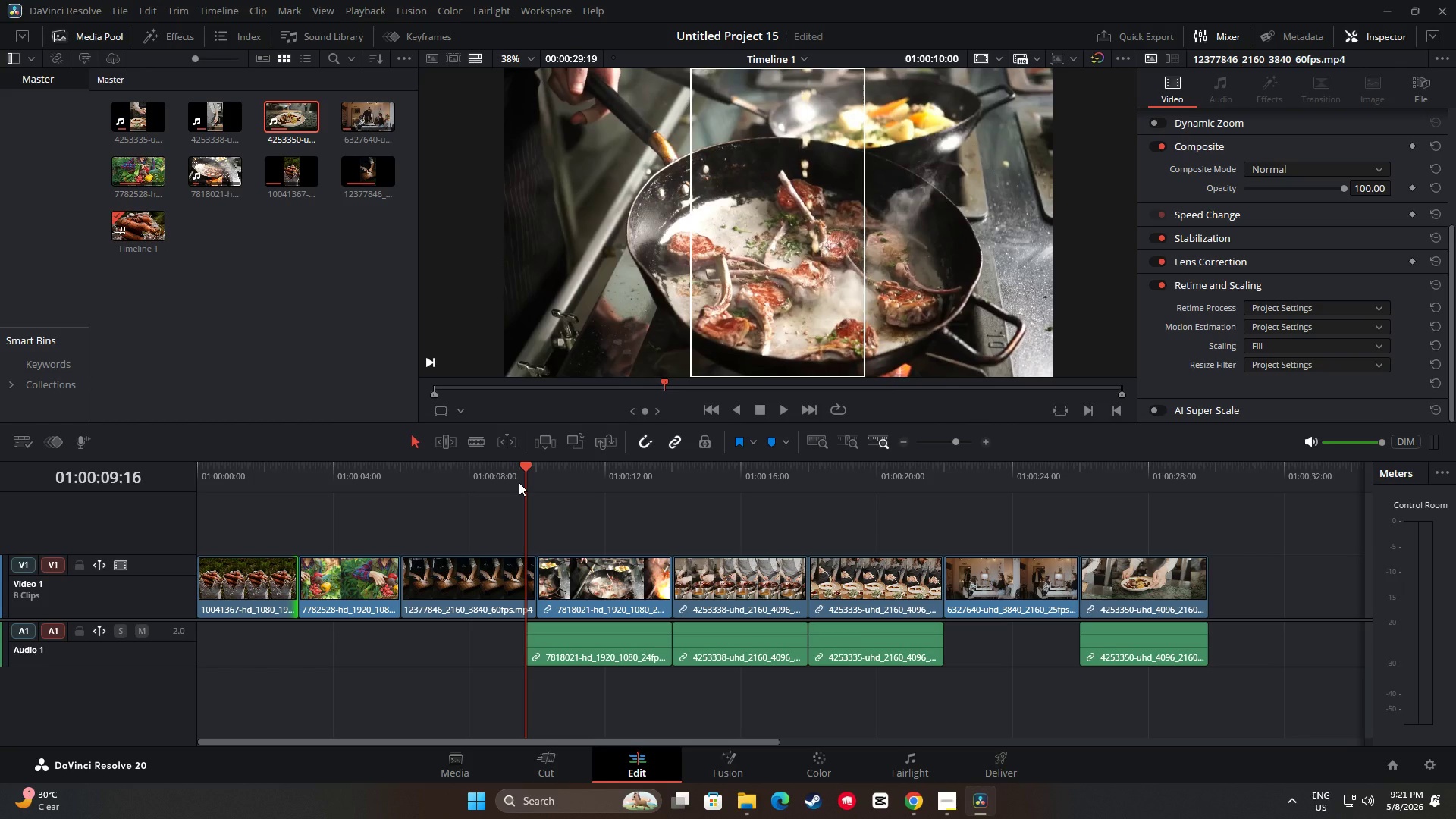 
key(Space)
 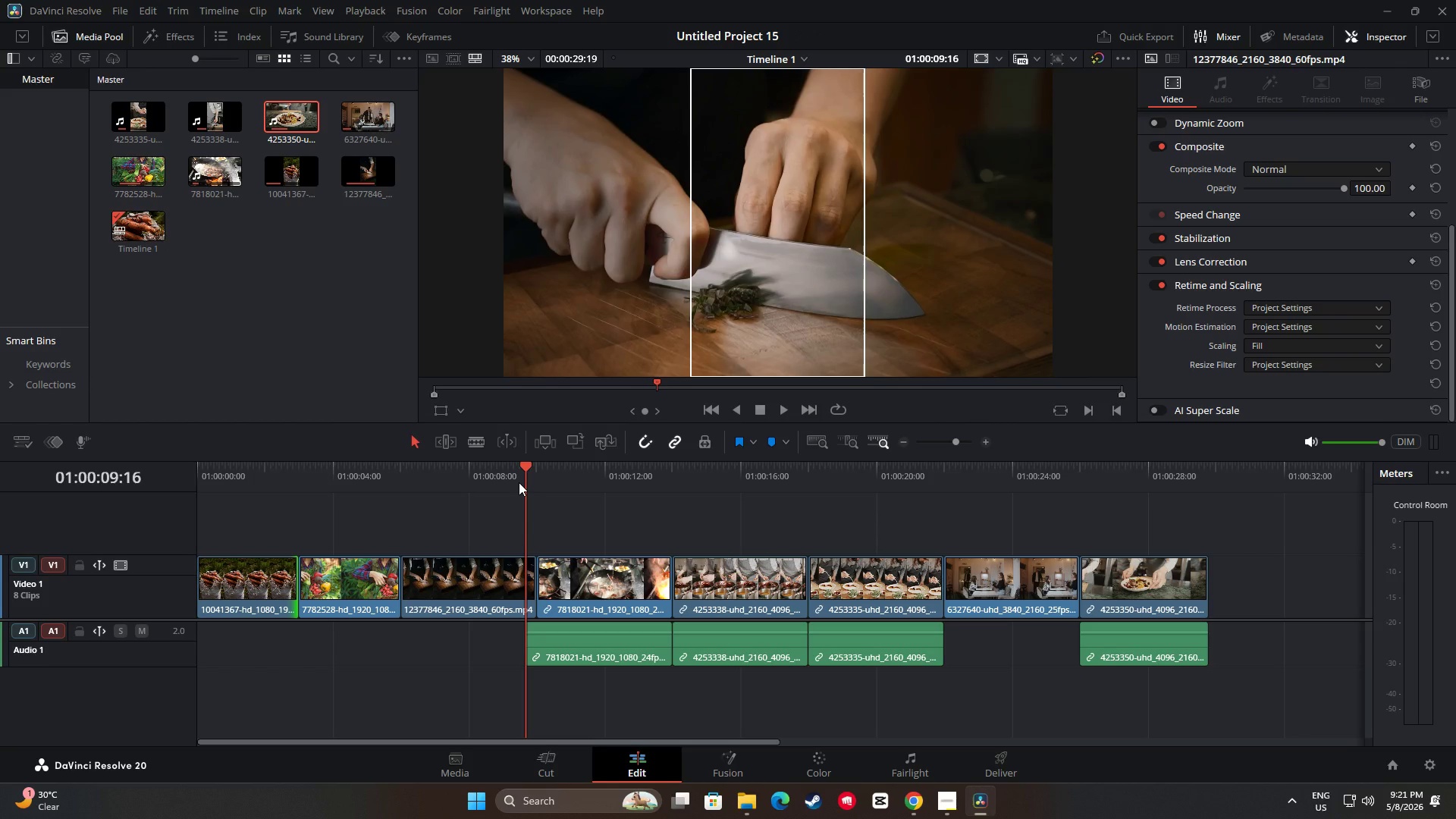 
wait(9.98)
 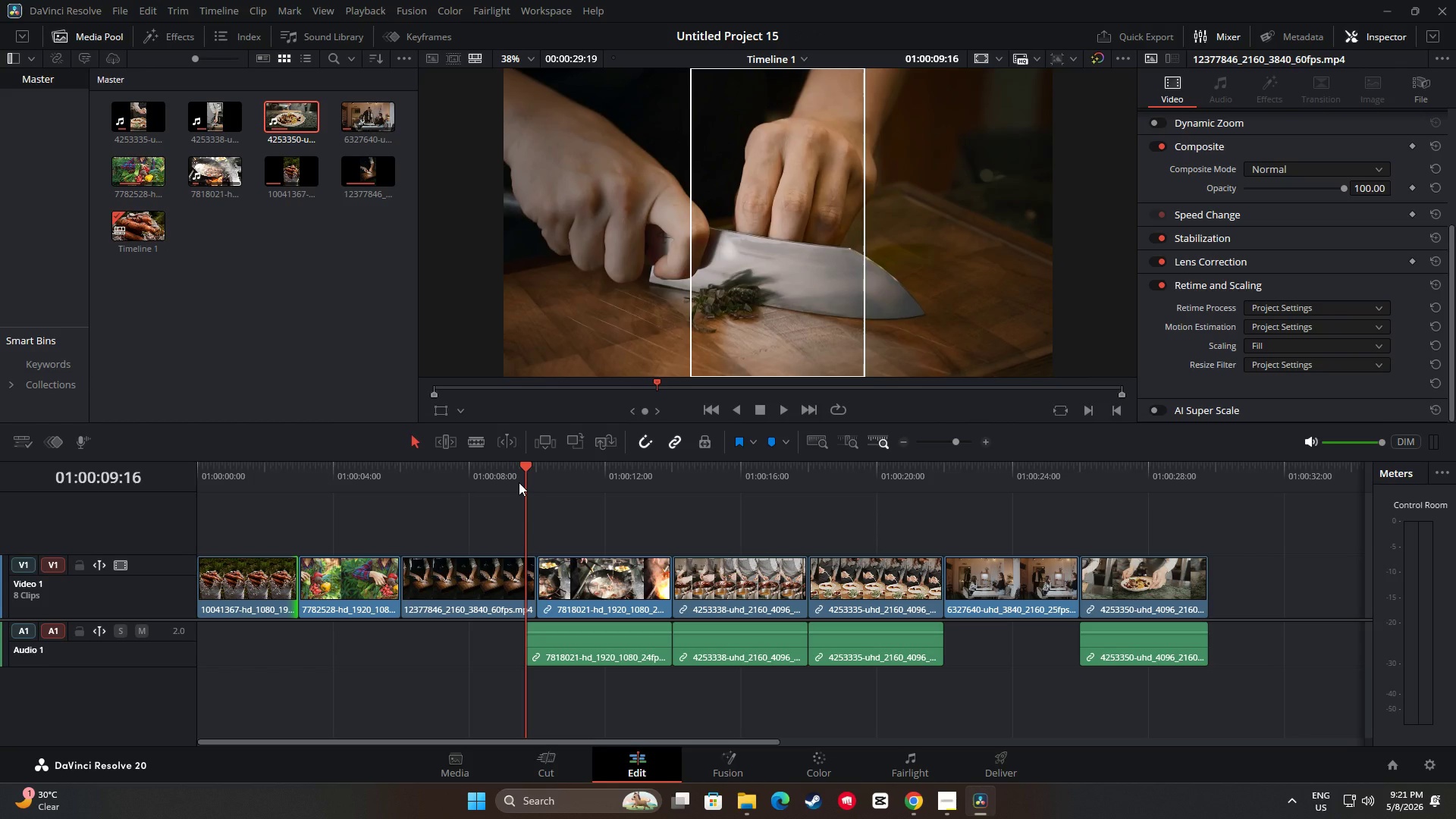 
key(Space)
 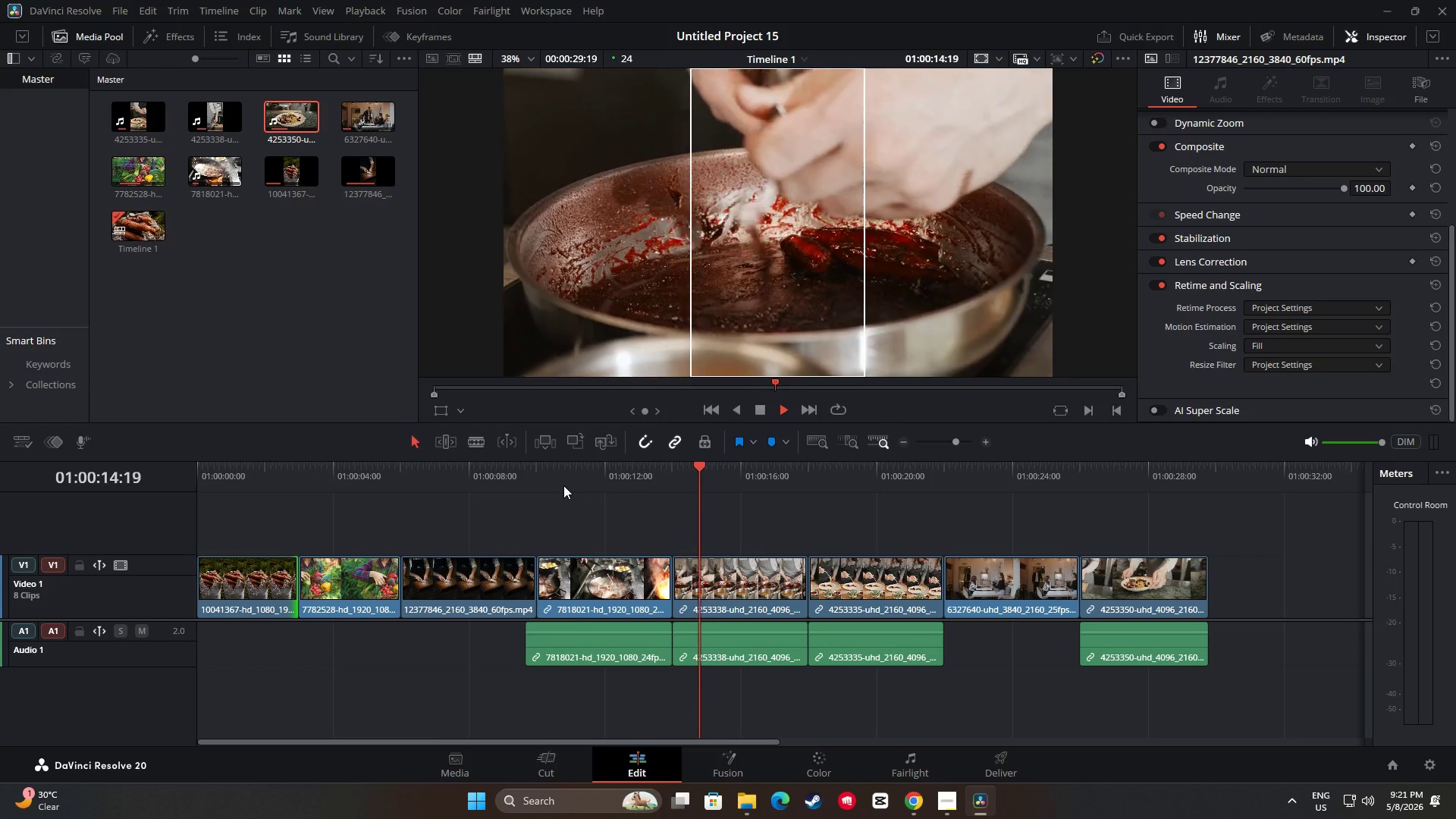 
wait(10.27)
 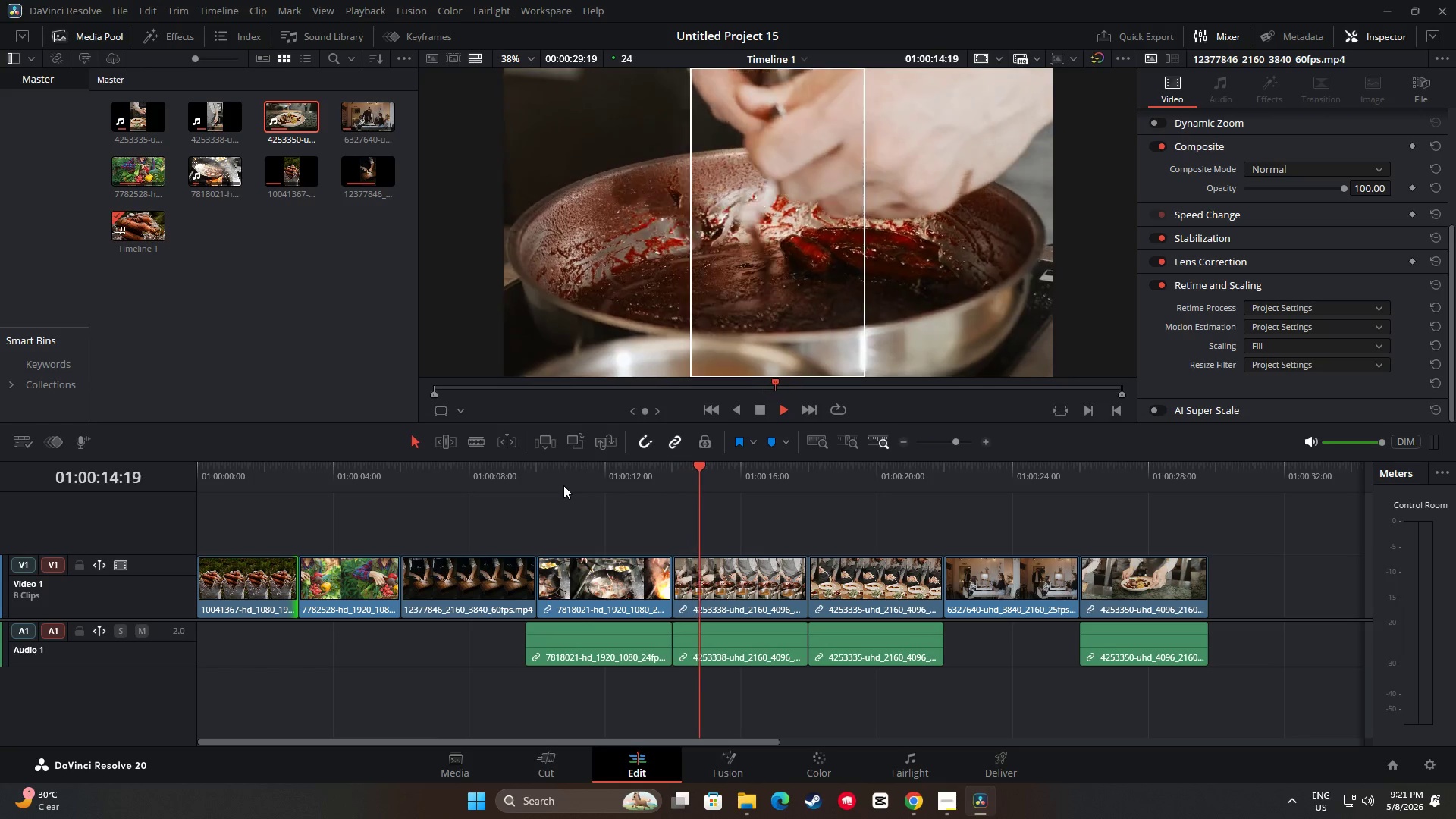 
key(Space)
 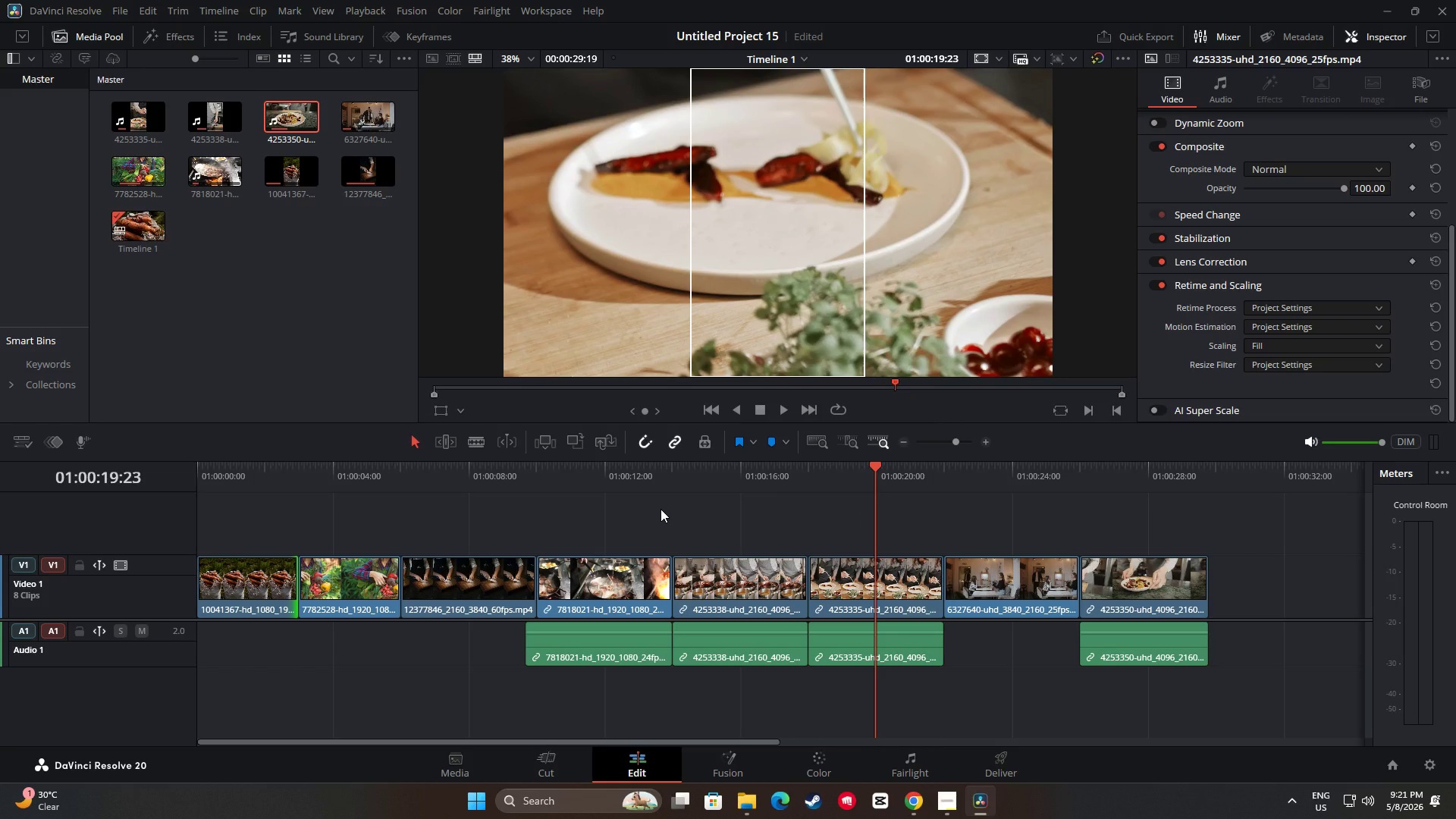 
wait(5.23)
 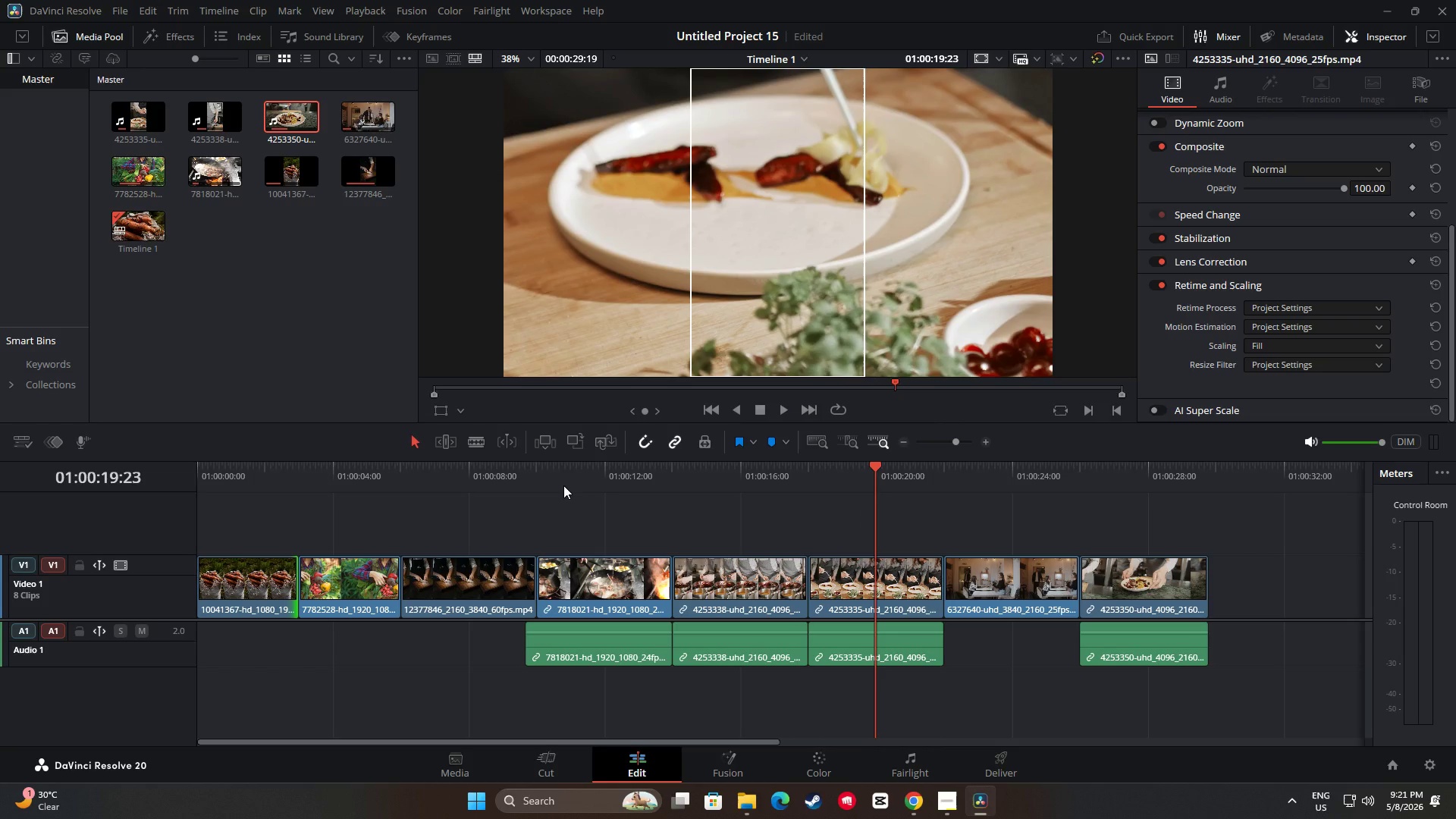 
key(Space)
 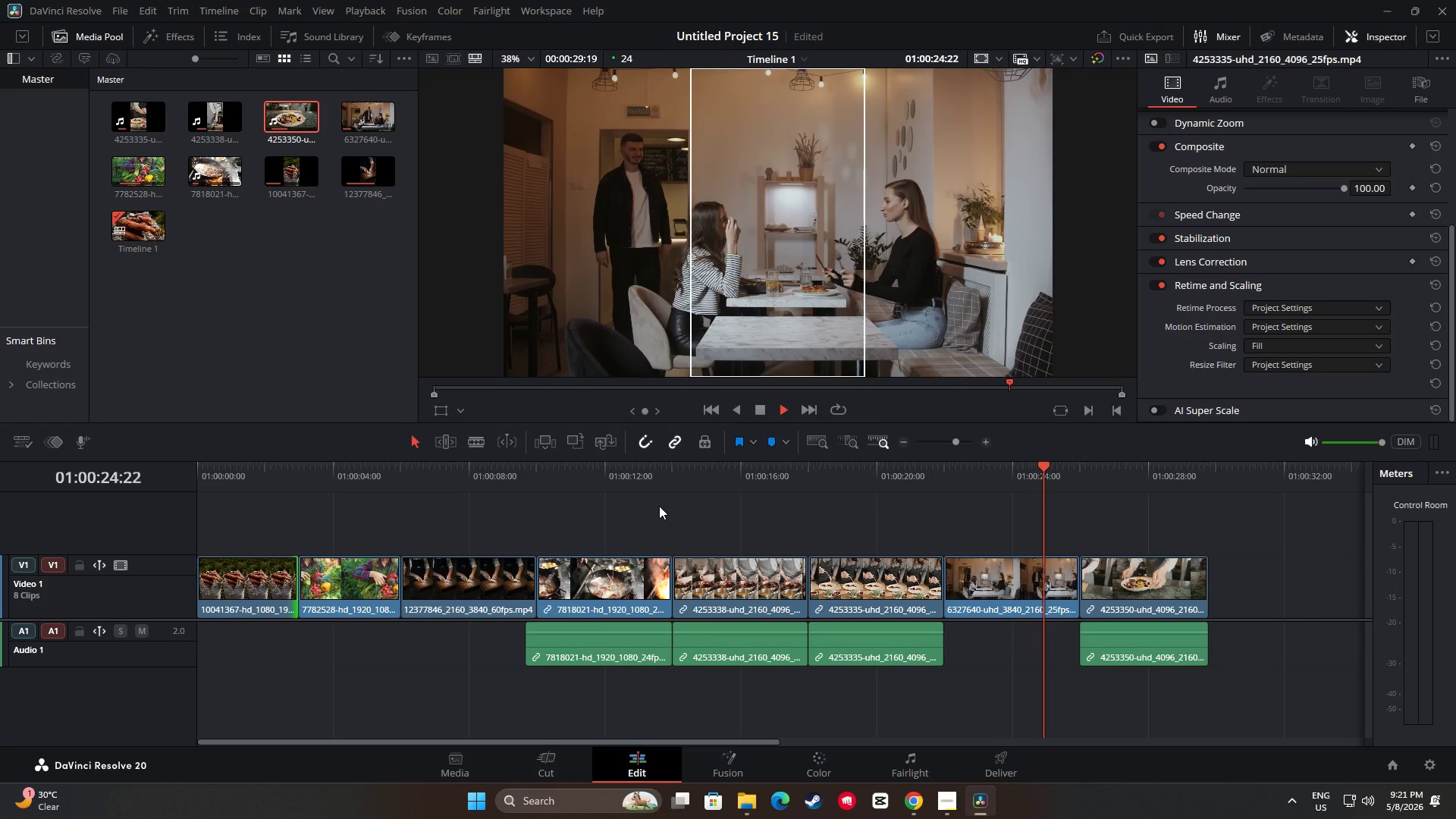 
wait(6.78)
 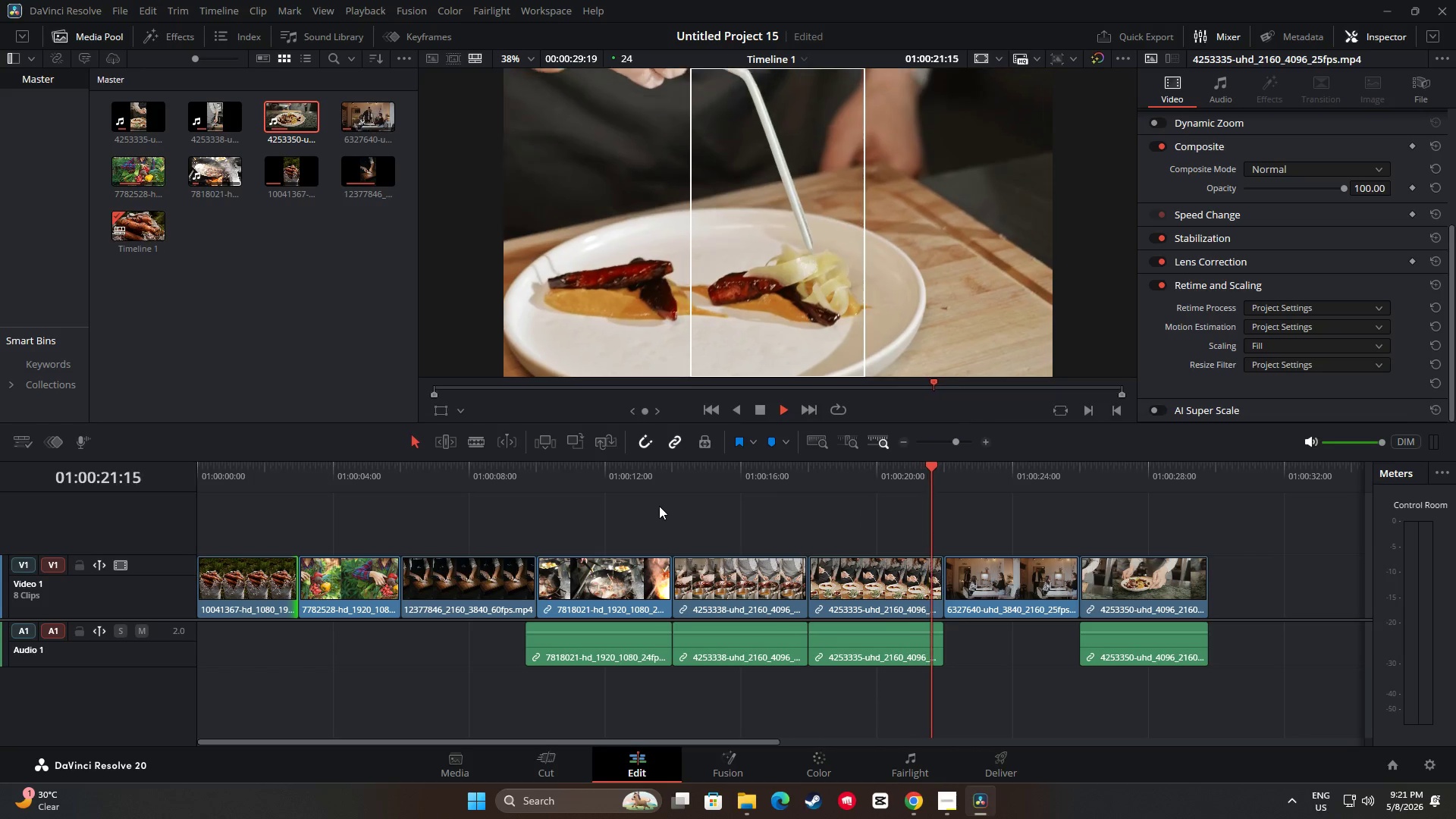 
left_click_drag(start_coordinate=[1106, 461], to_coordinate=[932, 484])
 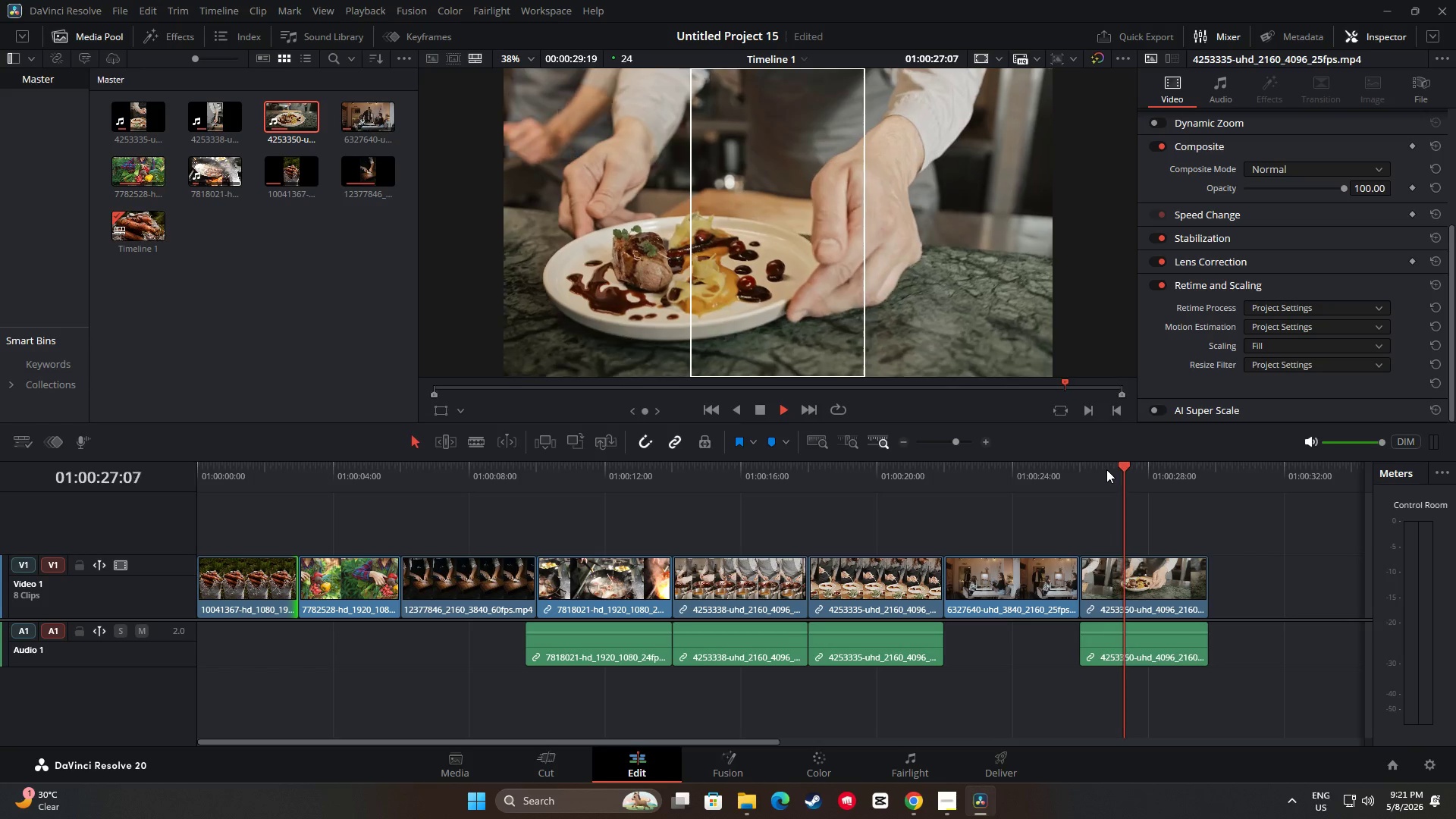 
left_click_drag(start_coordinate=[1133, 467], to_coordinate=[879, 489])
 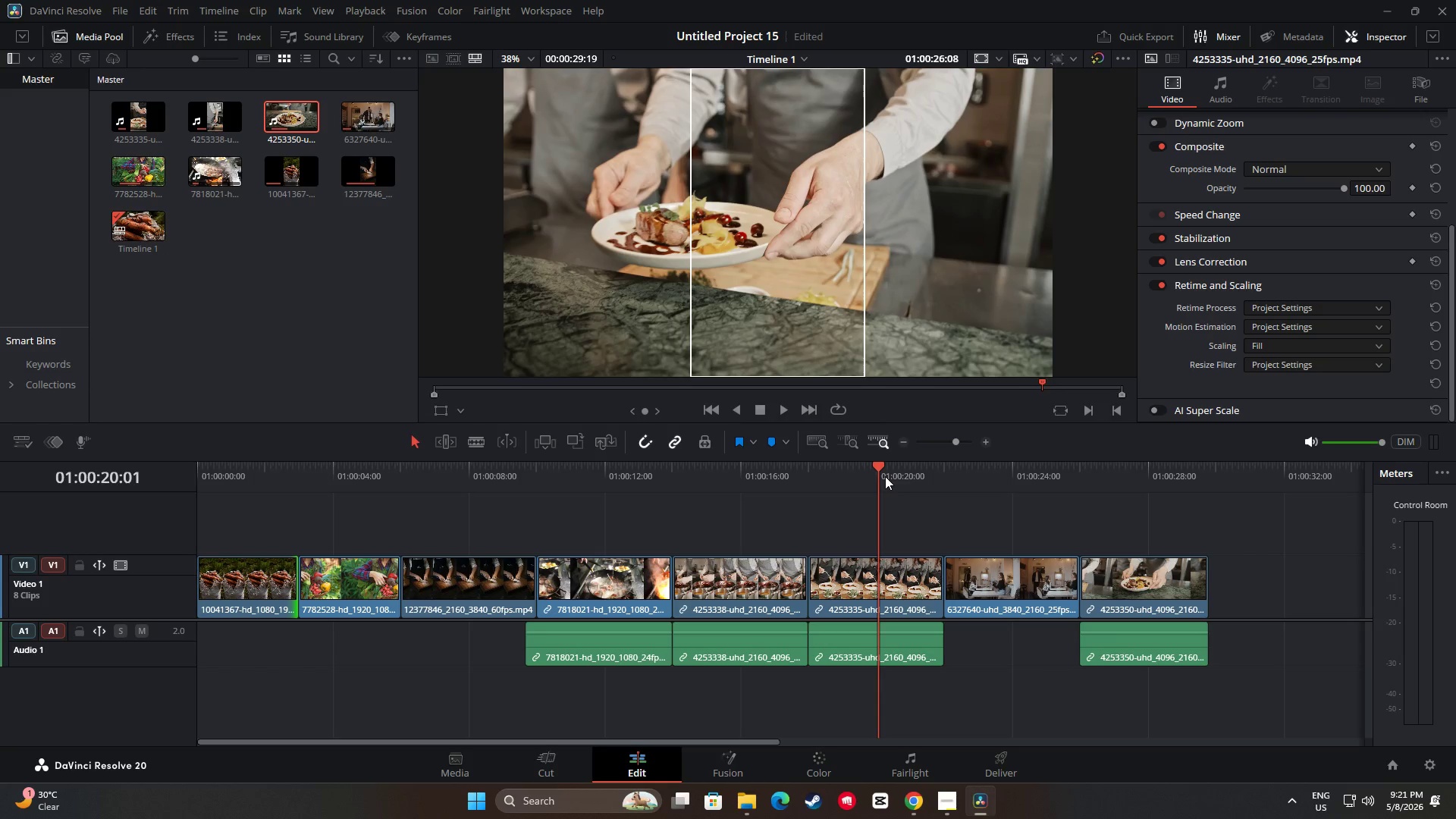 
key(Space)
 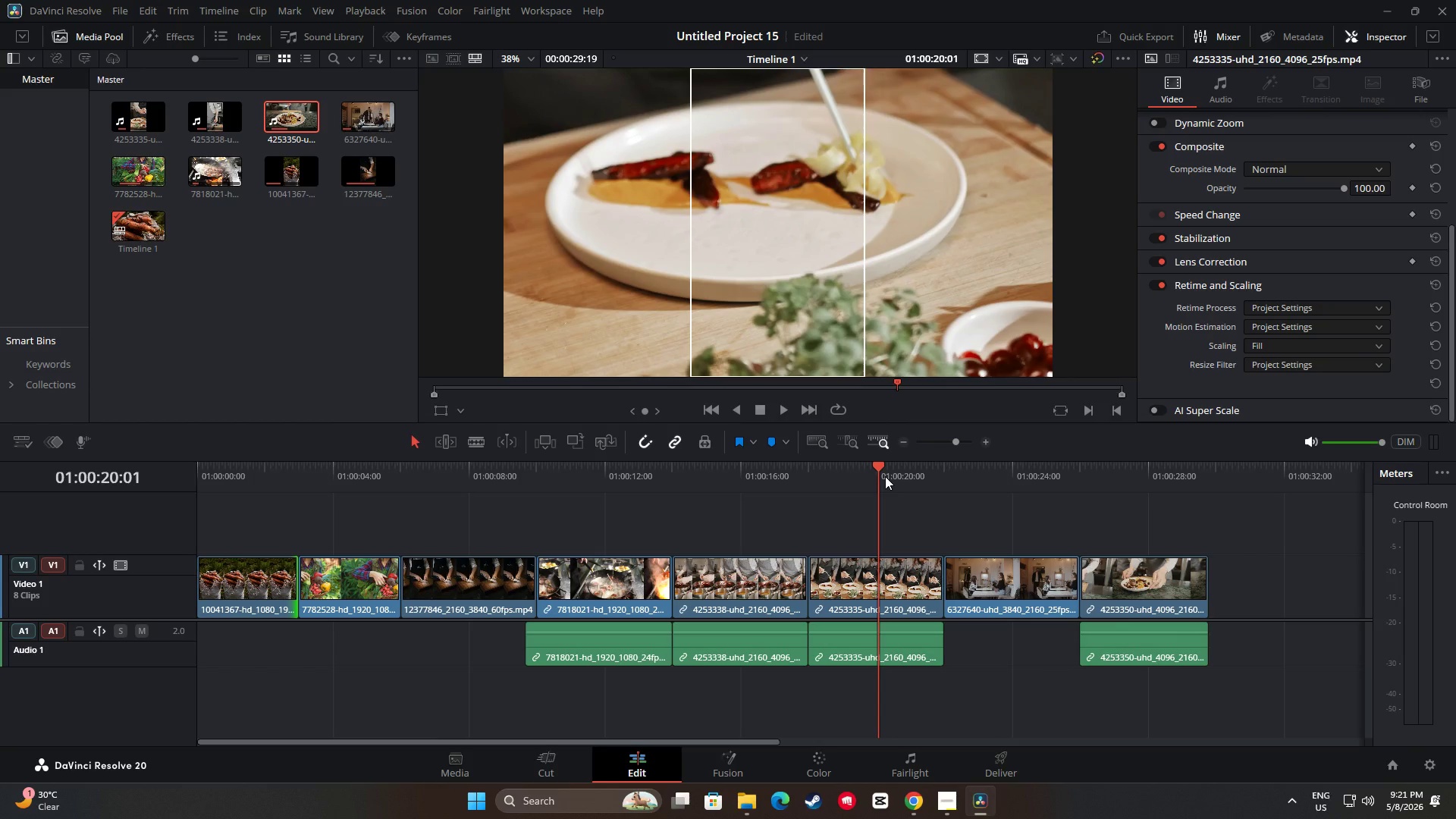 
wait(6.05)
 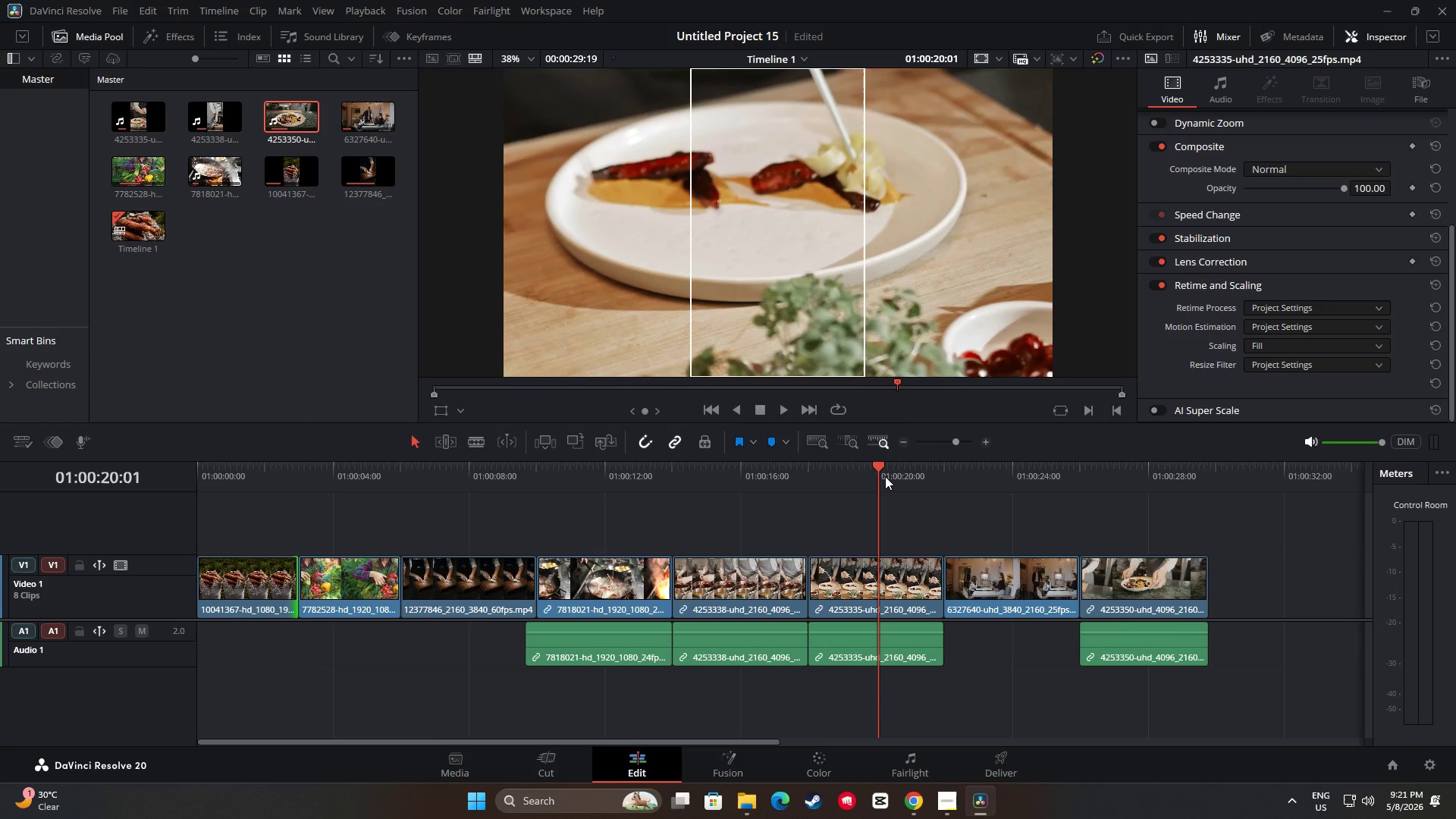 
key(Space)
 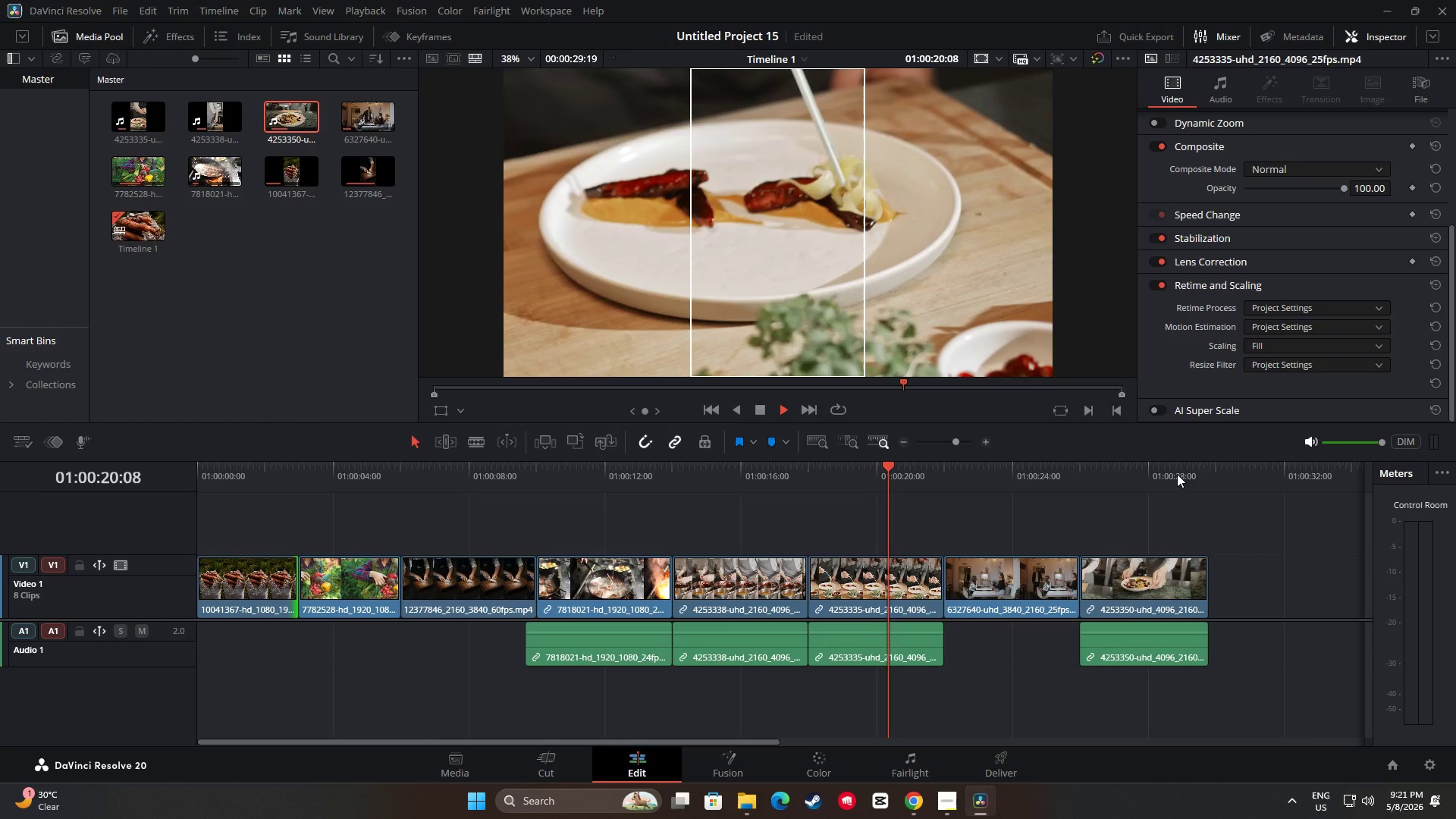 
key(Space)
 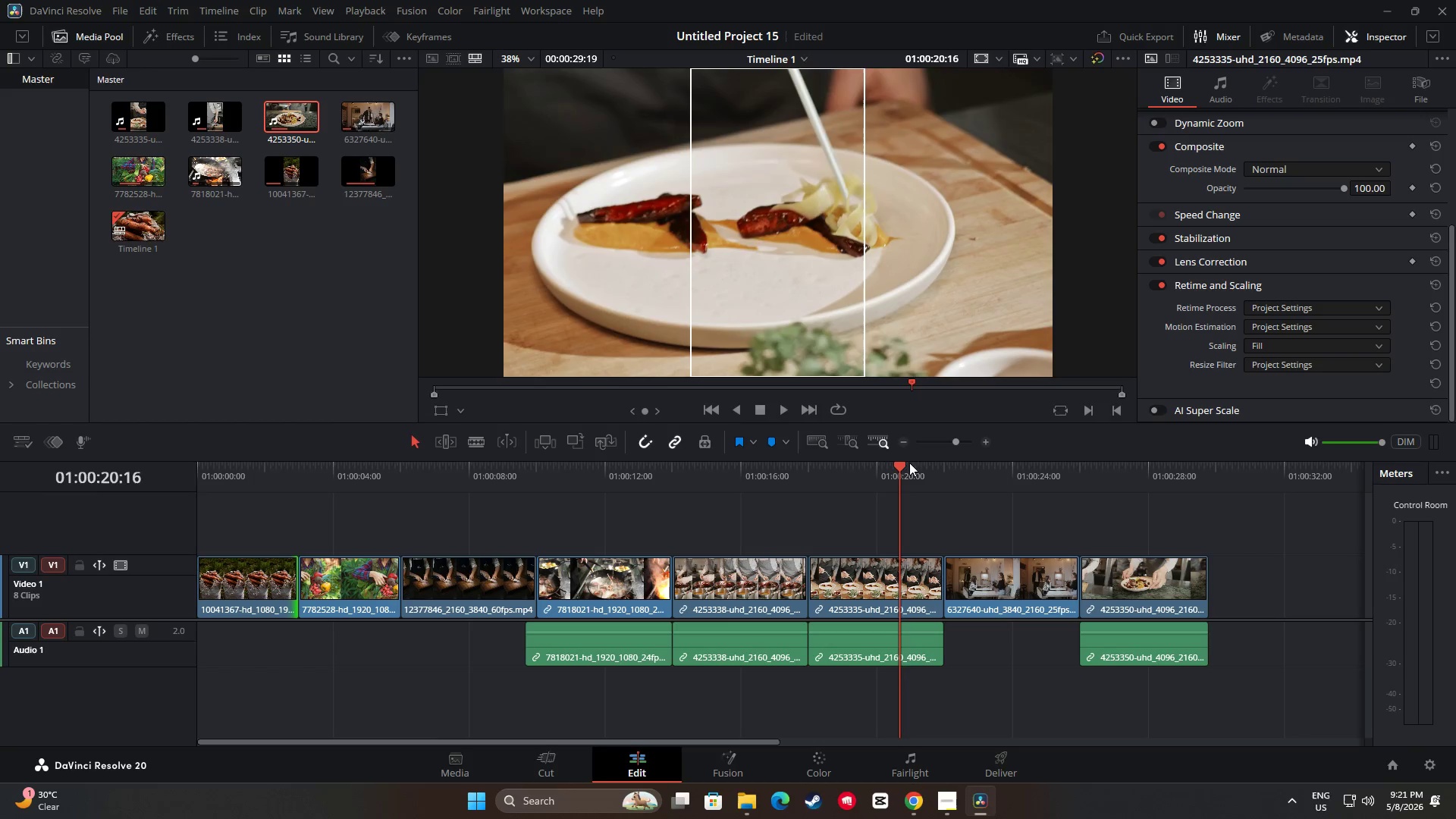 
left_click_drag(start_coordinate=[908, 463], to_coordinate=[770, 476])
 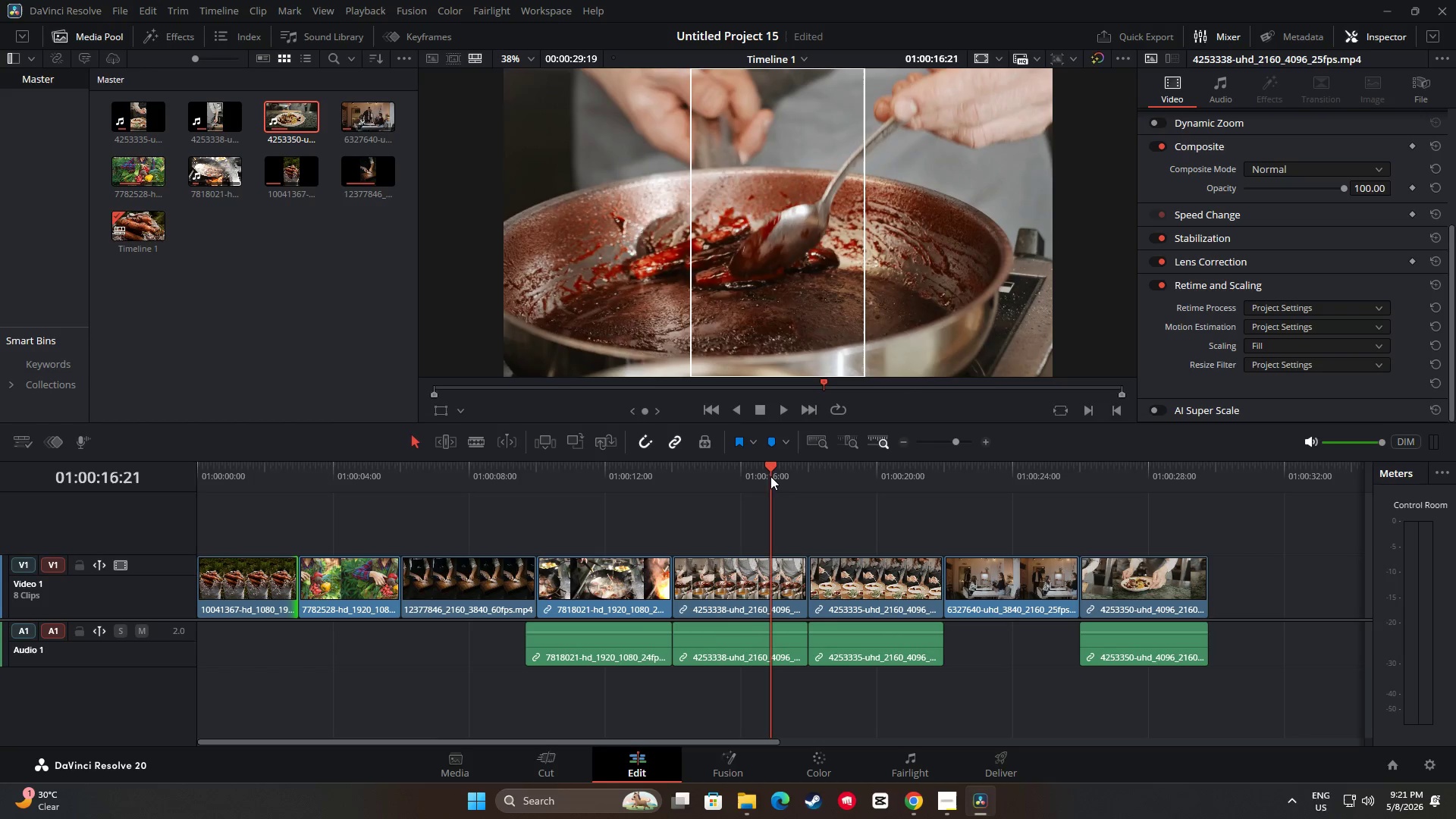 
key(Space)
 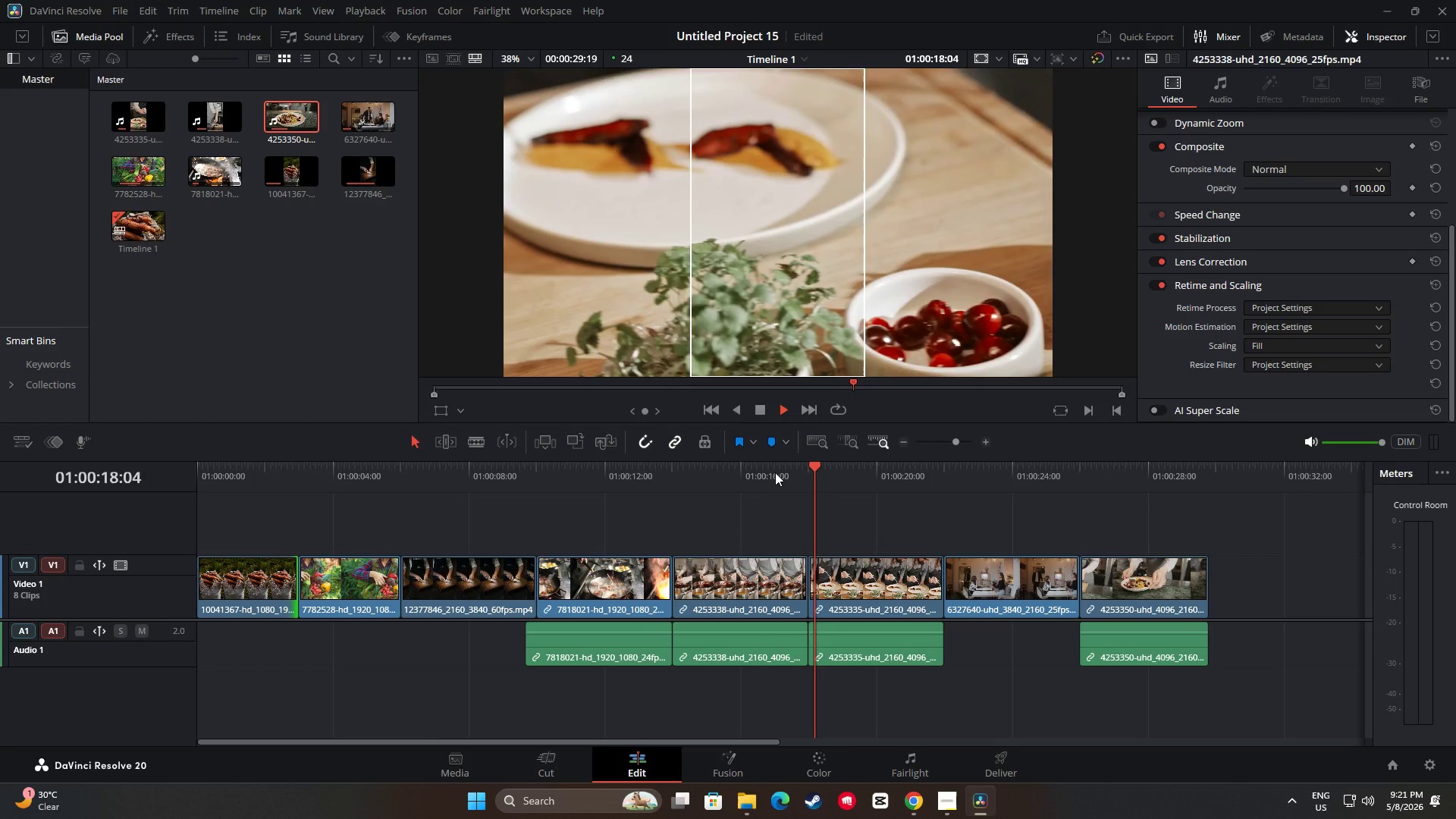 
key(Space)
 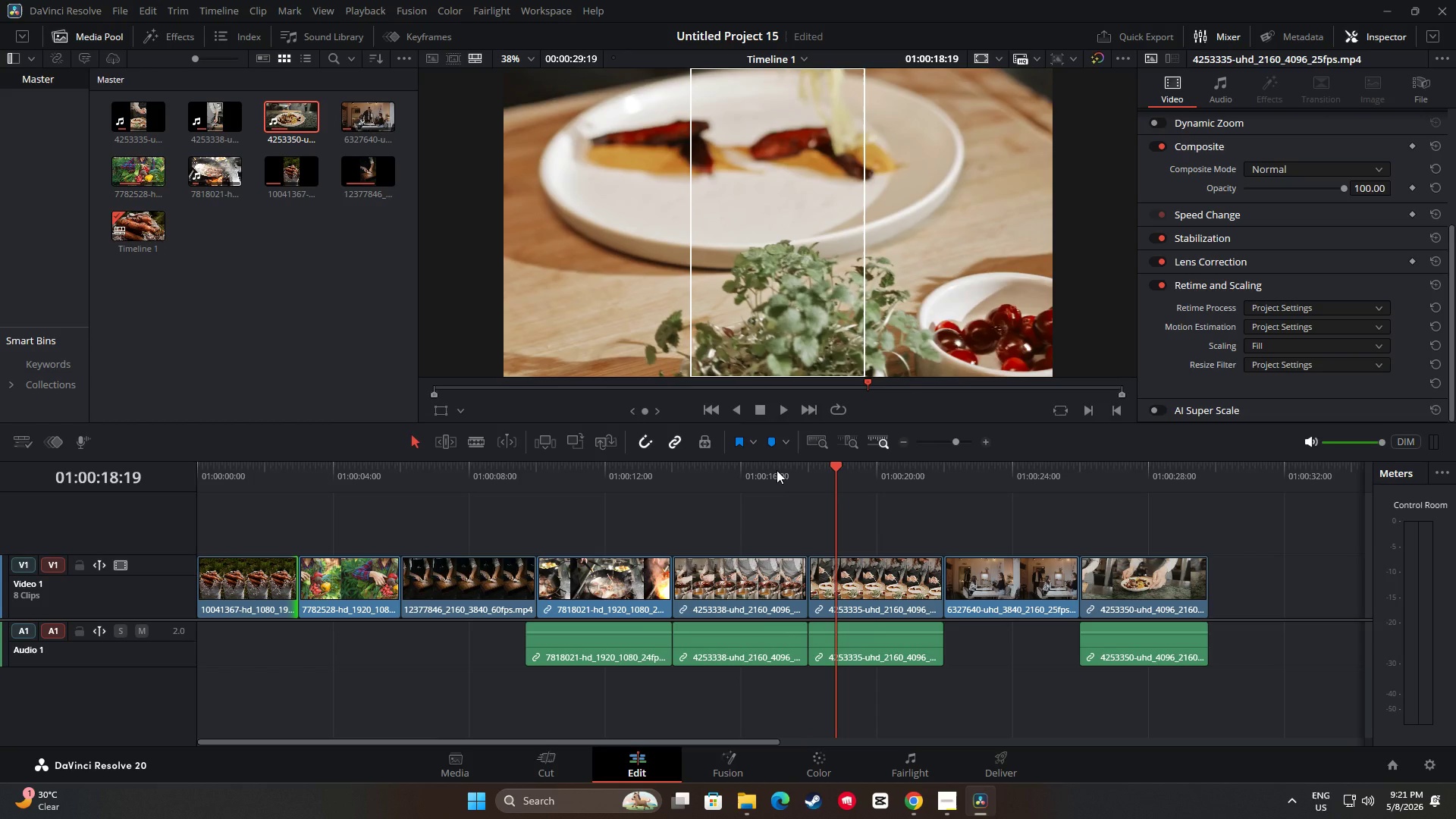 
key(Space)
 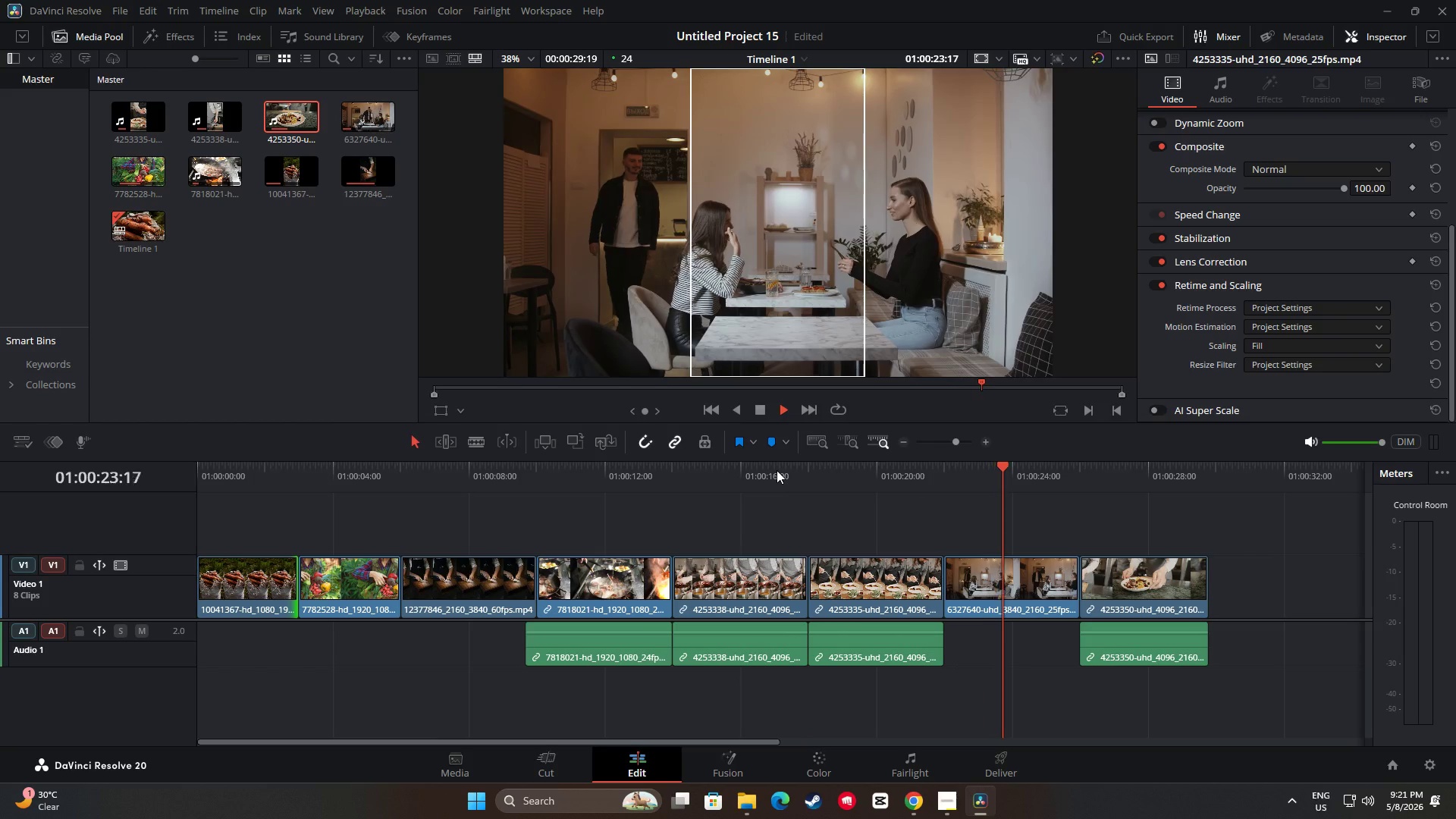 
wait(6.7)
 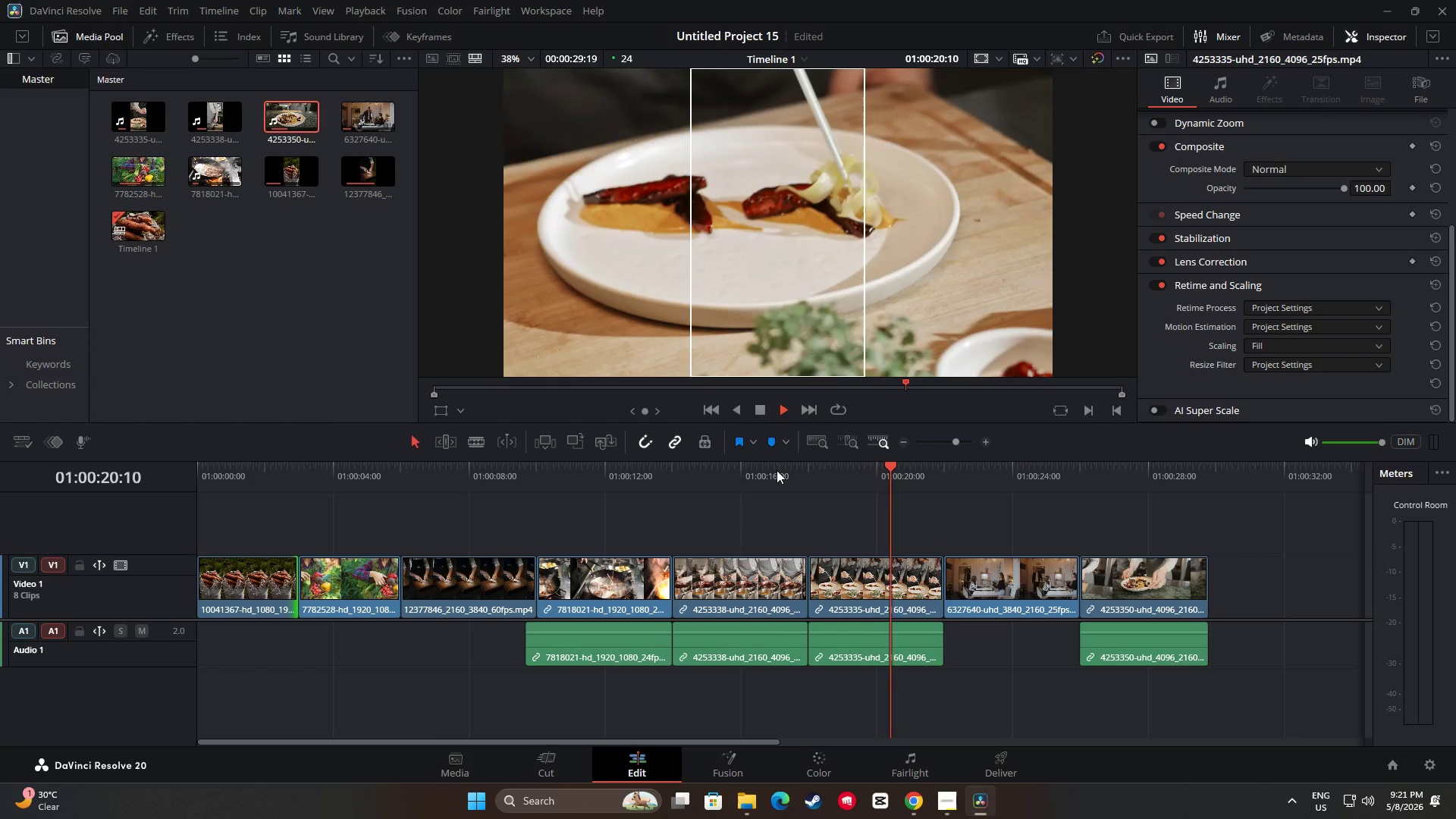 
key(Space)
 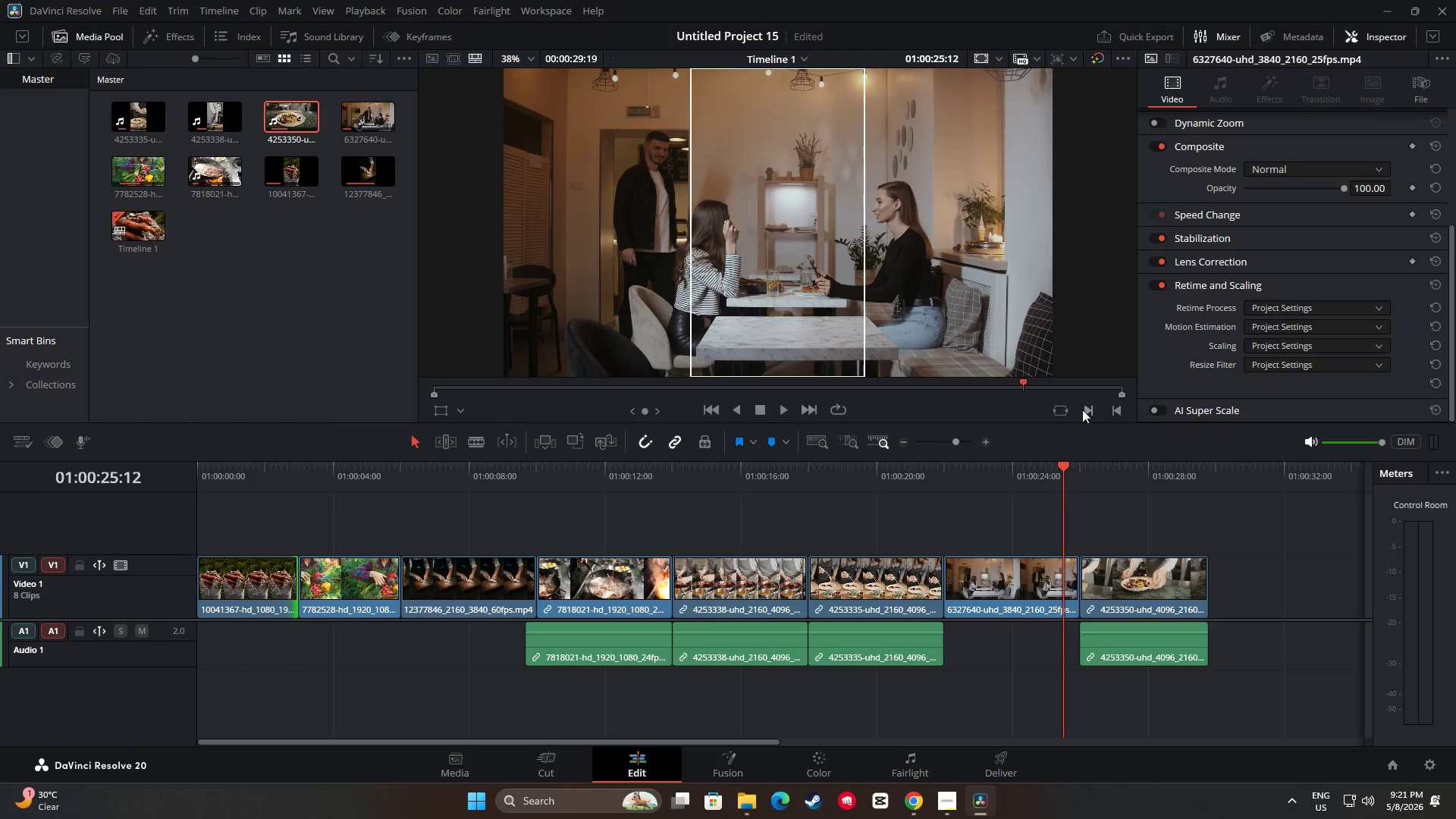 
key(Space)
 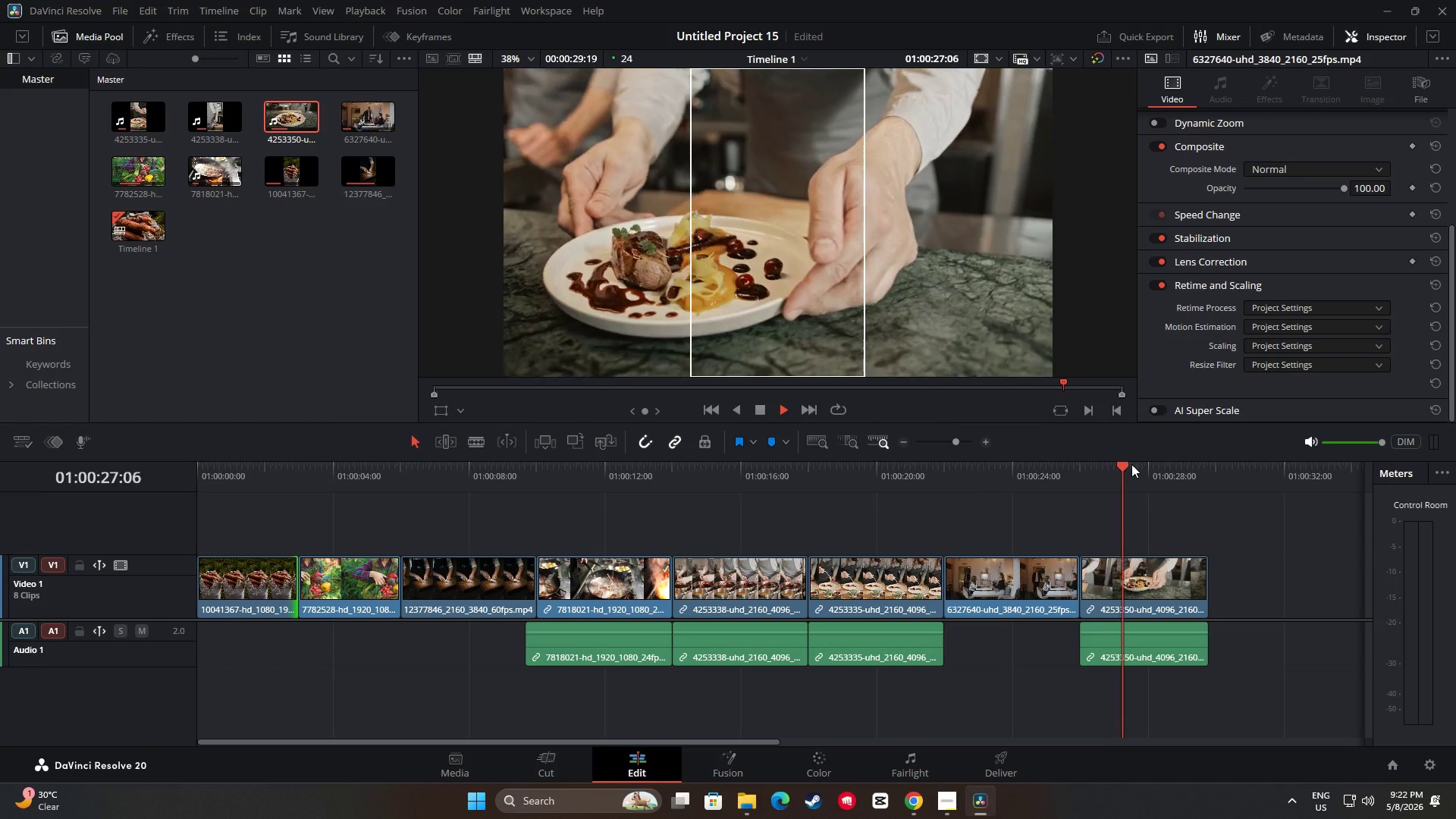 
key(Space)
 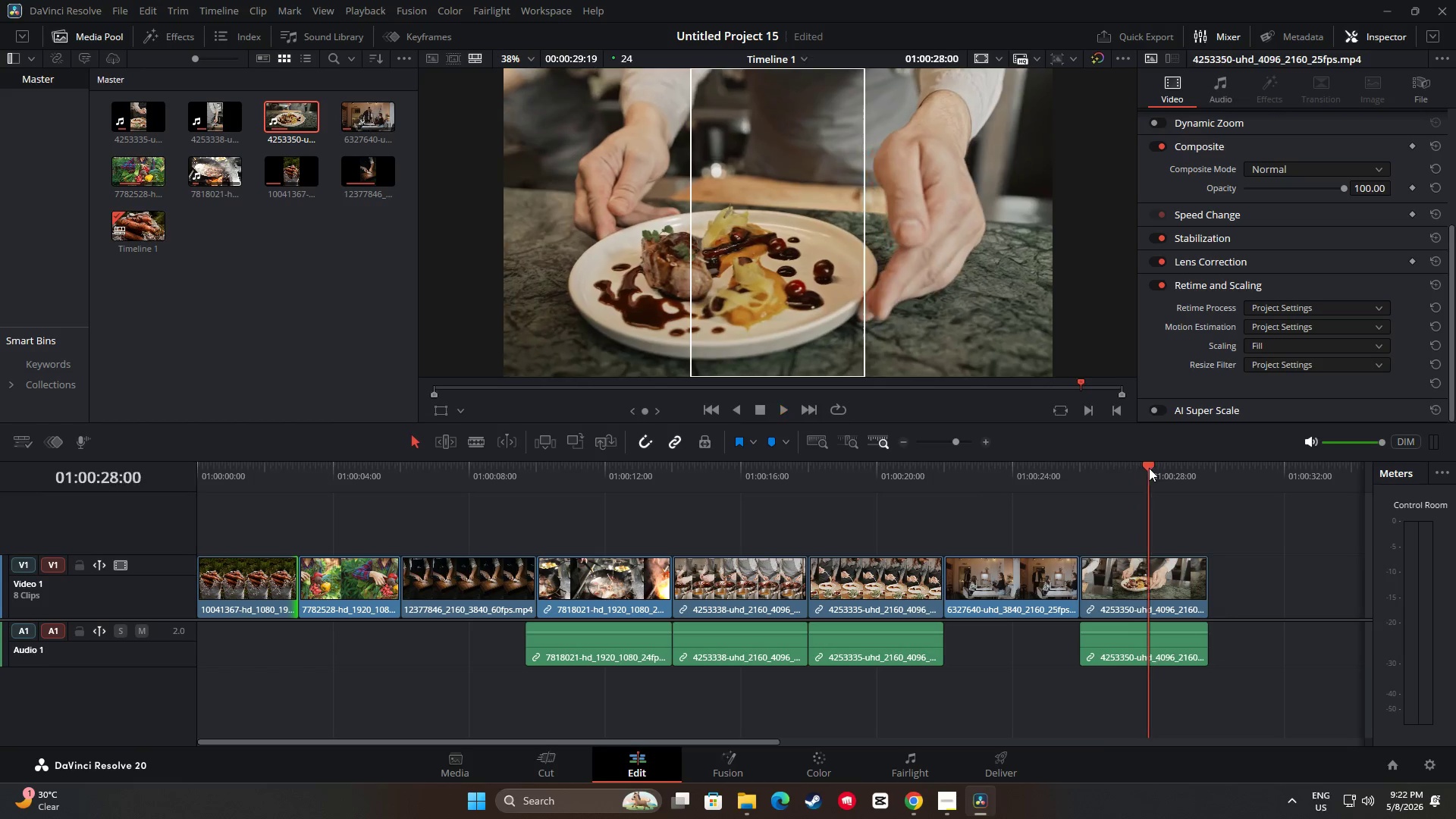 
left_click_drag(start_coordinate=[1149, 468], to_coordinate=[921, 482])
 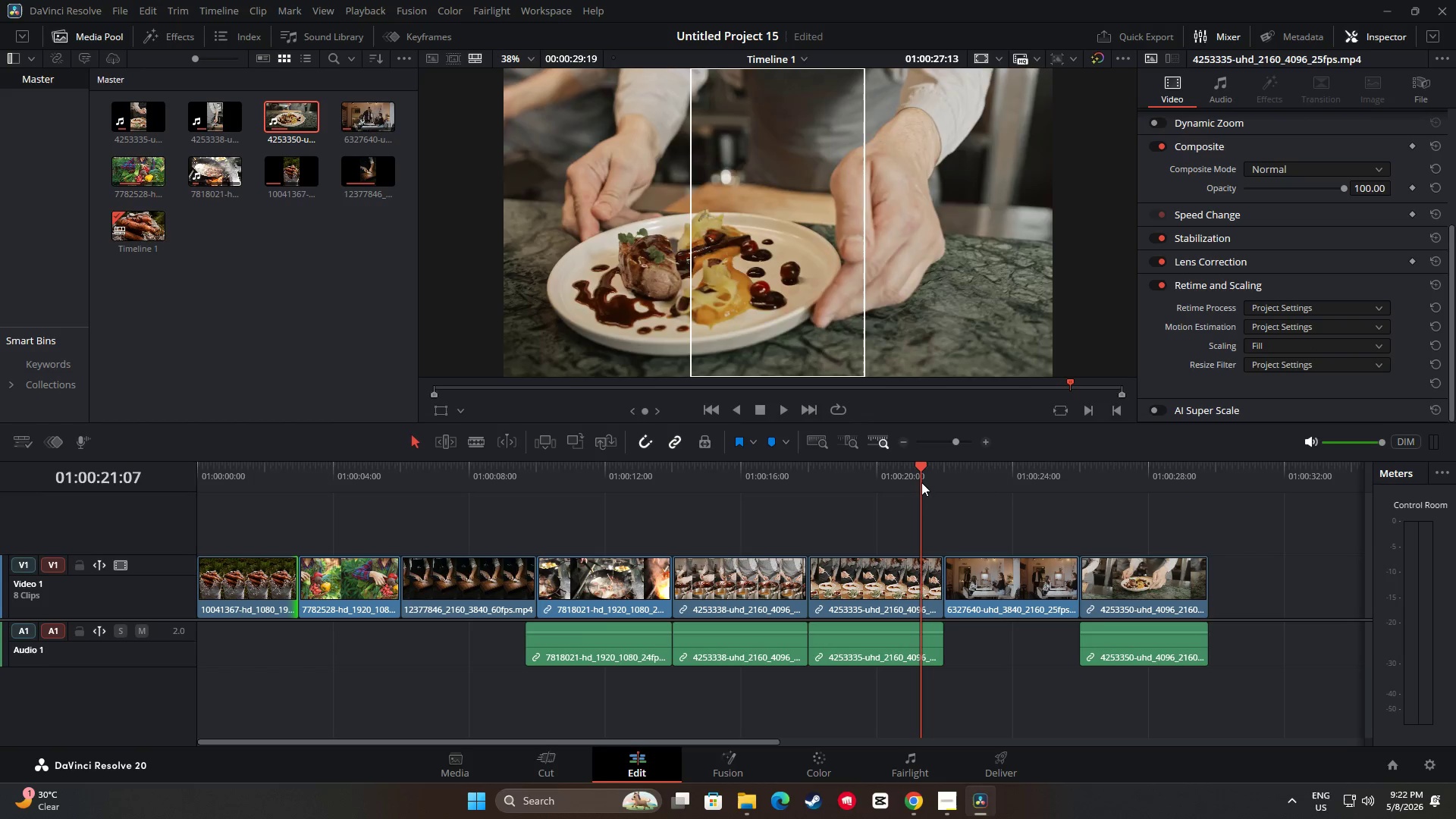 
key(Space)
 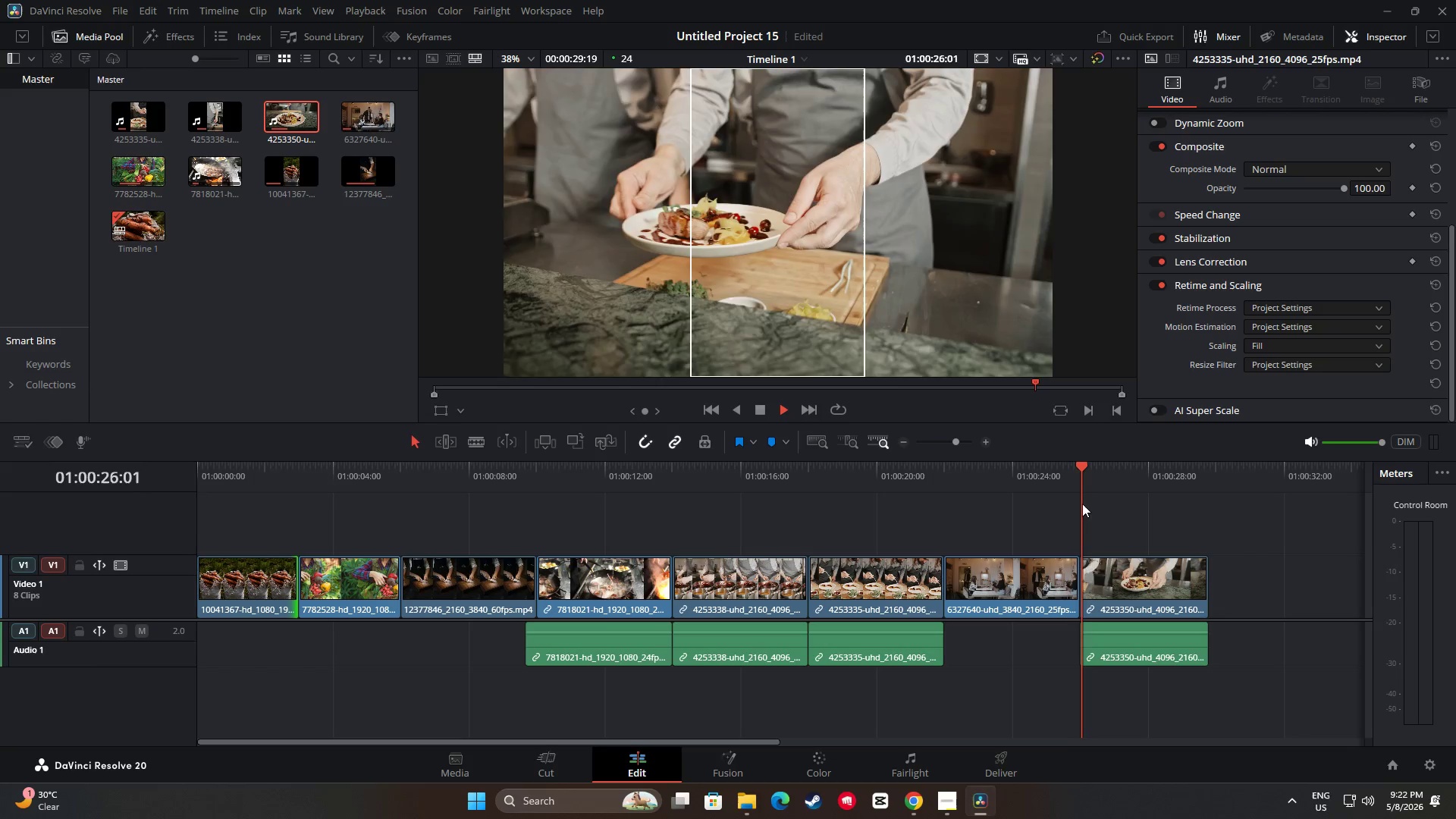 
wait(6.64)
 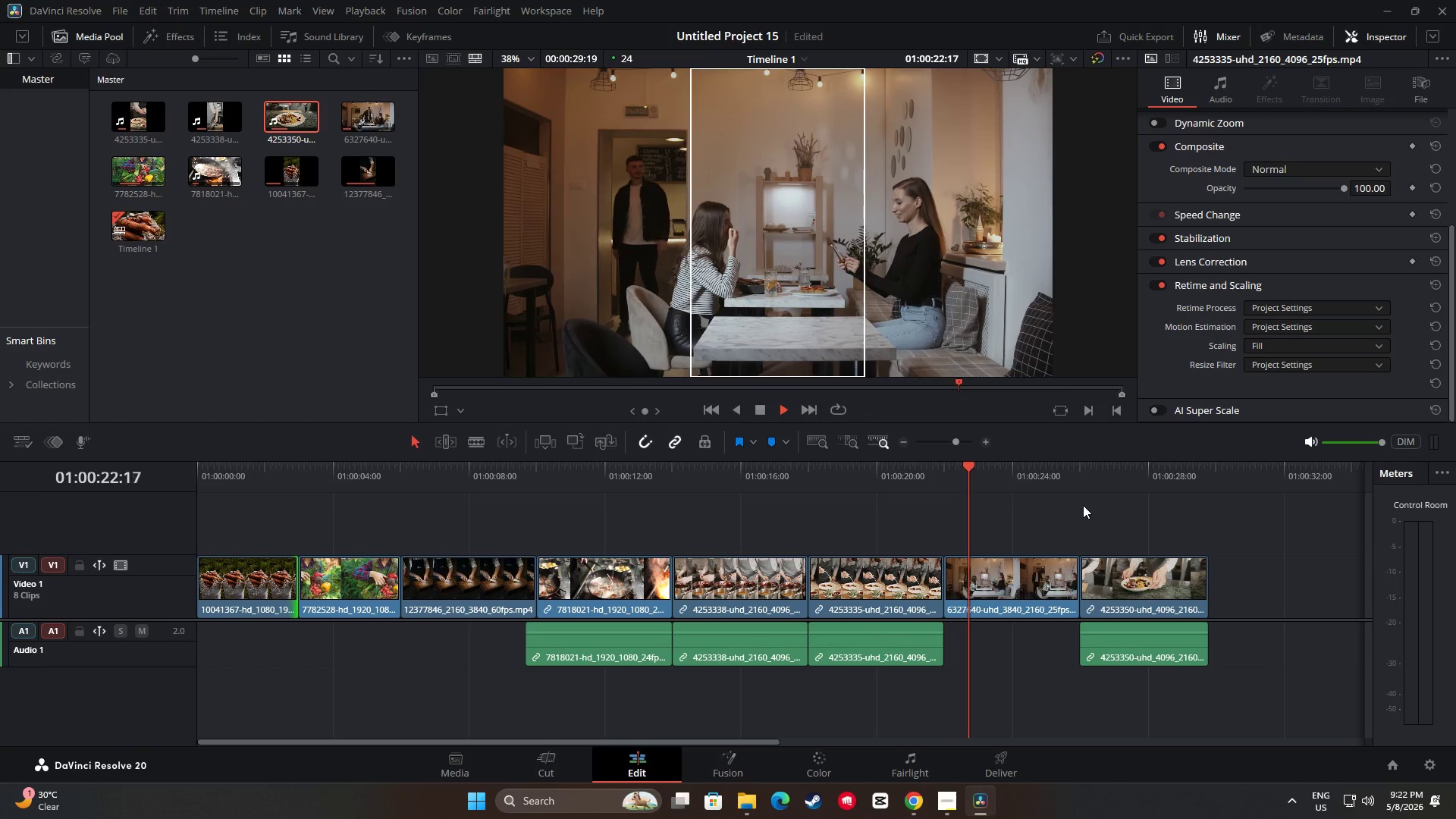 
key(Space)
 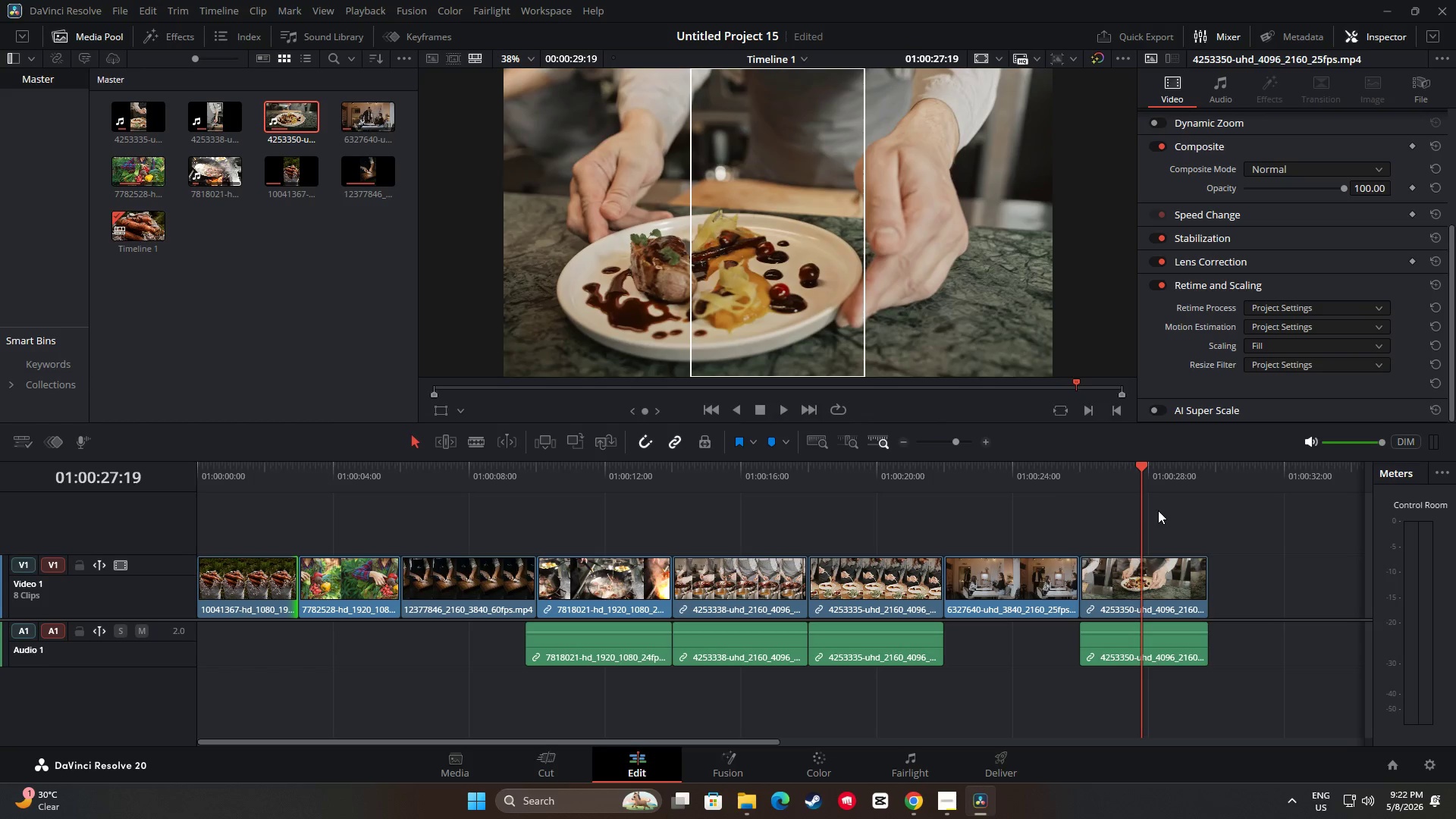 
key(Space)
 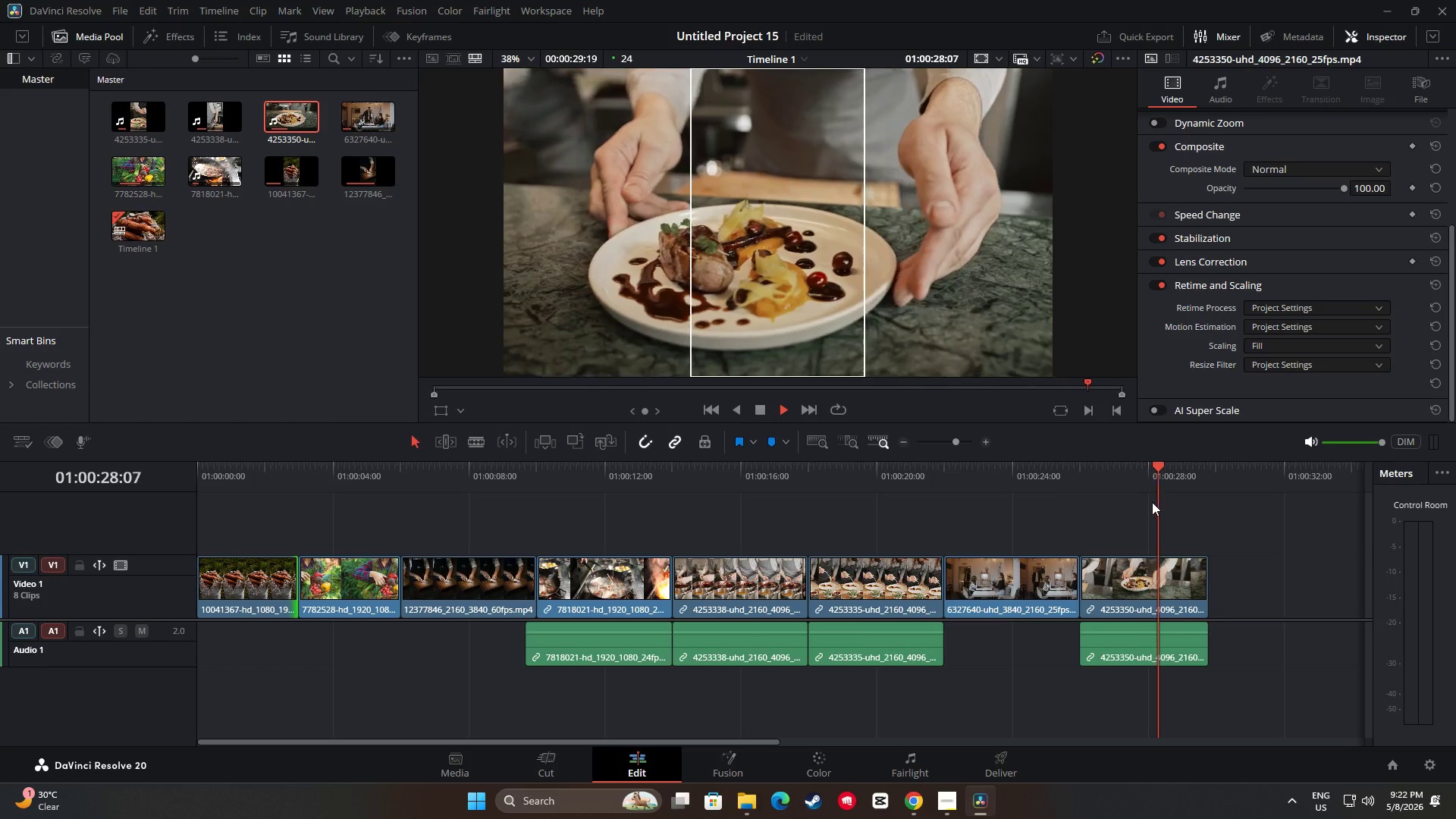 
key(Space)
 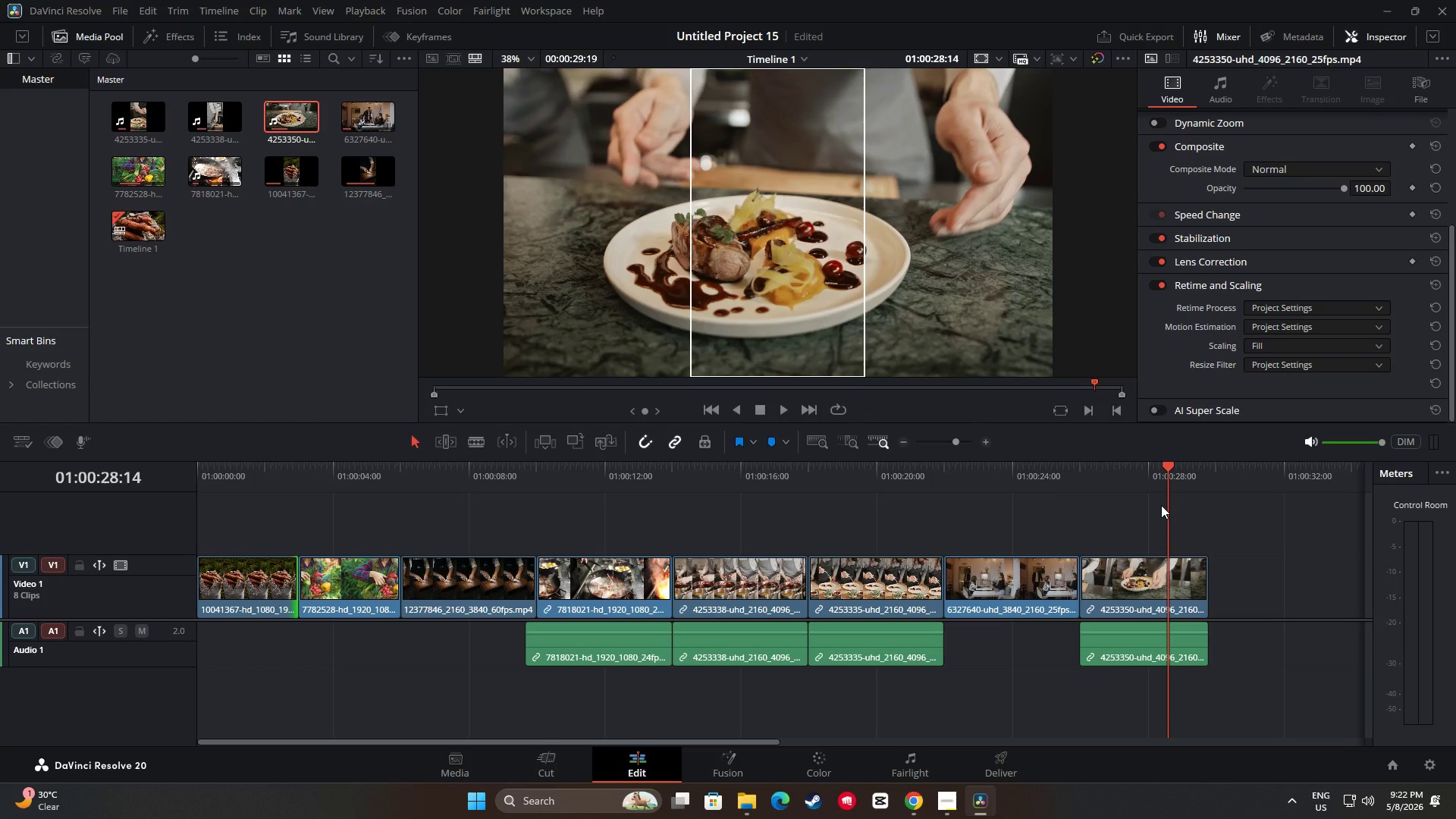 
key(Space)
 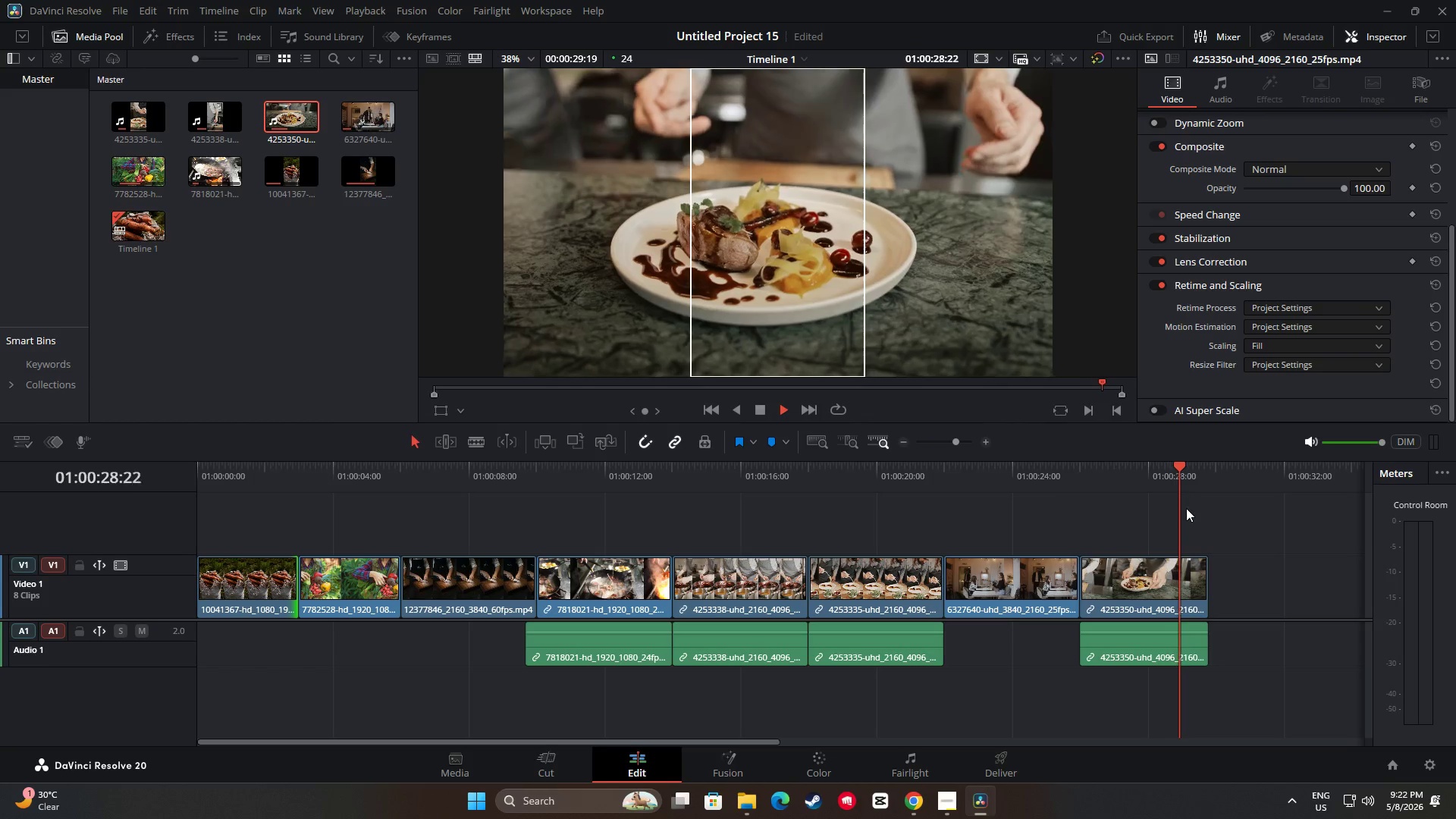 
key(Space)
 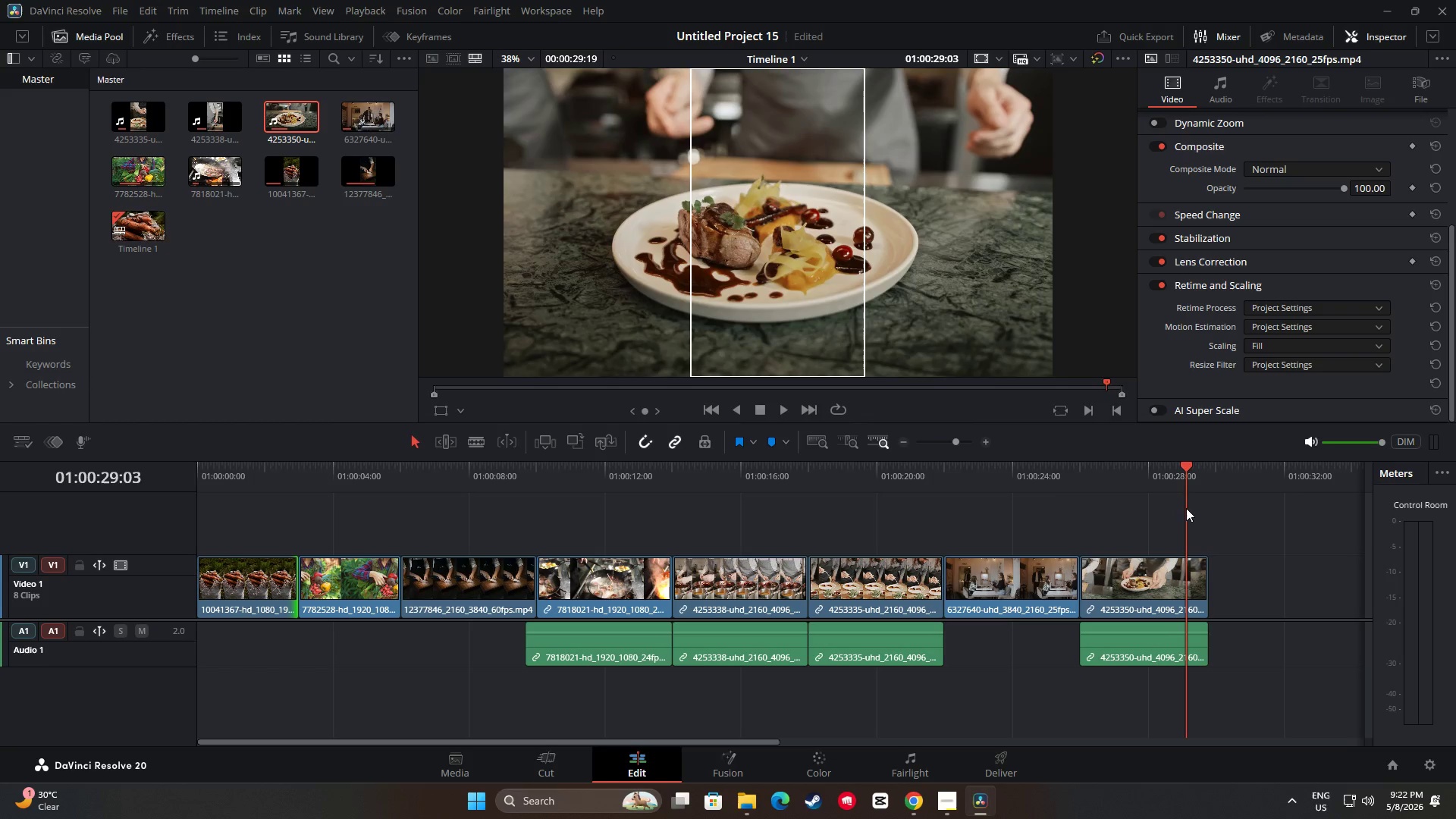 
key(Space)
 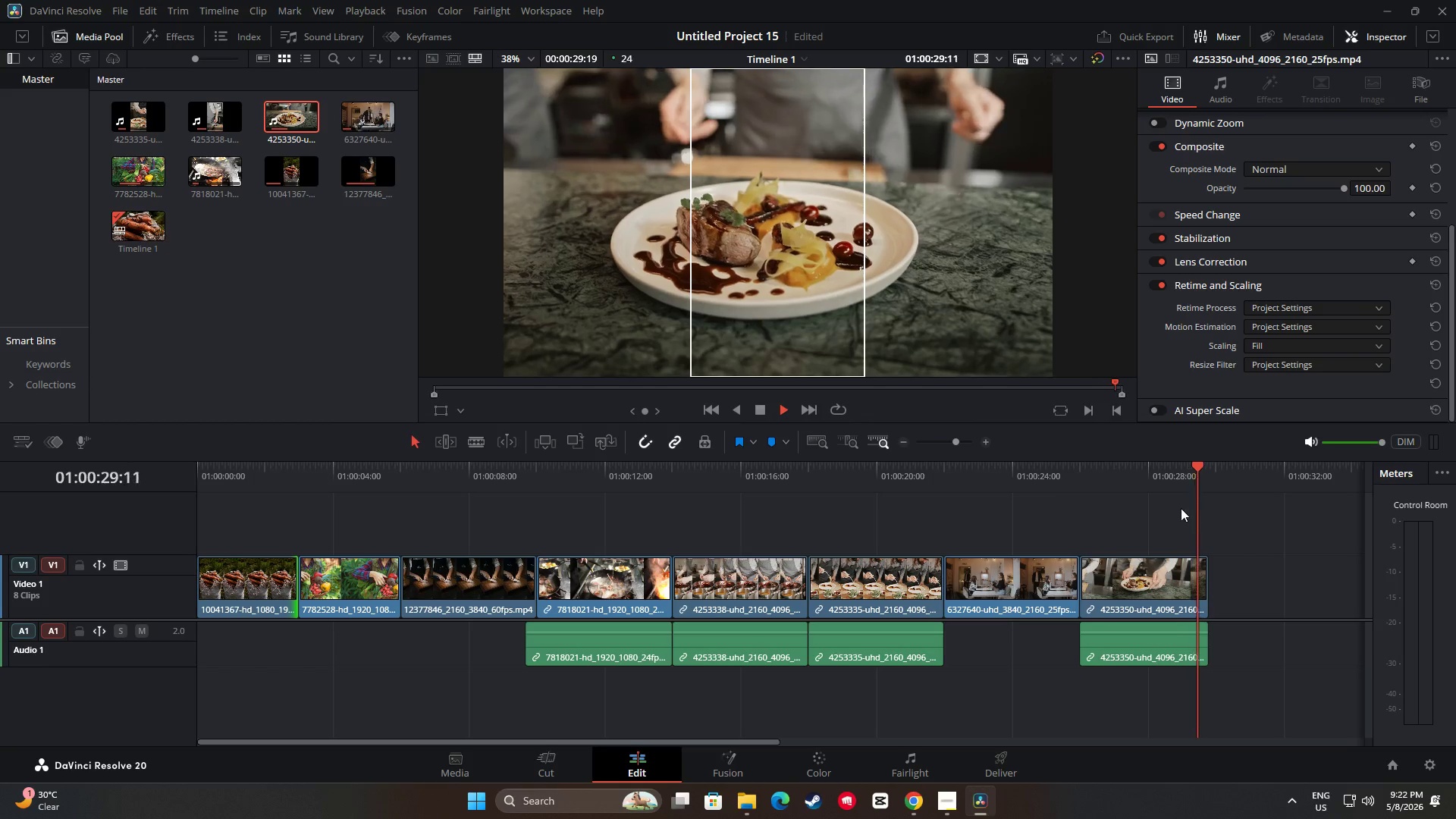 
key(Space)
 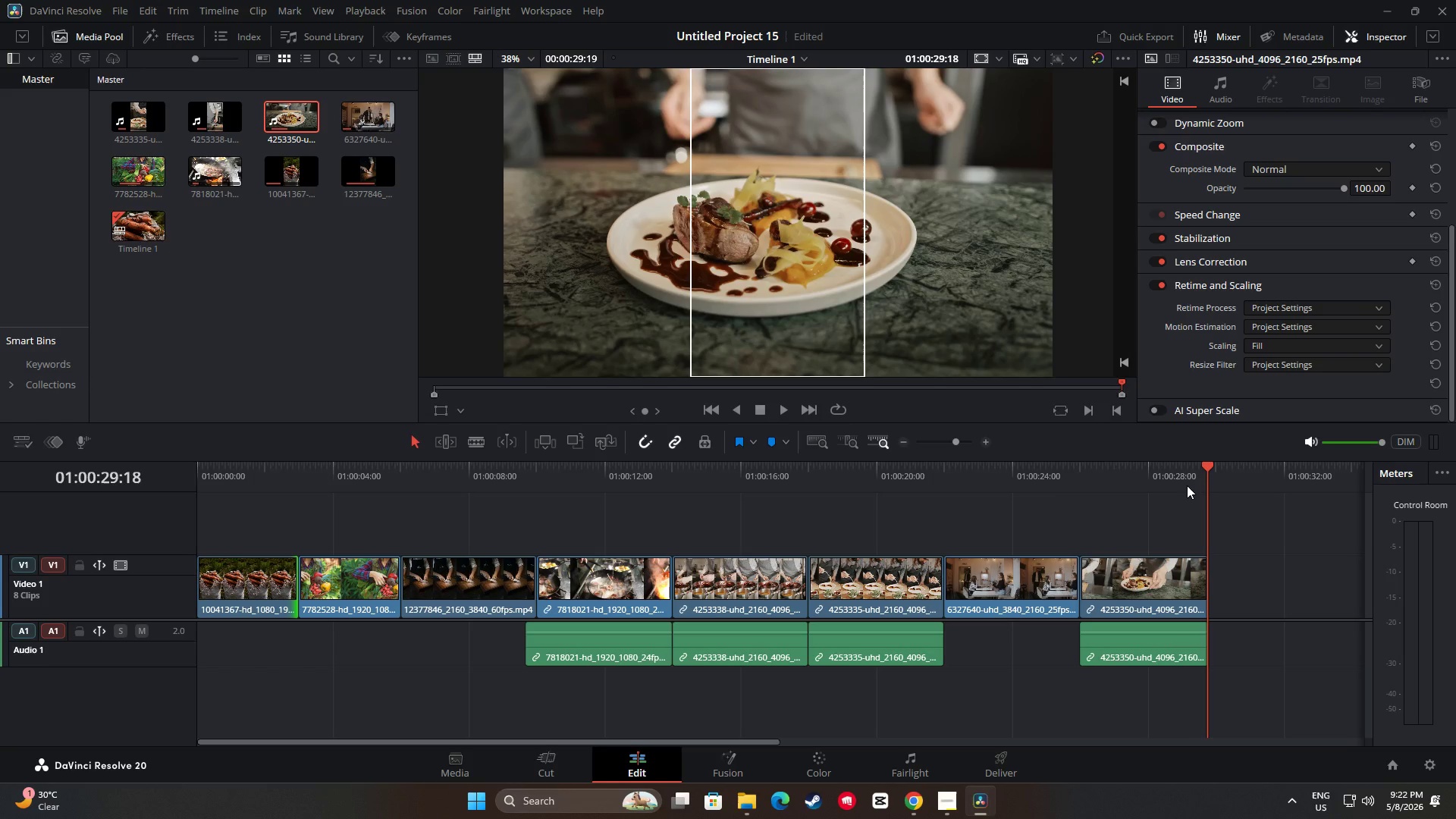 
left_click([915, 797])
 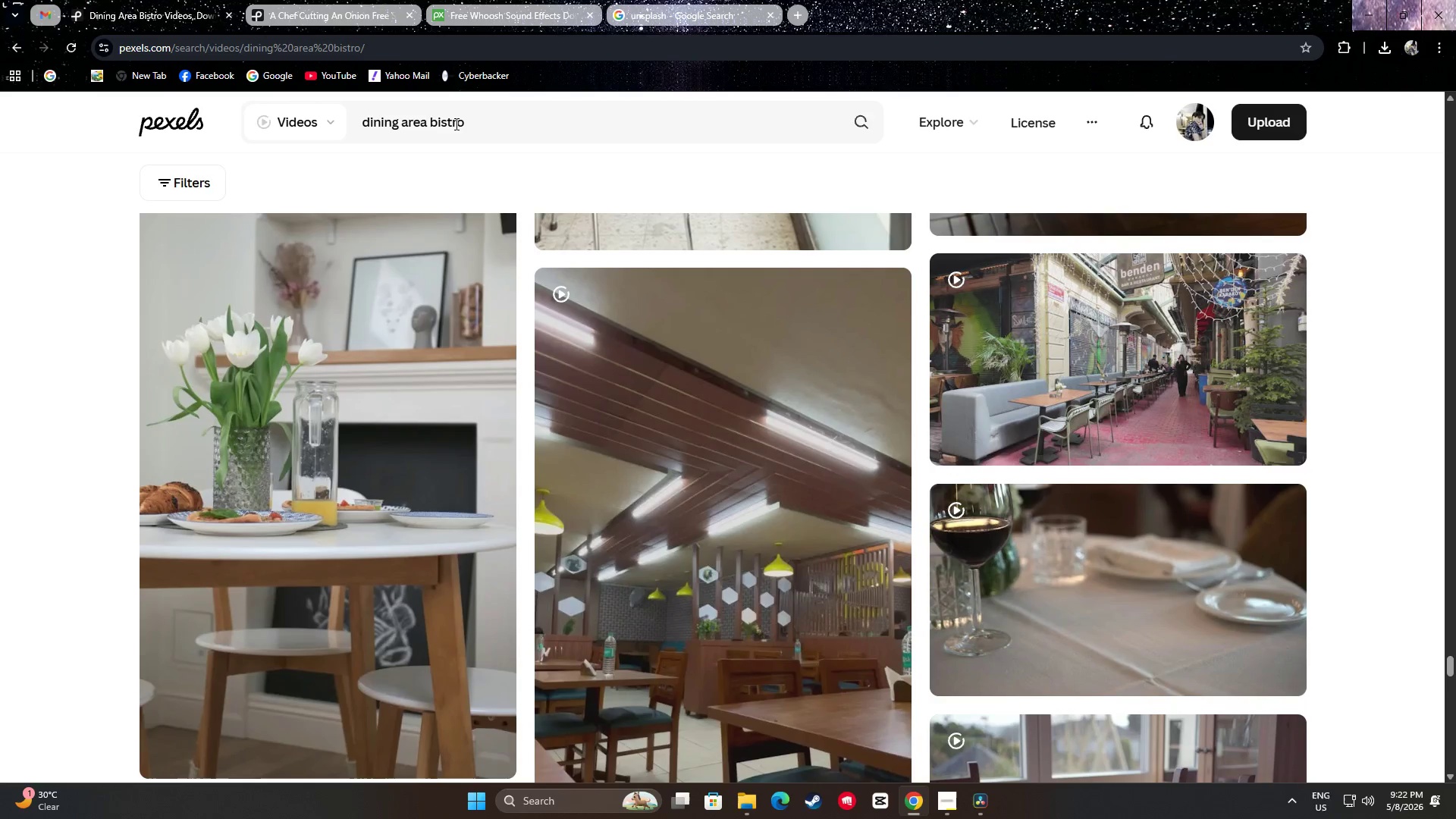 
left_click([485, 0])
 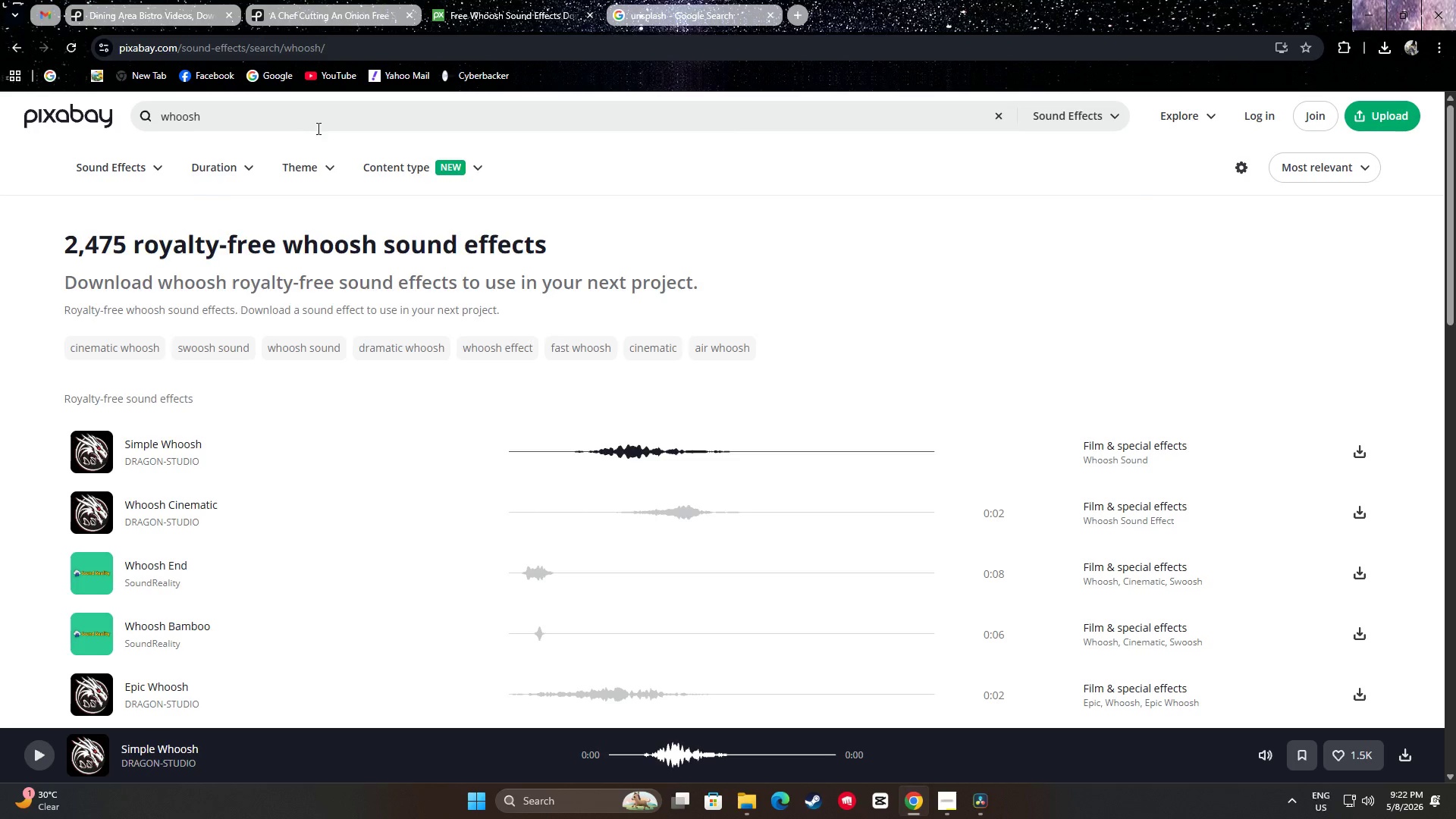 
triple_click([313, 119])
 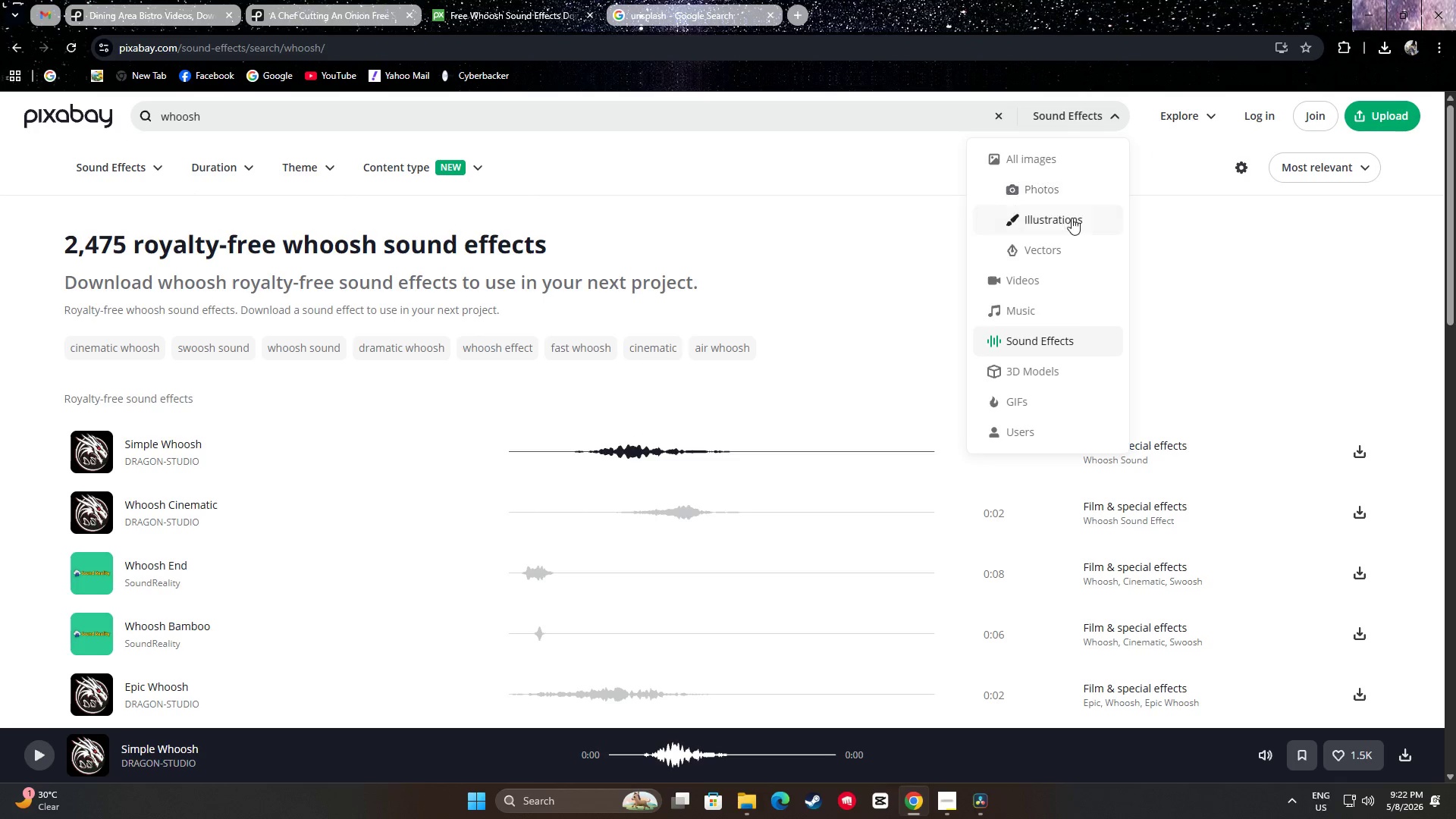 
left_click([1021, 305])
 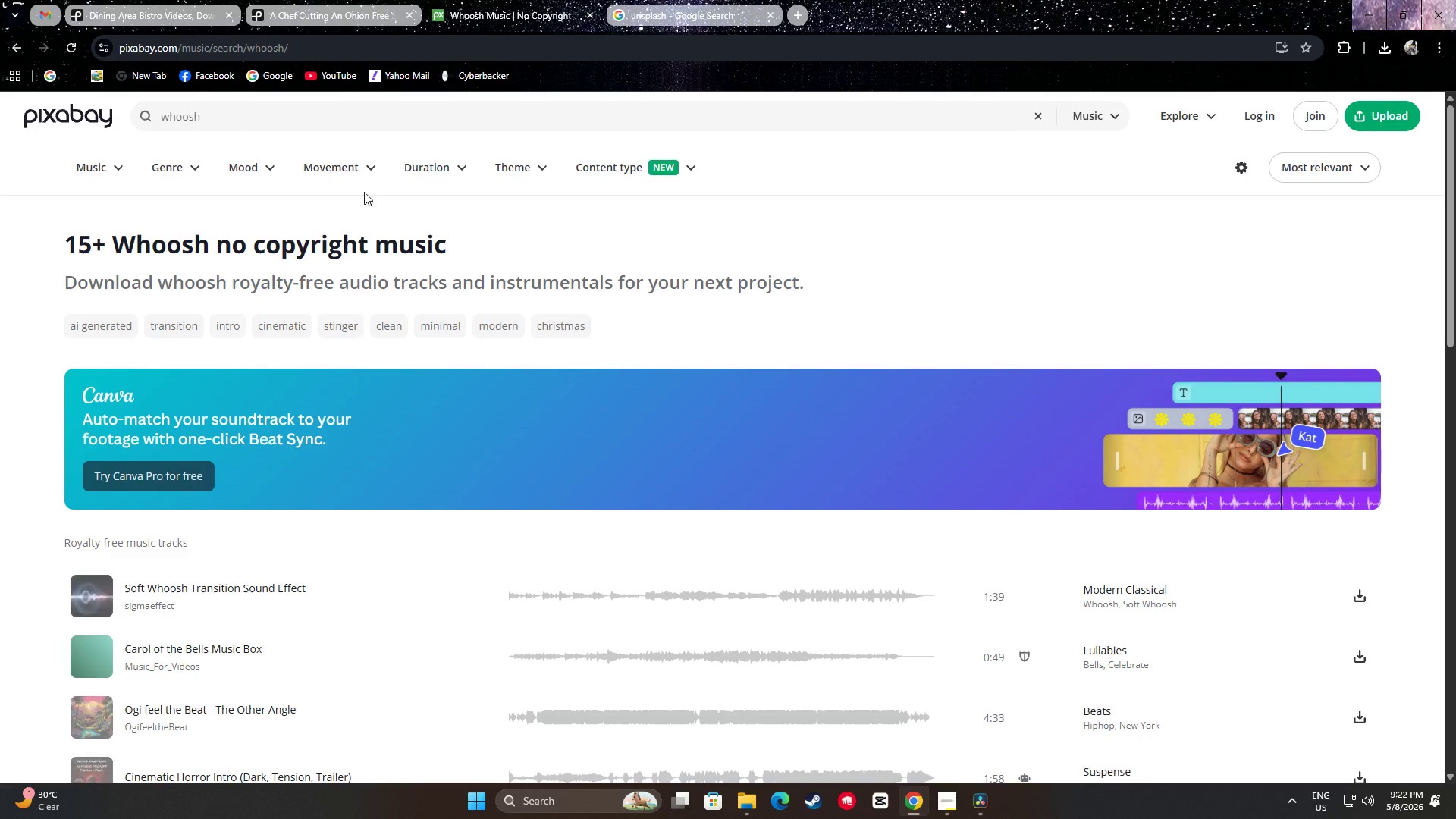 
left_click([240, 116])
 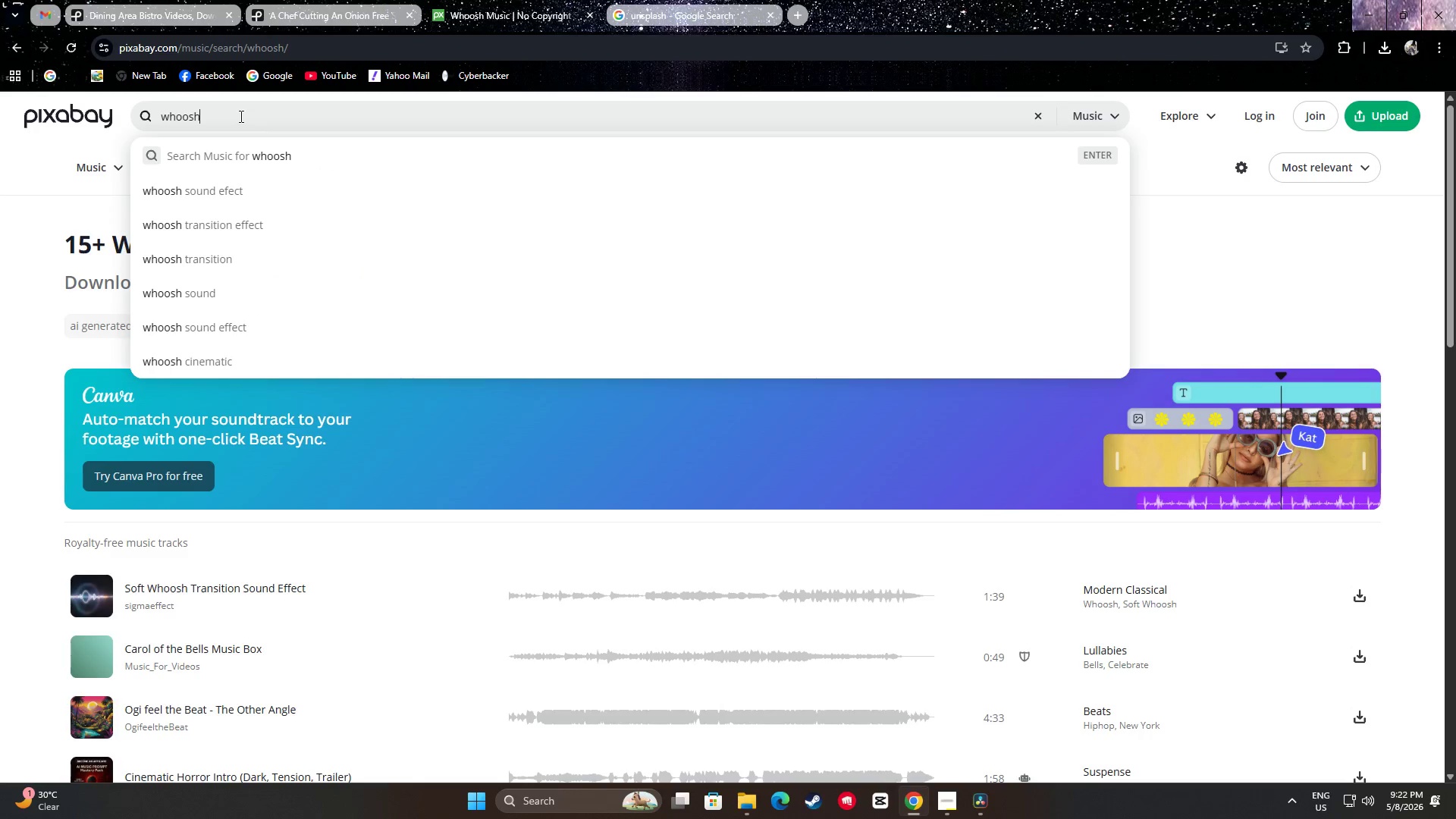 
key(Control+ControlLeft)
 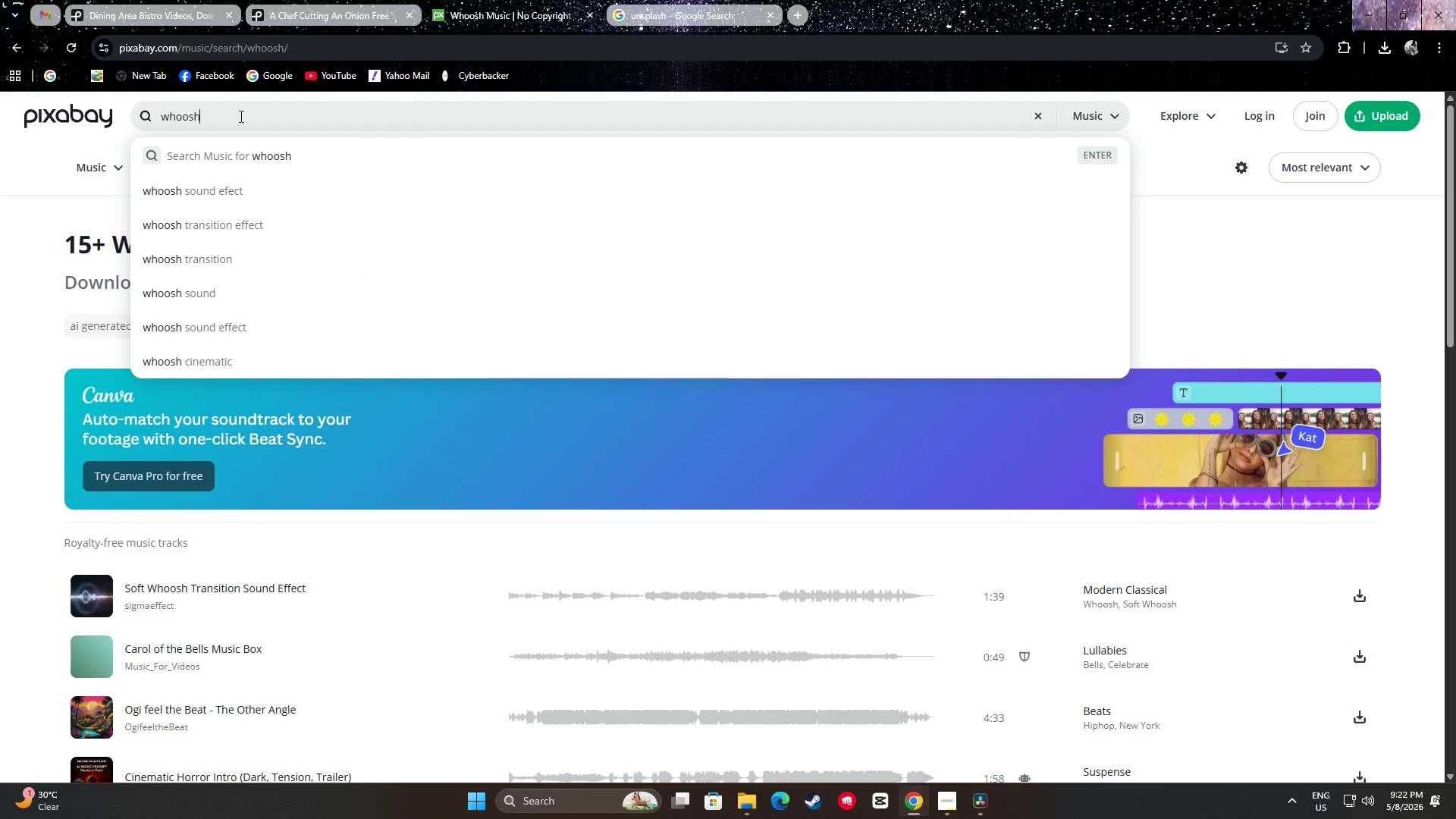 
key(Control+A)
 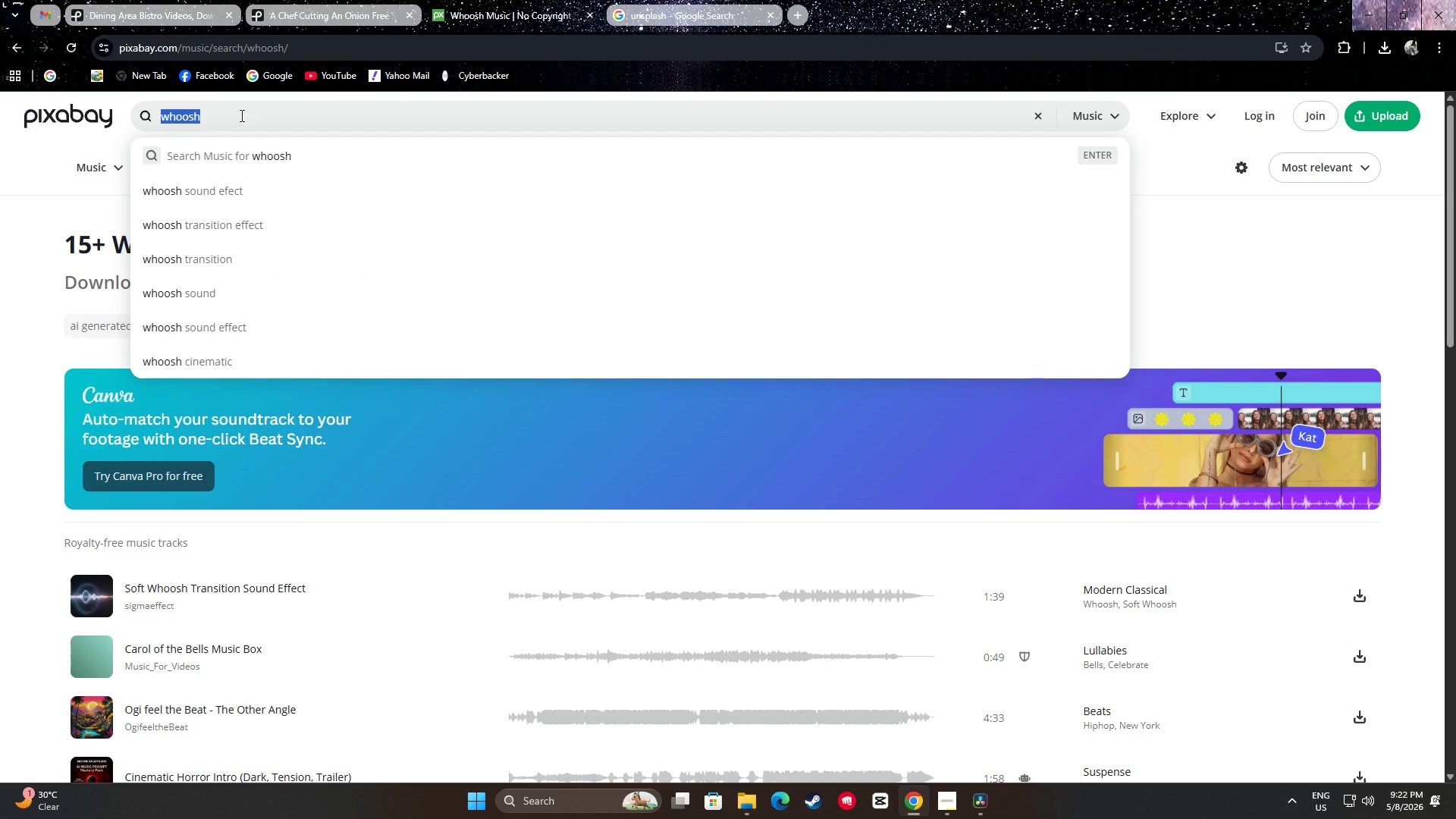 
wait(7.55)
 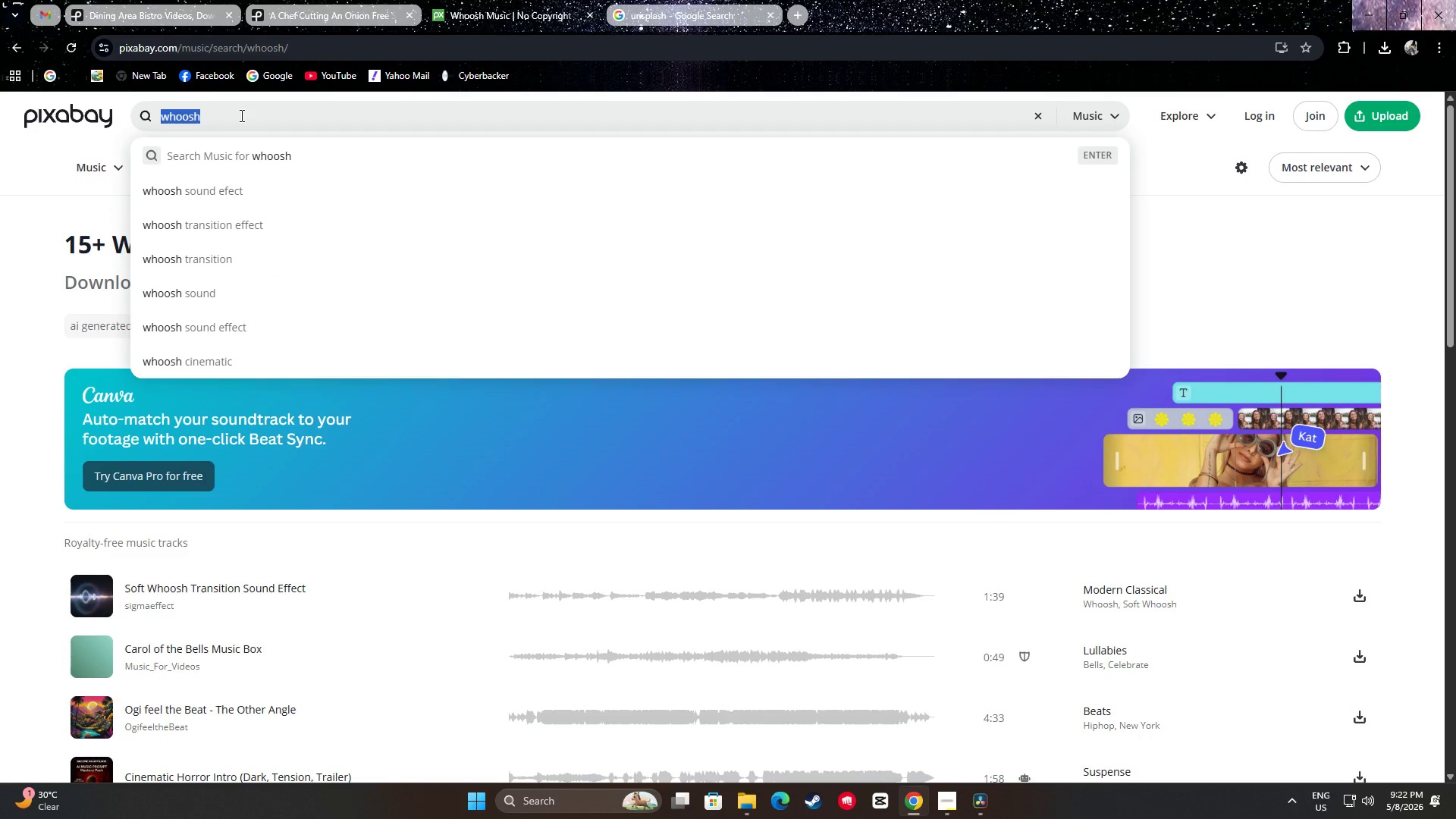 
key(Backspace)
 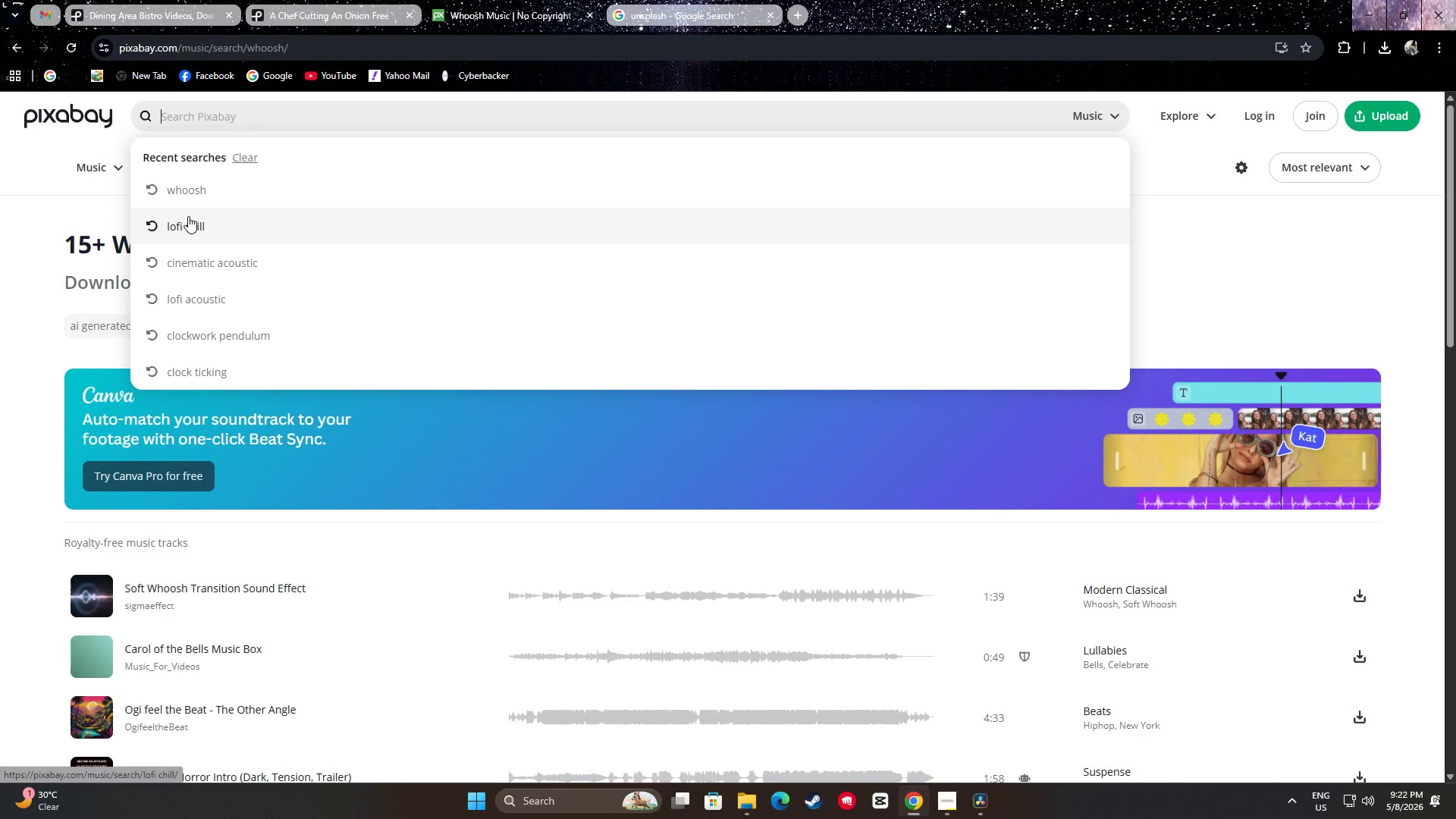 
wait(10.52)
 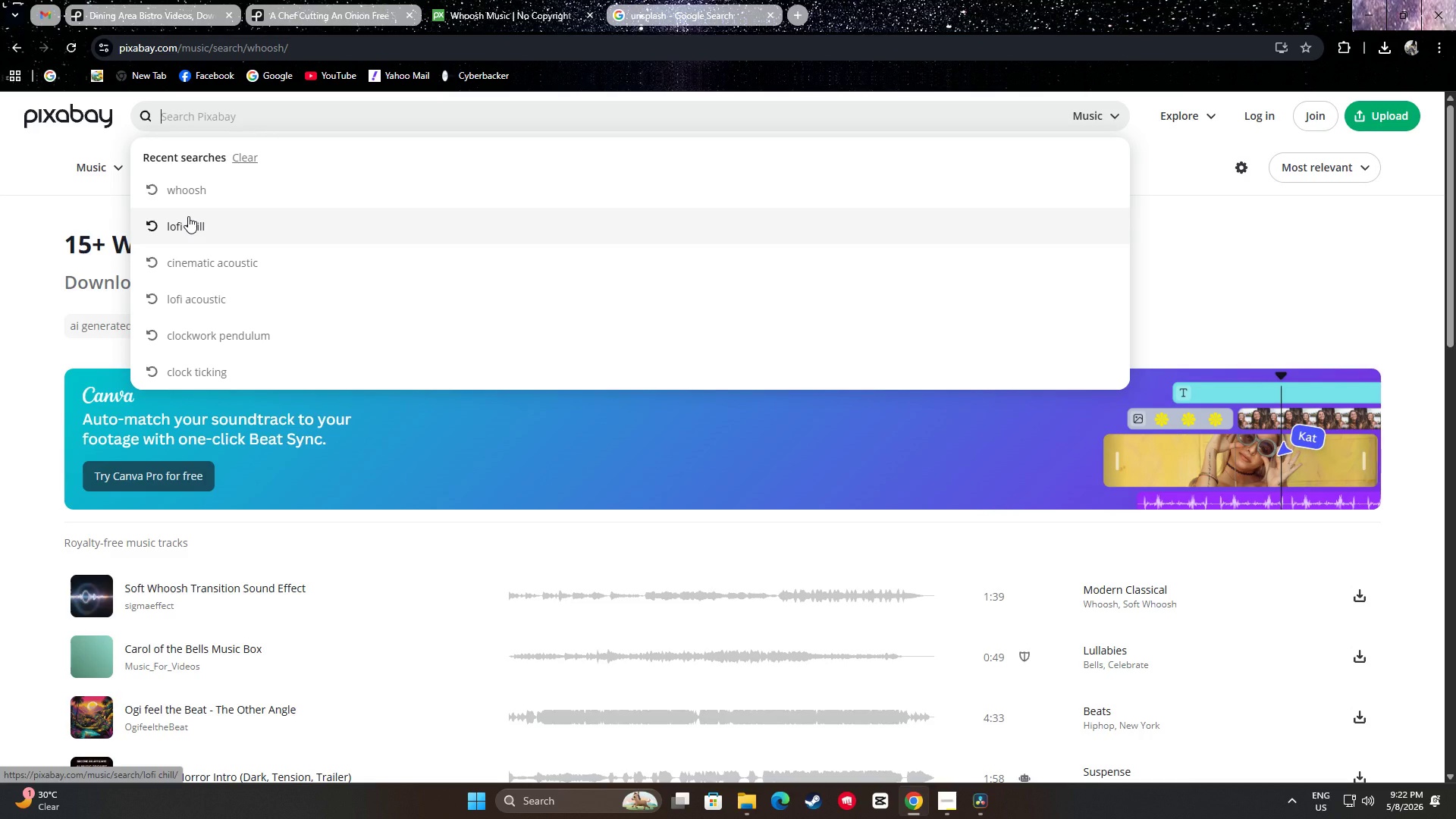 
scroll: coordinate [219, 202], scroll_direction: down, amount: 1.0
 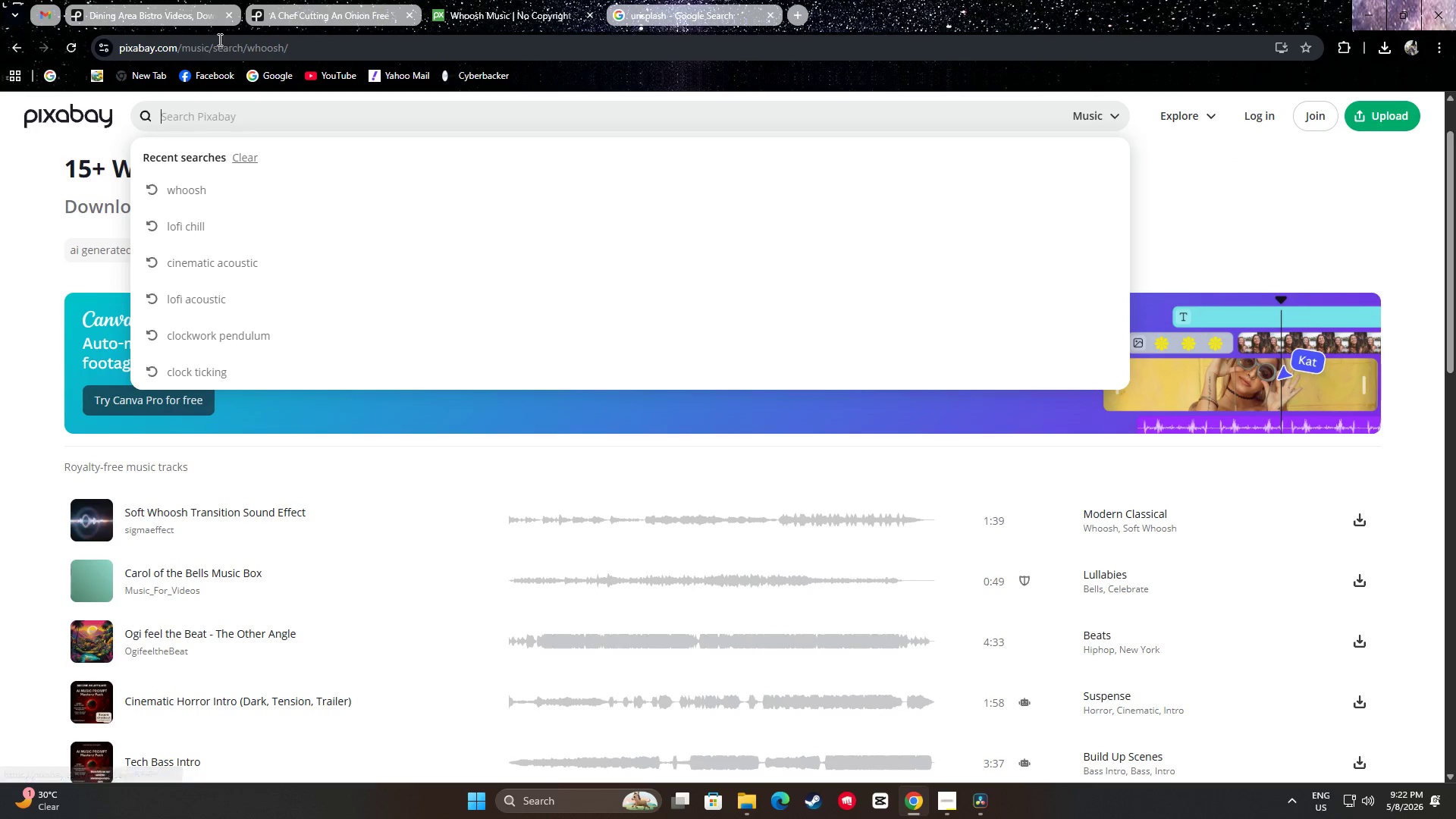 
wait(5.98)
 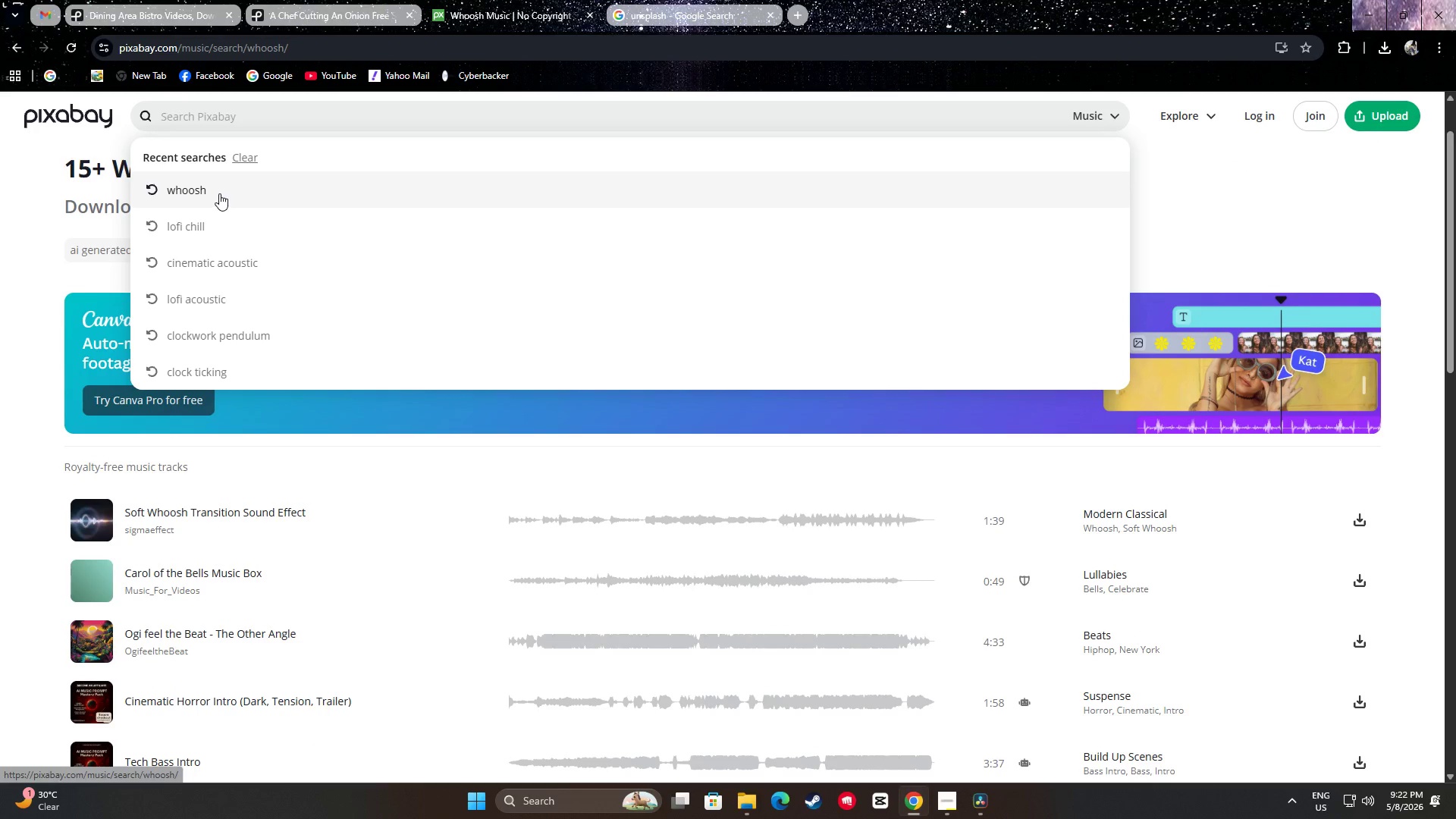 
type(organic acousti)
key(Backspace)
type(ic)
 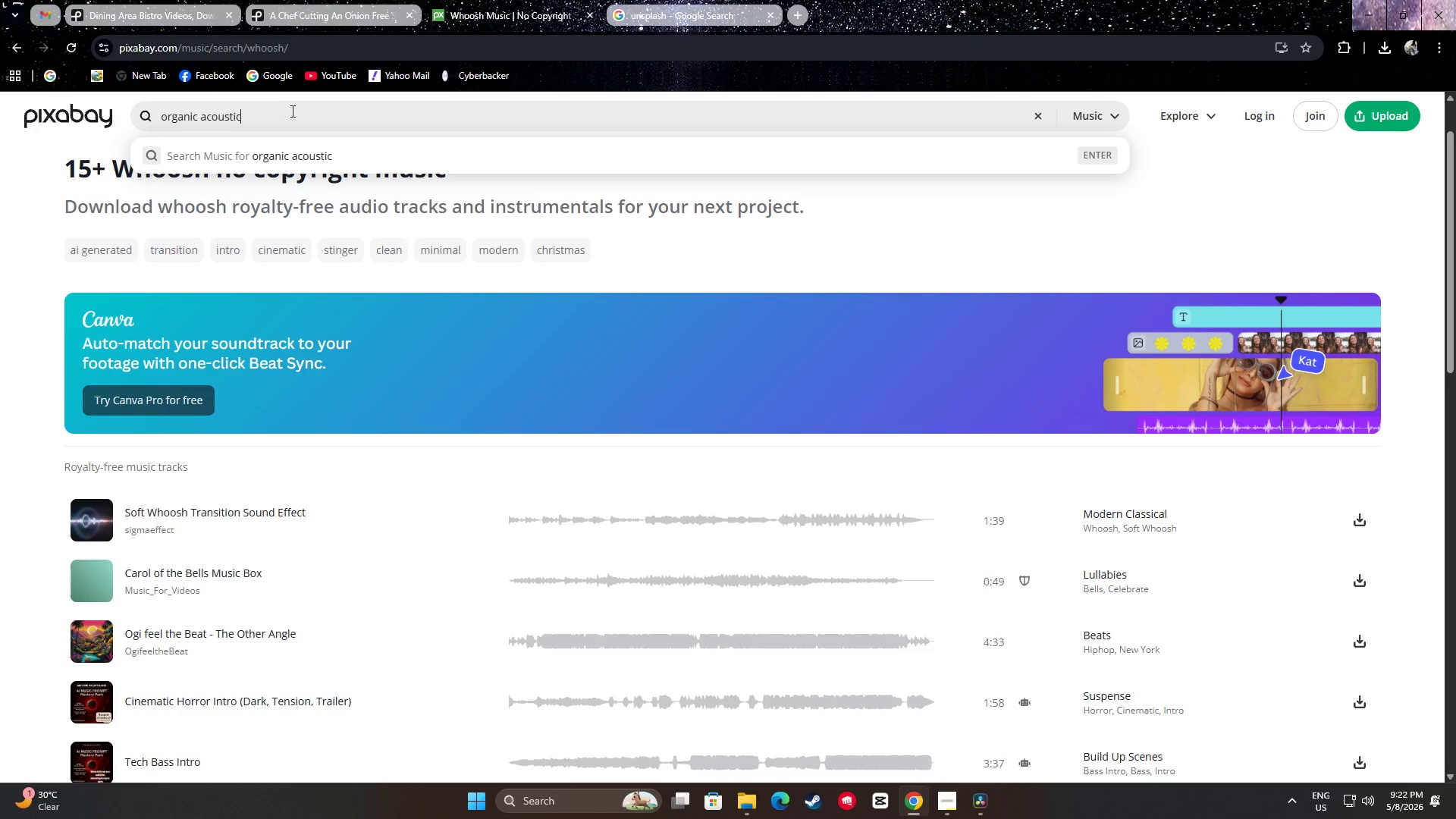 
key(Enter)
 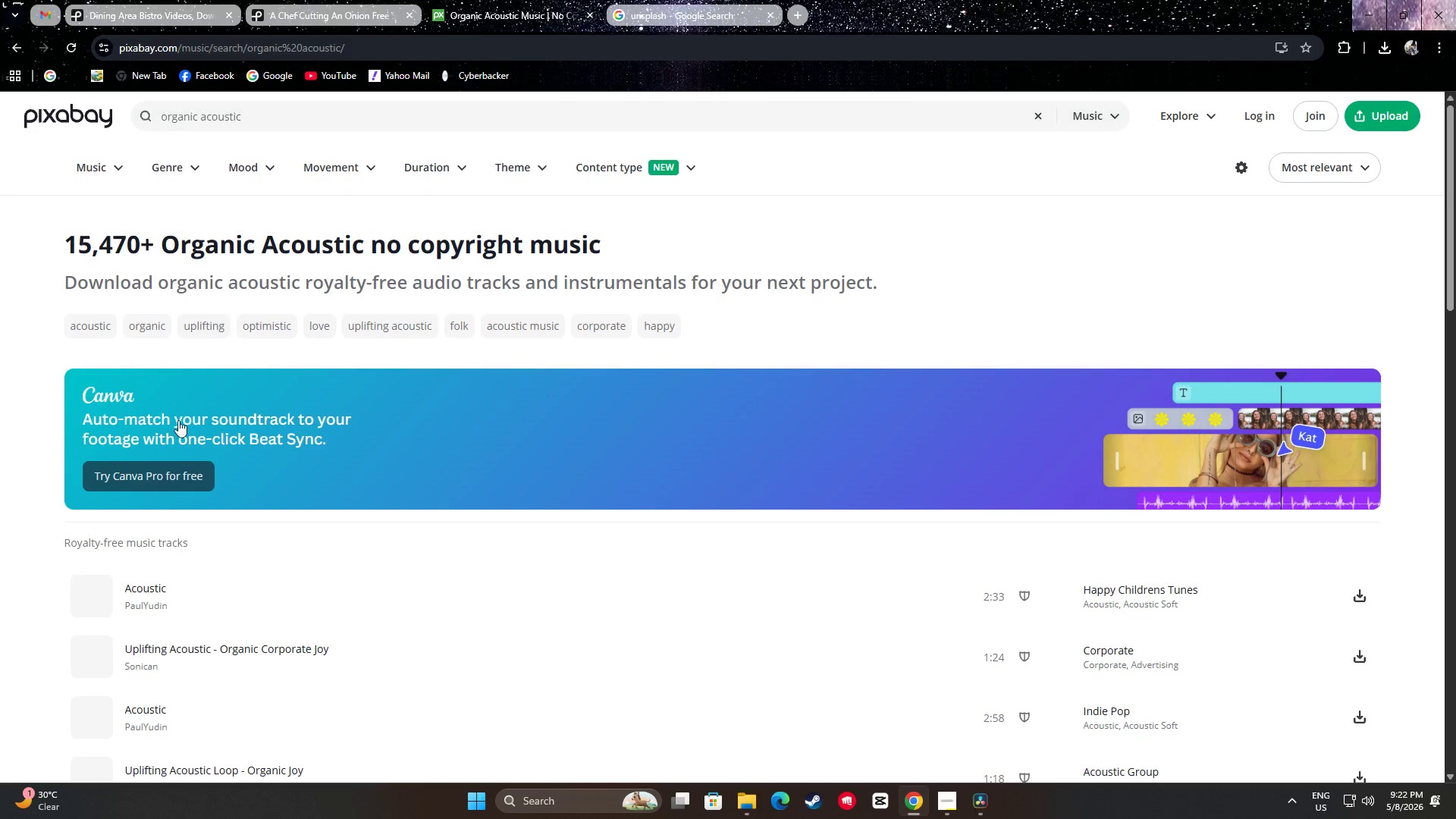 
scroll: coordinate [0, 577], scroll_direction: down, amount: 1.0
 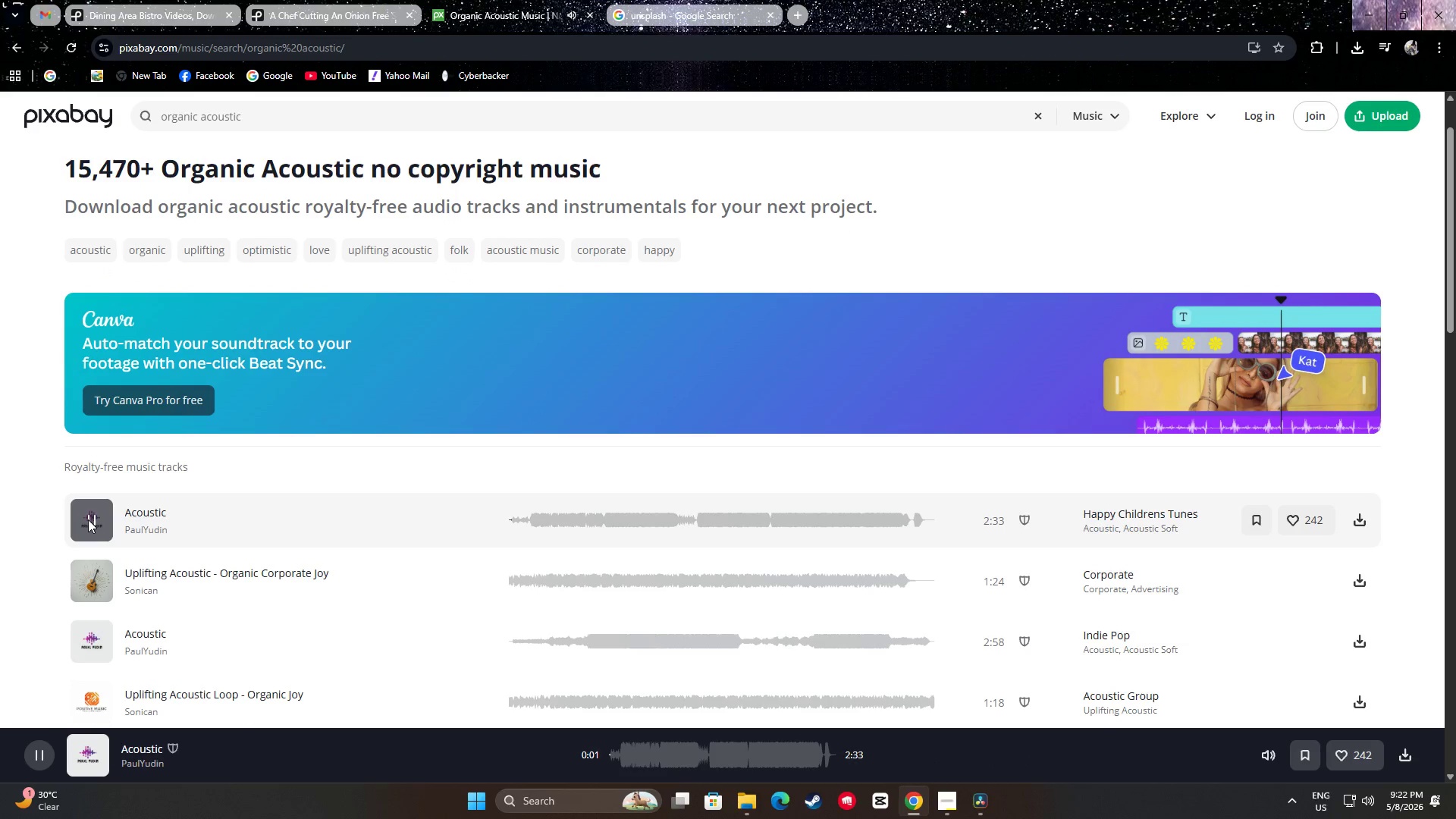 
left_click([88, 519])
 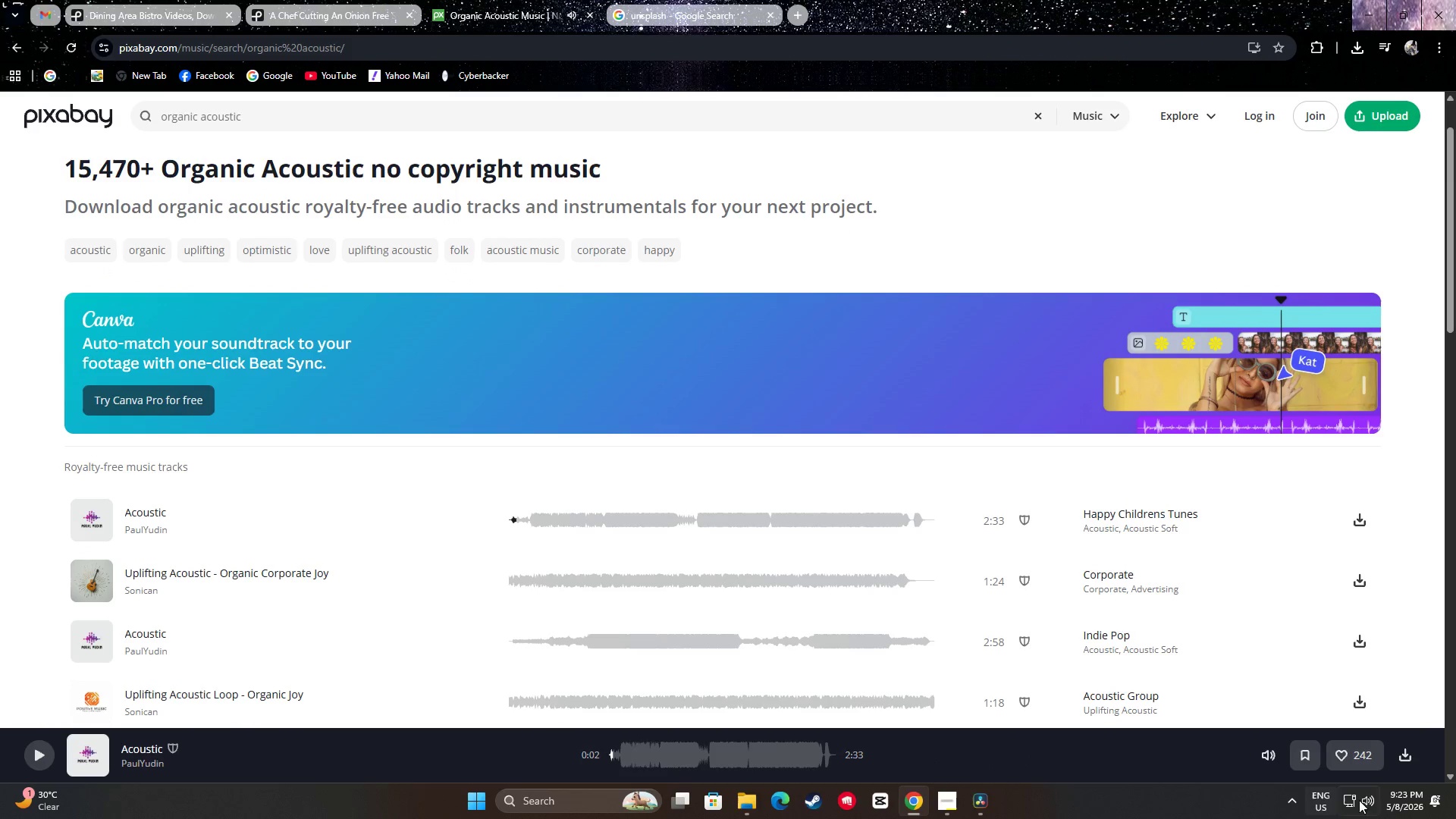 
left_click([1370, 798])
 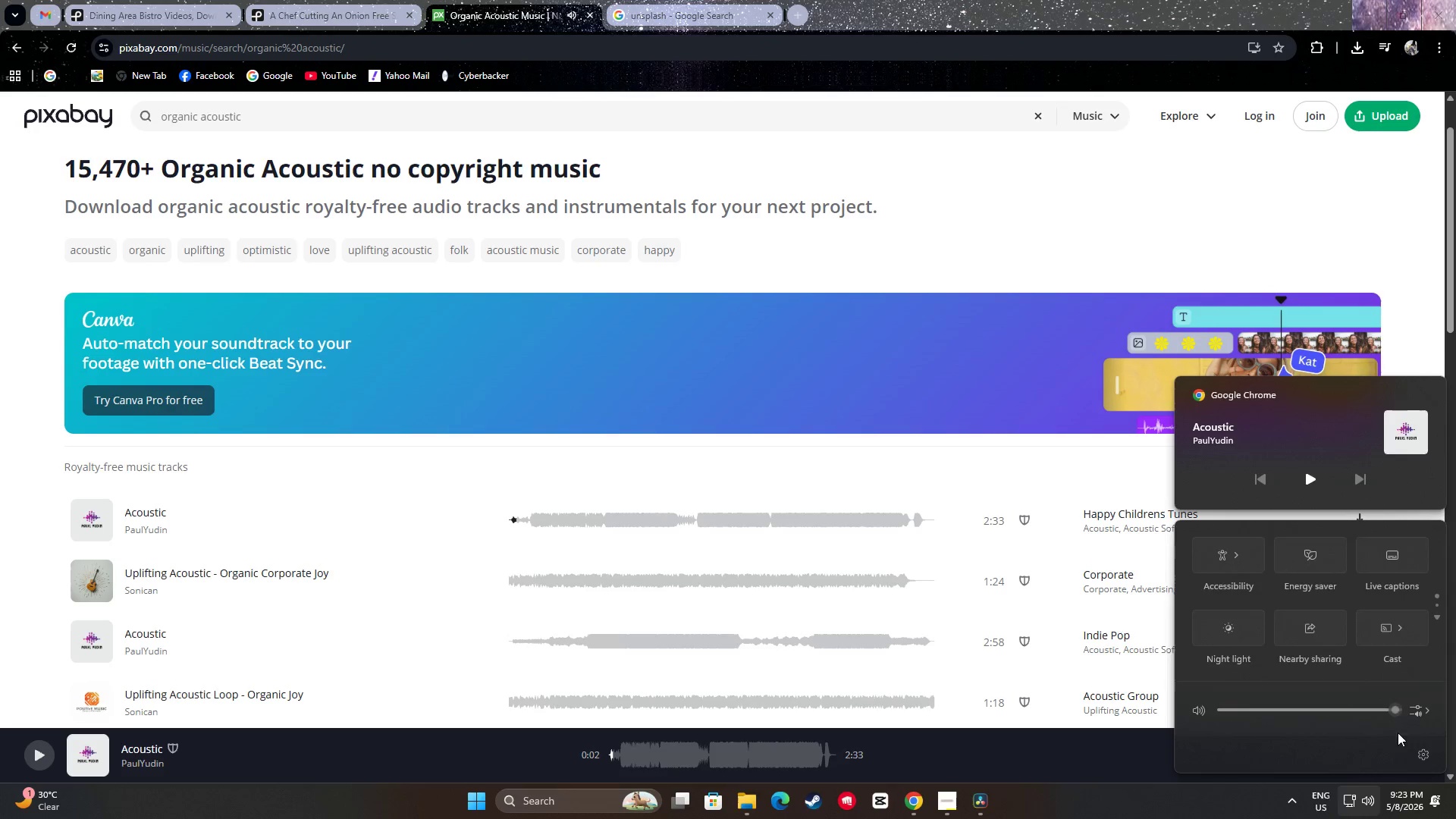 
left_click([1424, 711])
 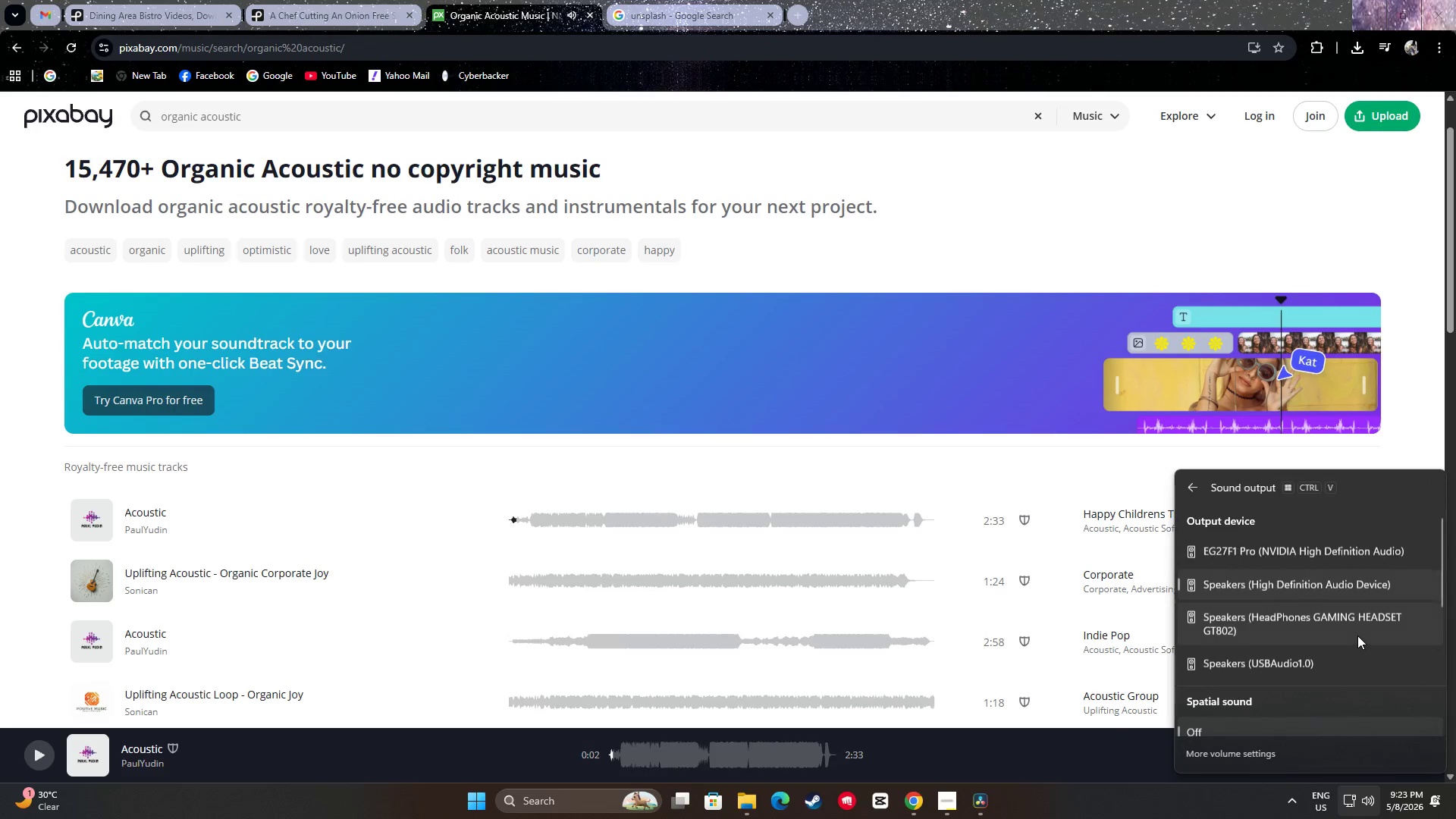 
left_click([1346, 626])
 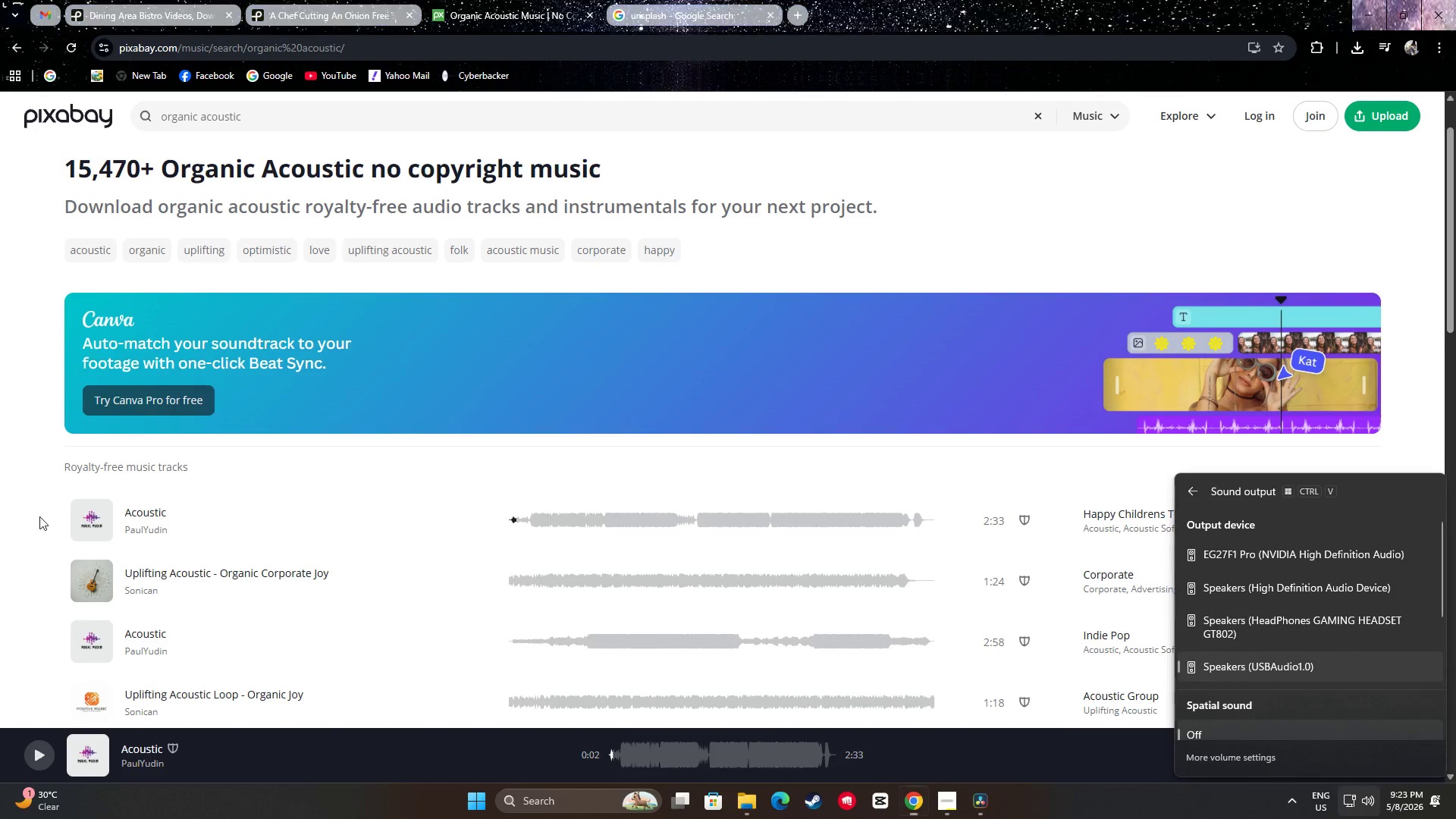 
left_click([91, 516])
 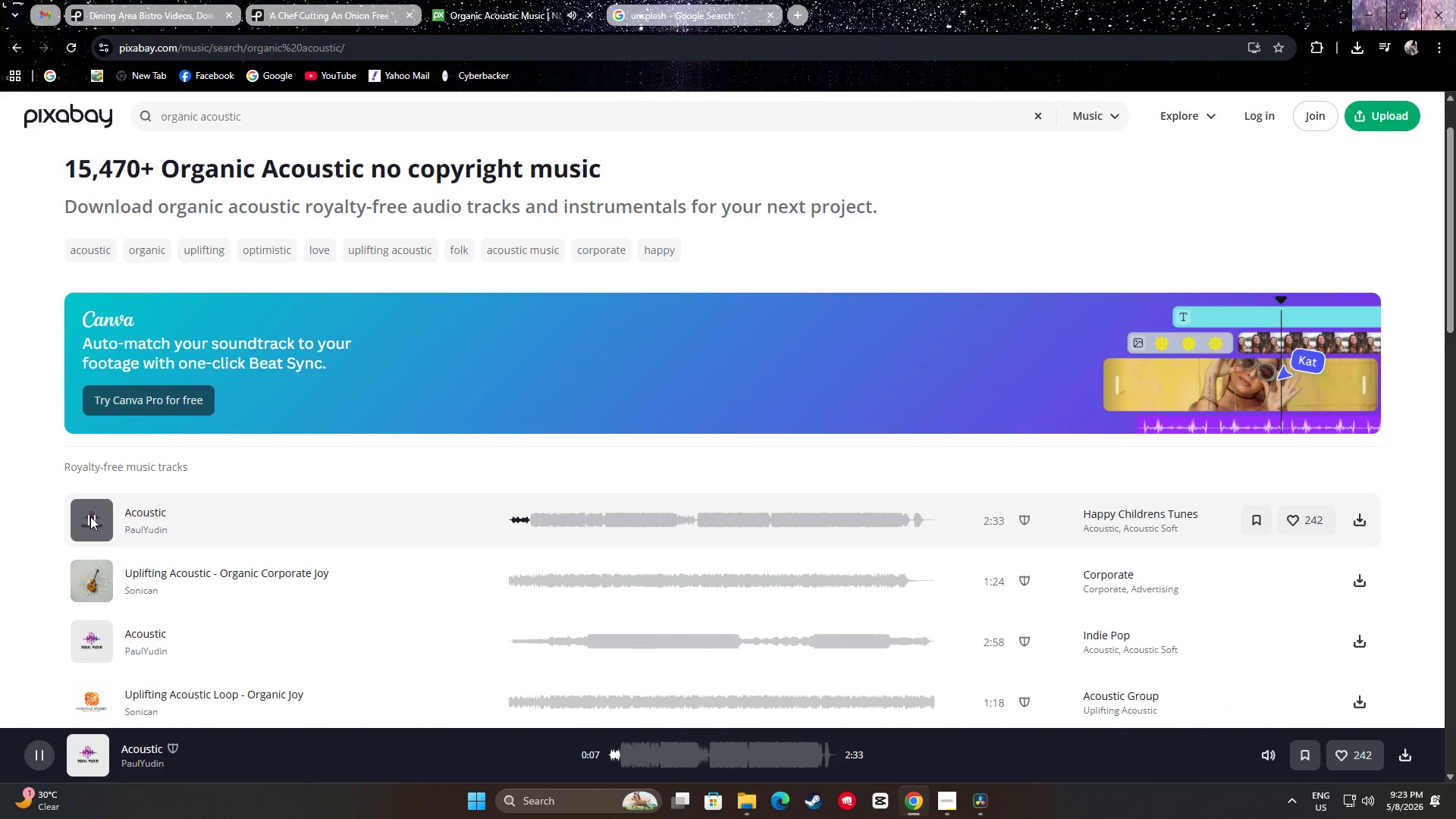 
wait(6.97)
 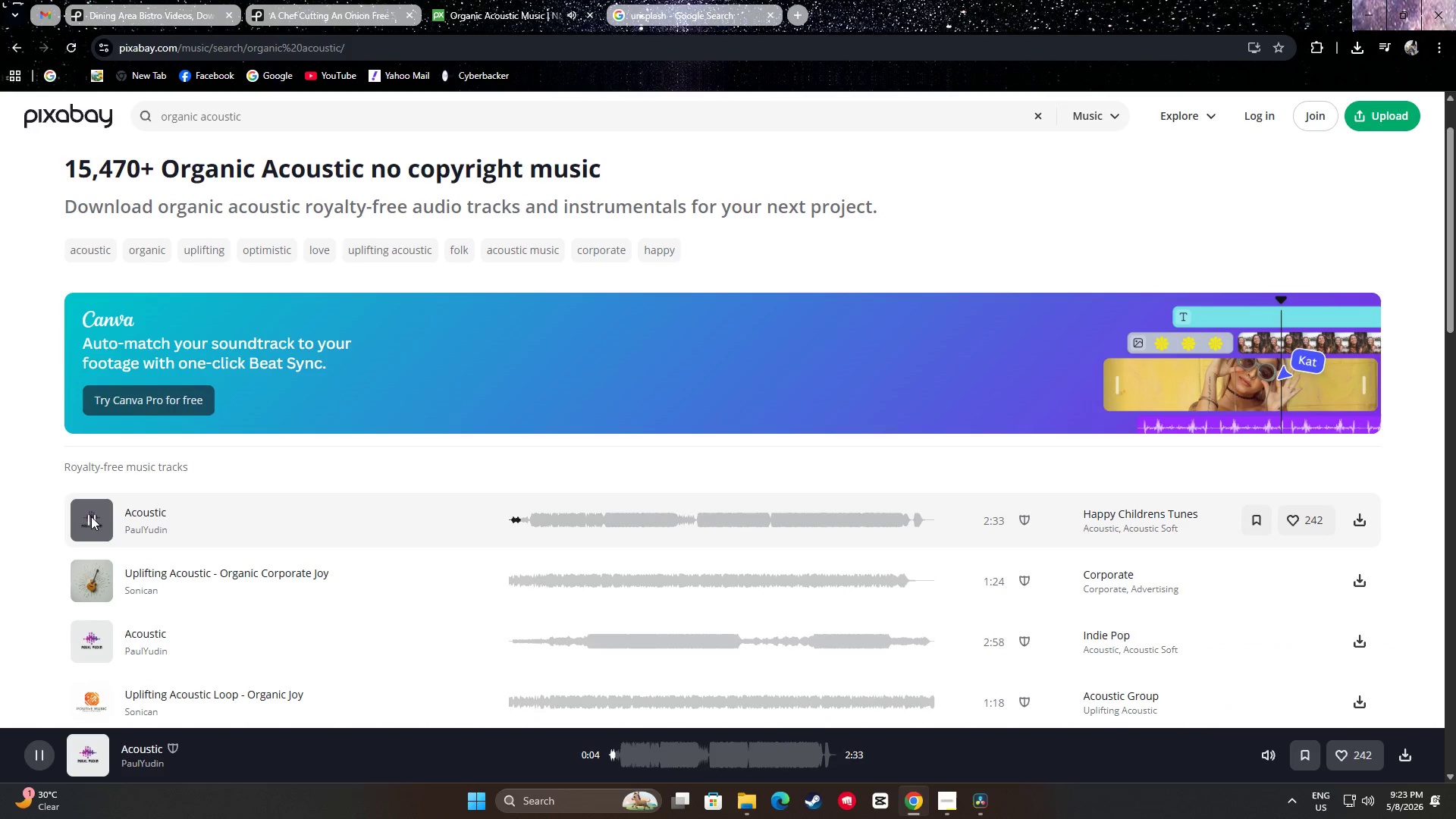 
key(Space)
 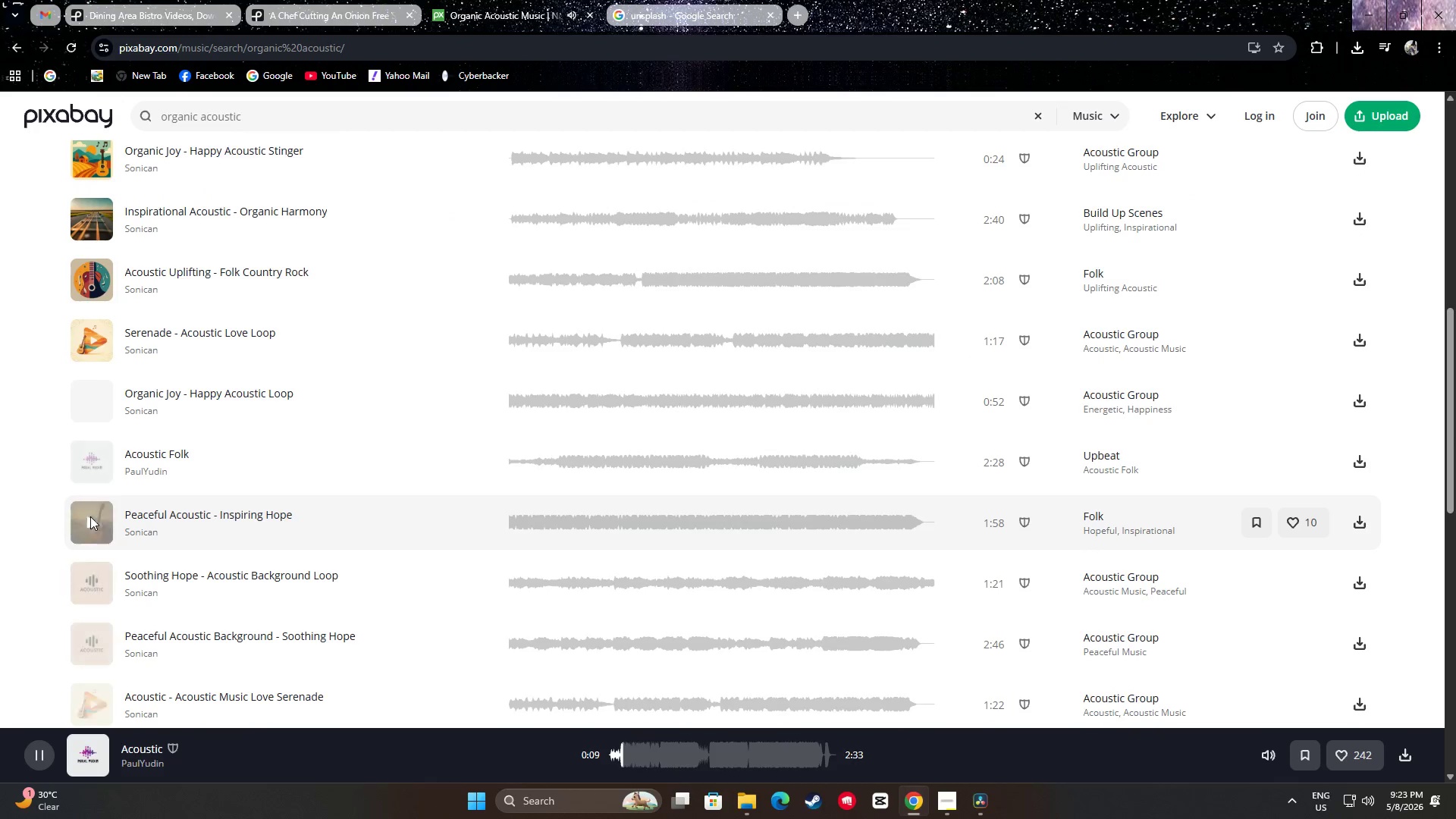 
scroll: coordinate [123, 516], scroll_direction: up, amount: 8.0
 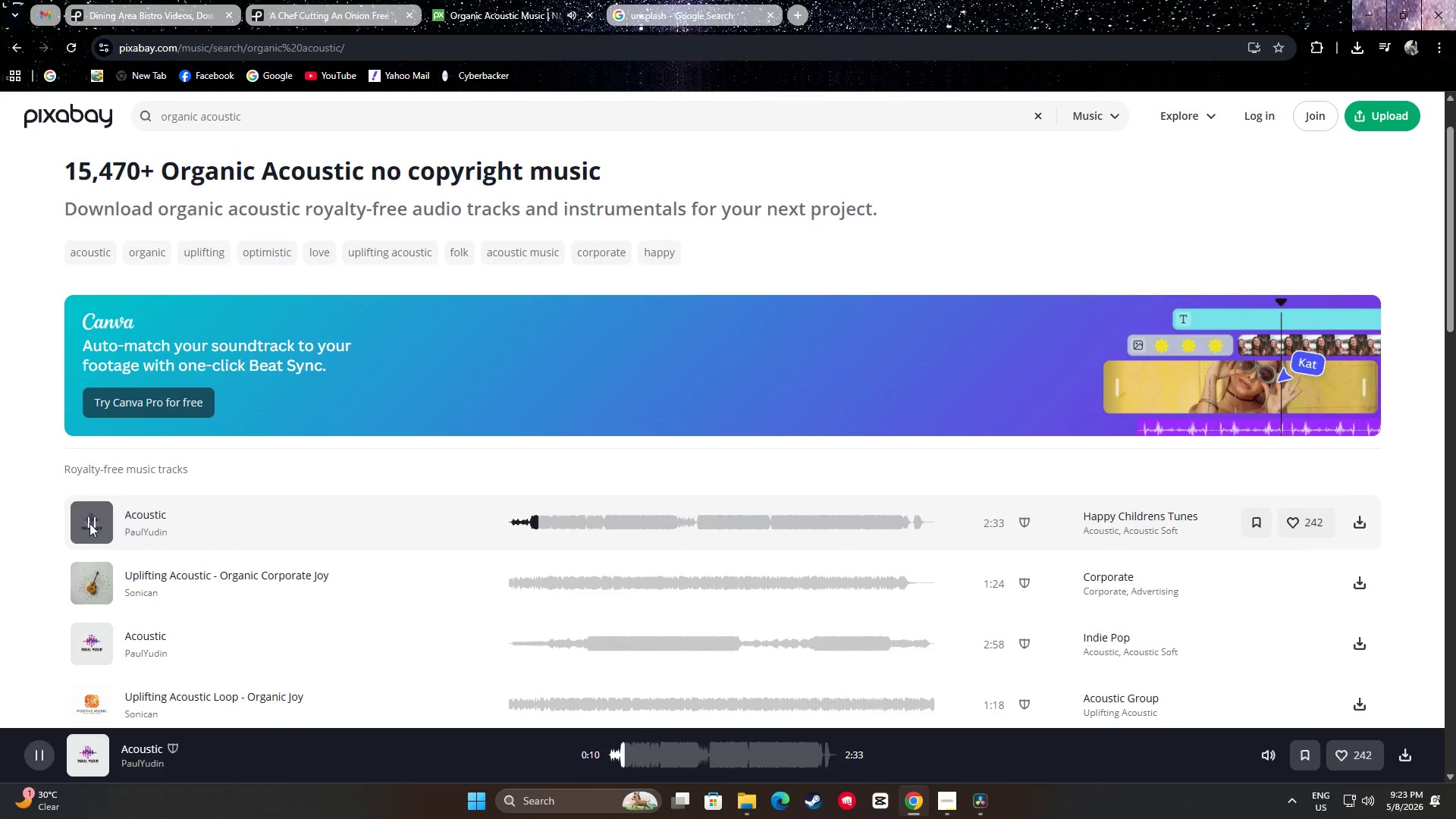 
left_click([89, 523])
 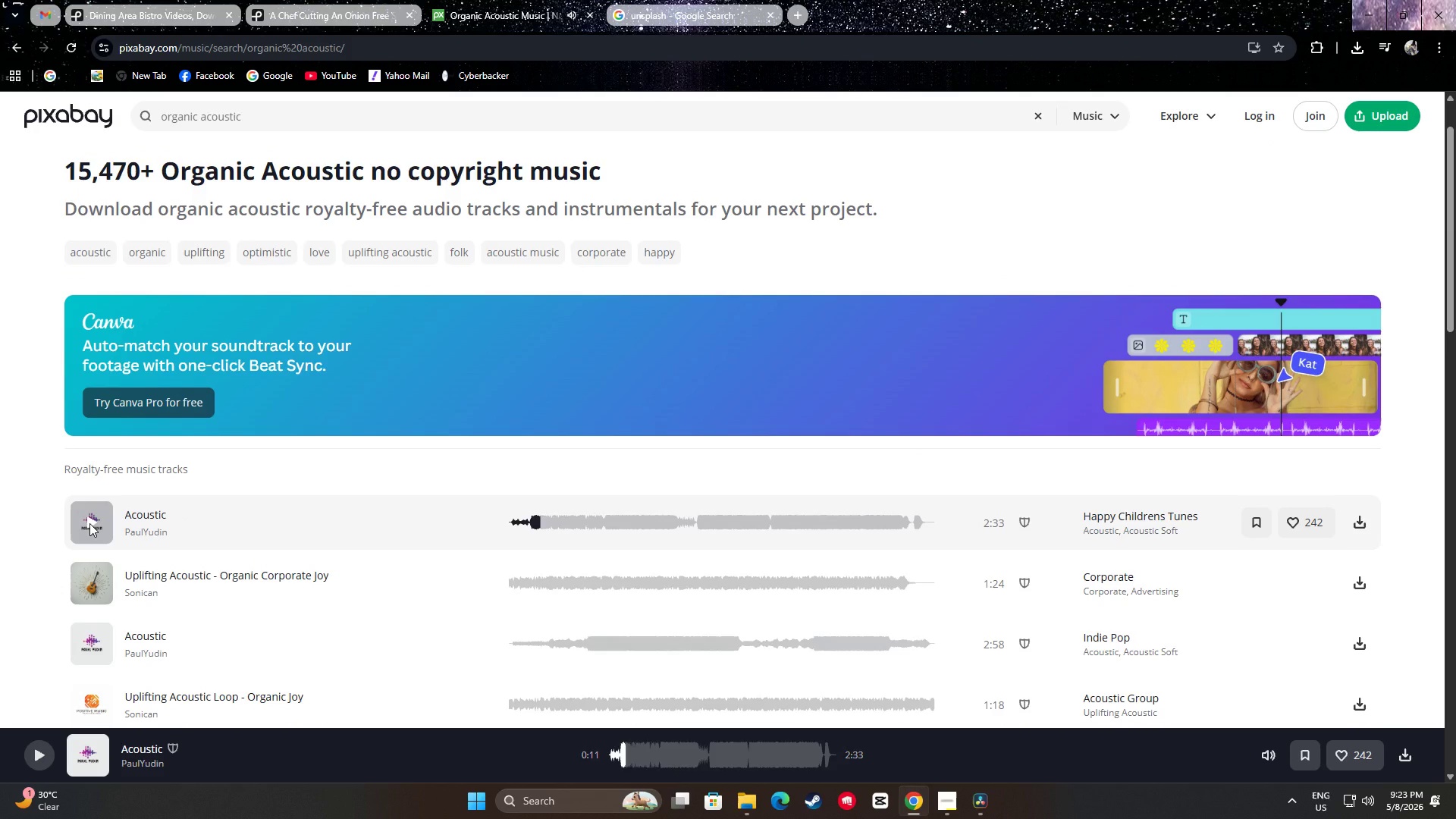 
left_click([89, 523])
 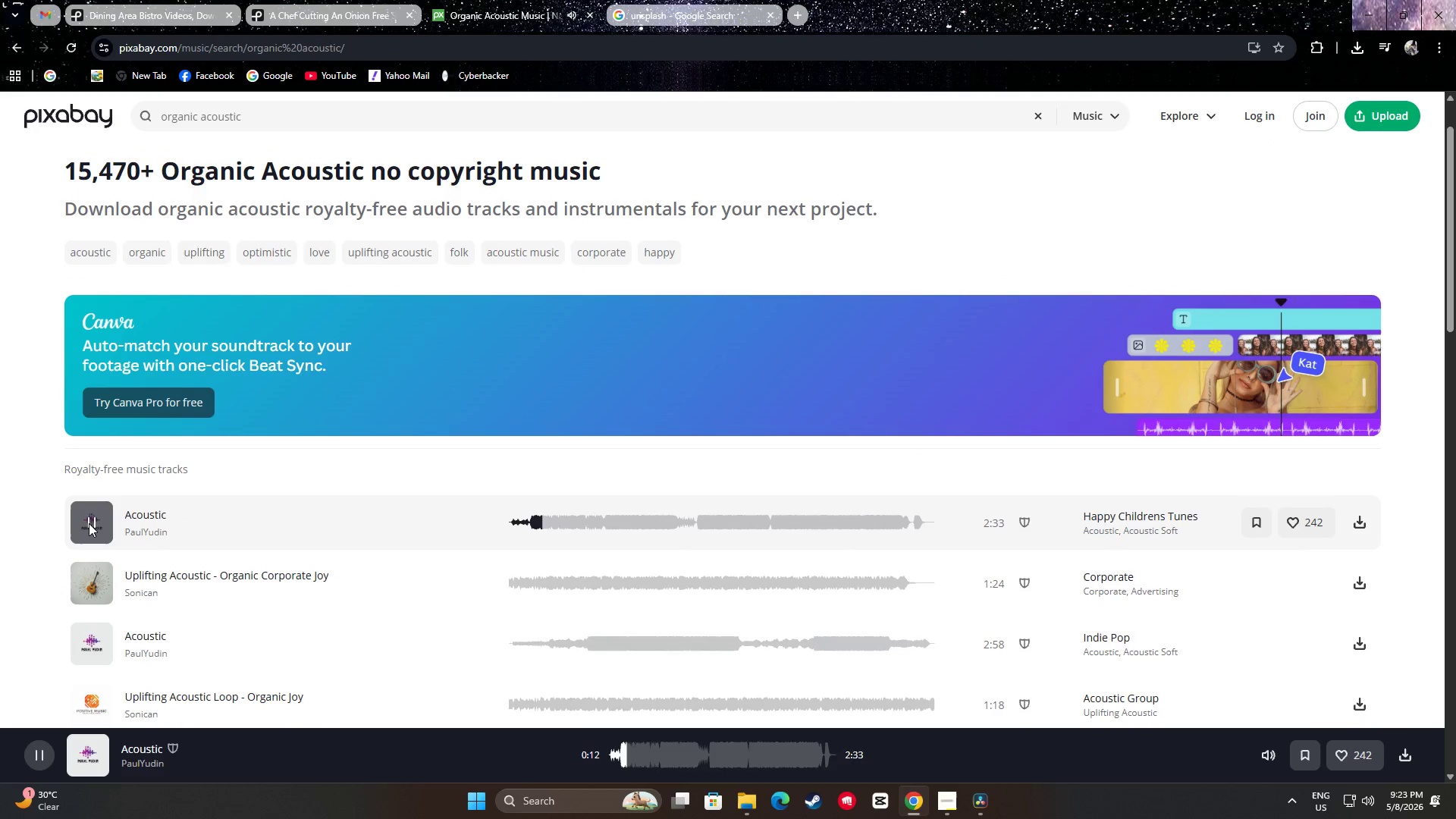 
left_click([89, 523])
 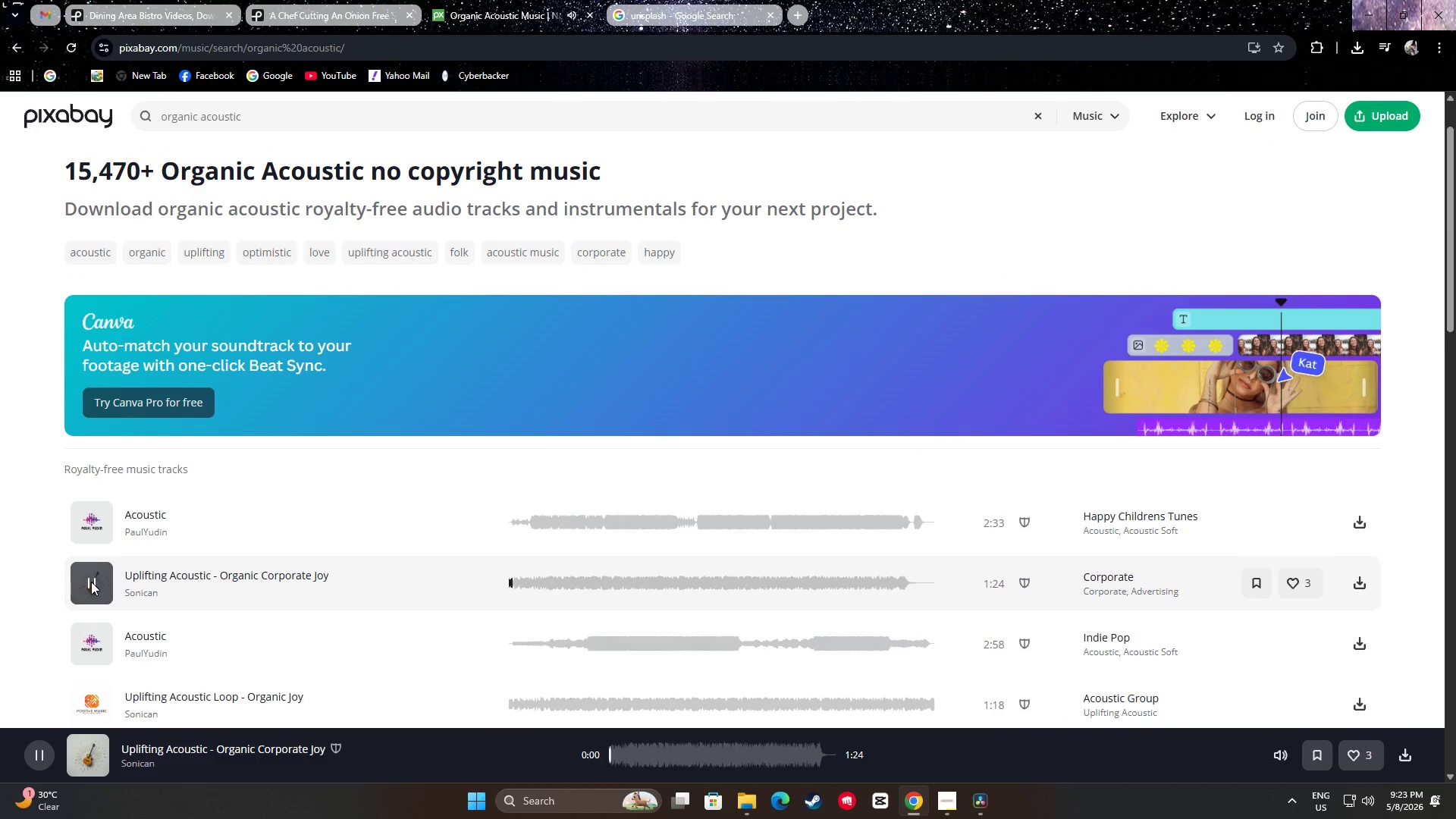 
left_click([91, 582])
 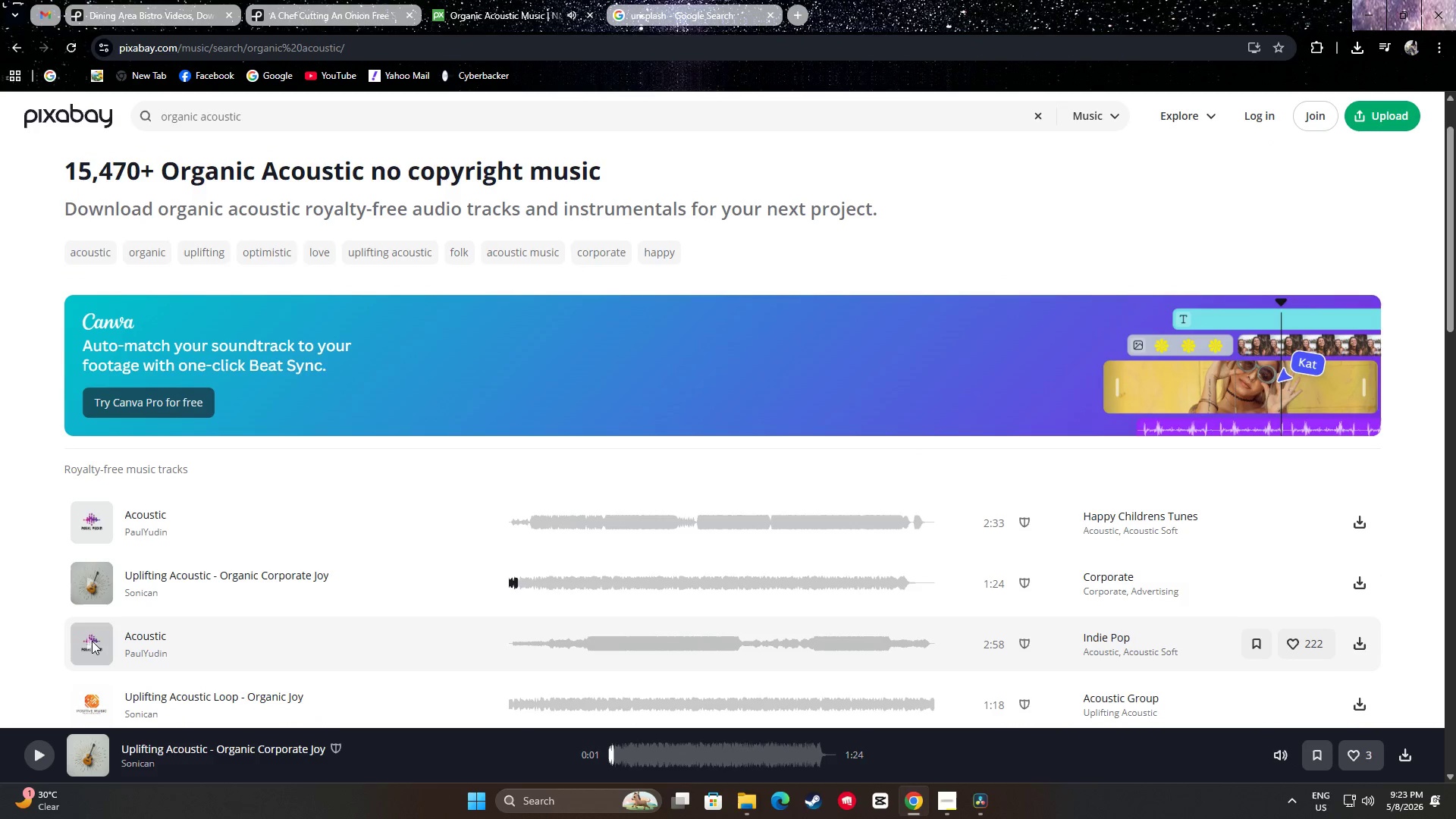 
double_click([92, 641])
 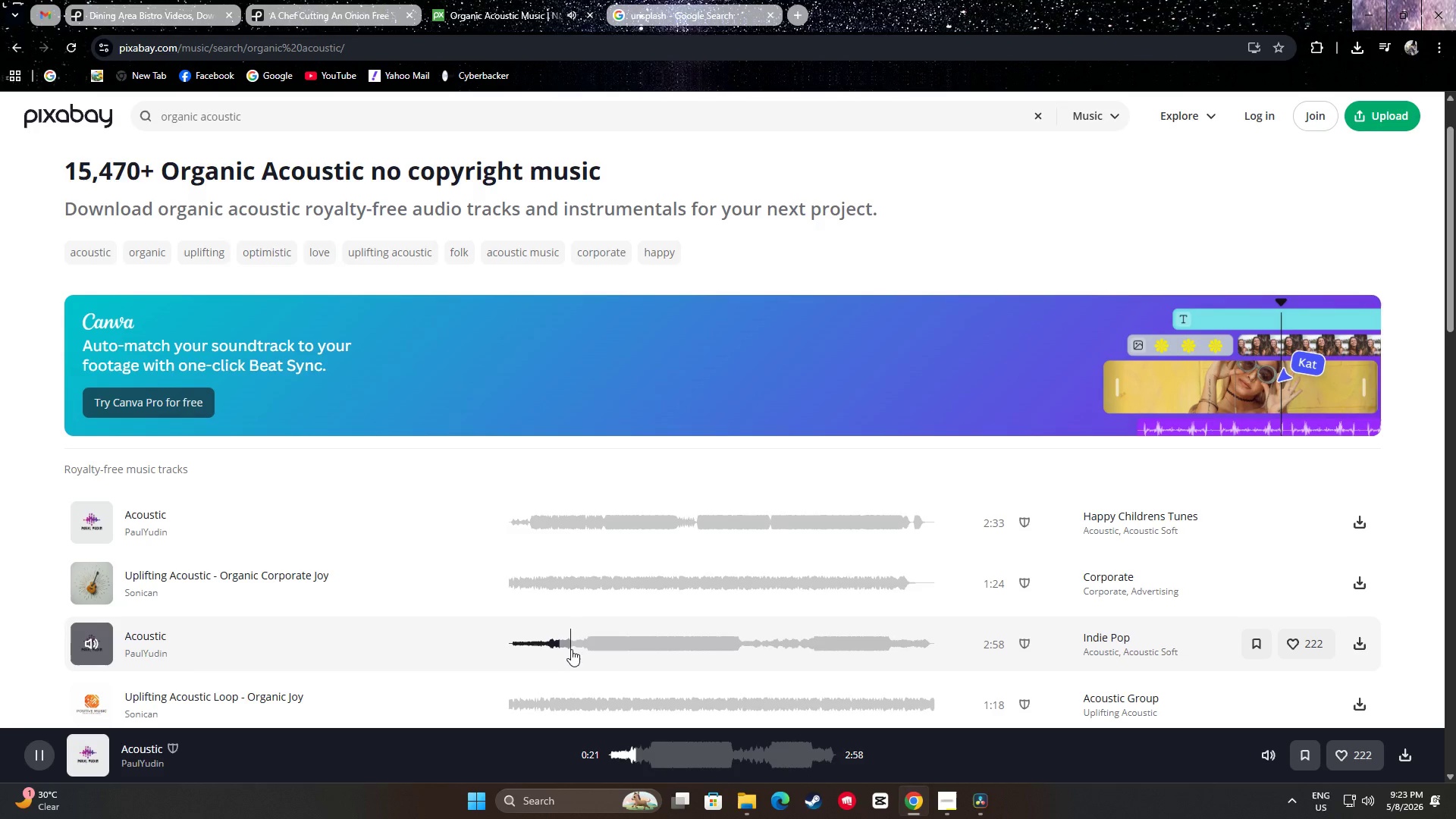 
triple_click([582, 644])
 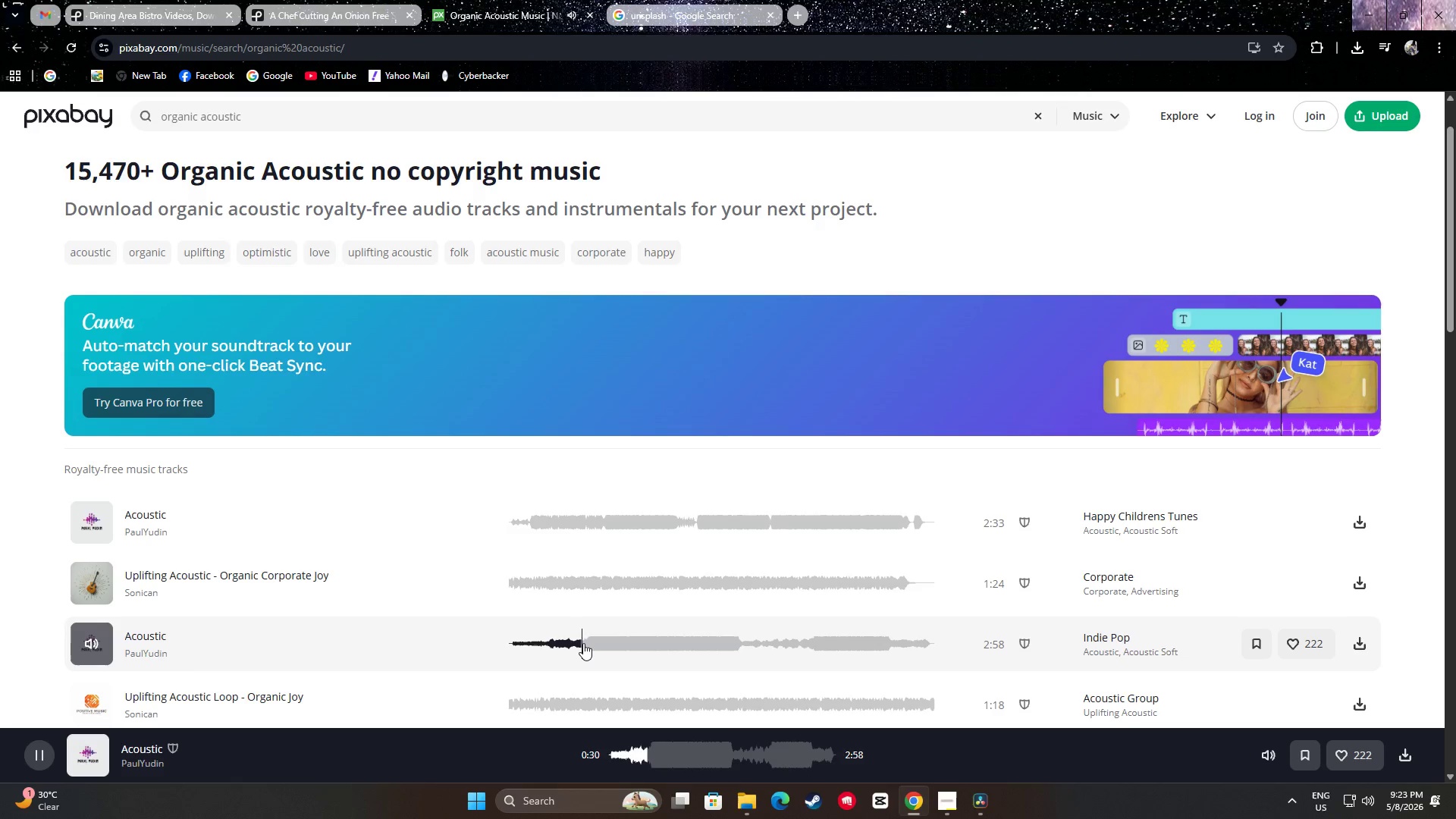 
triple_click([585, 643])
 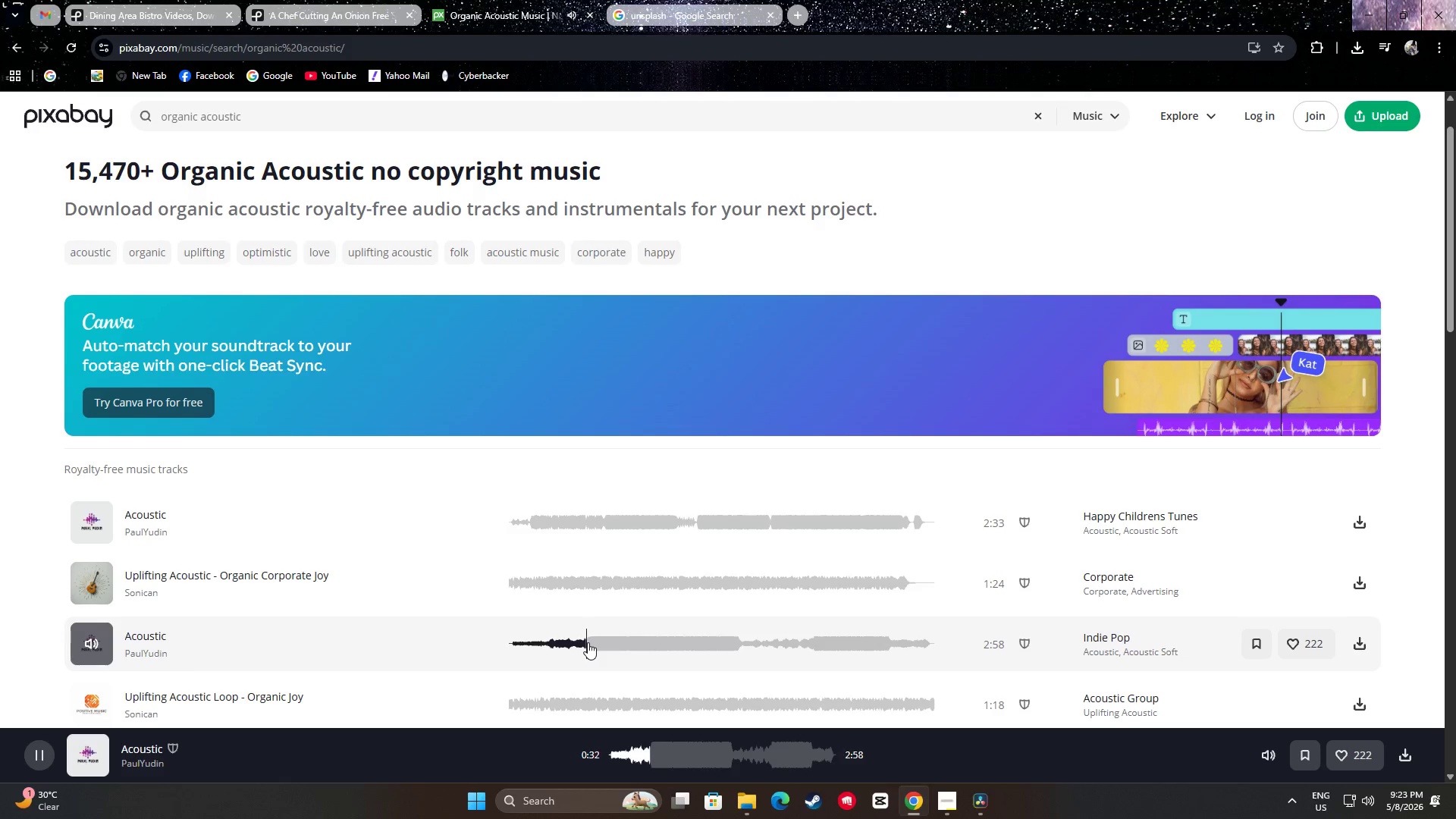 
triple_click([589, 642])
 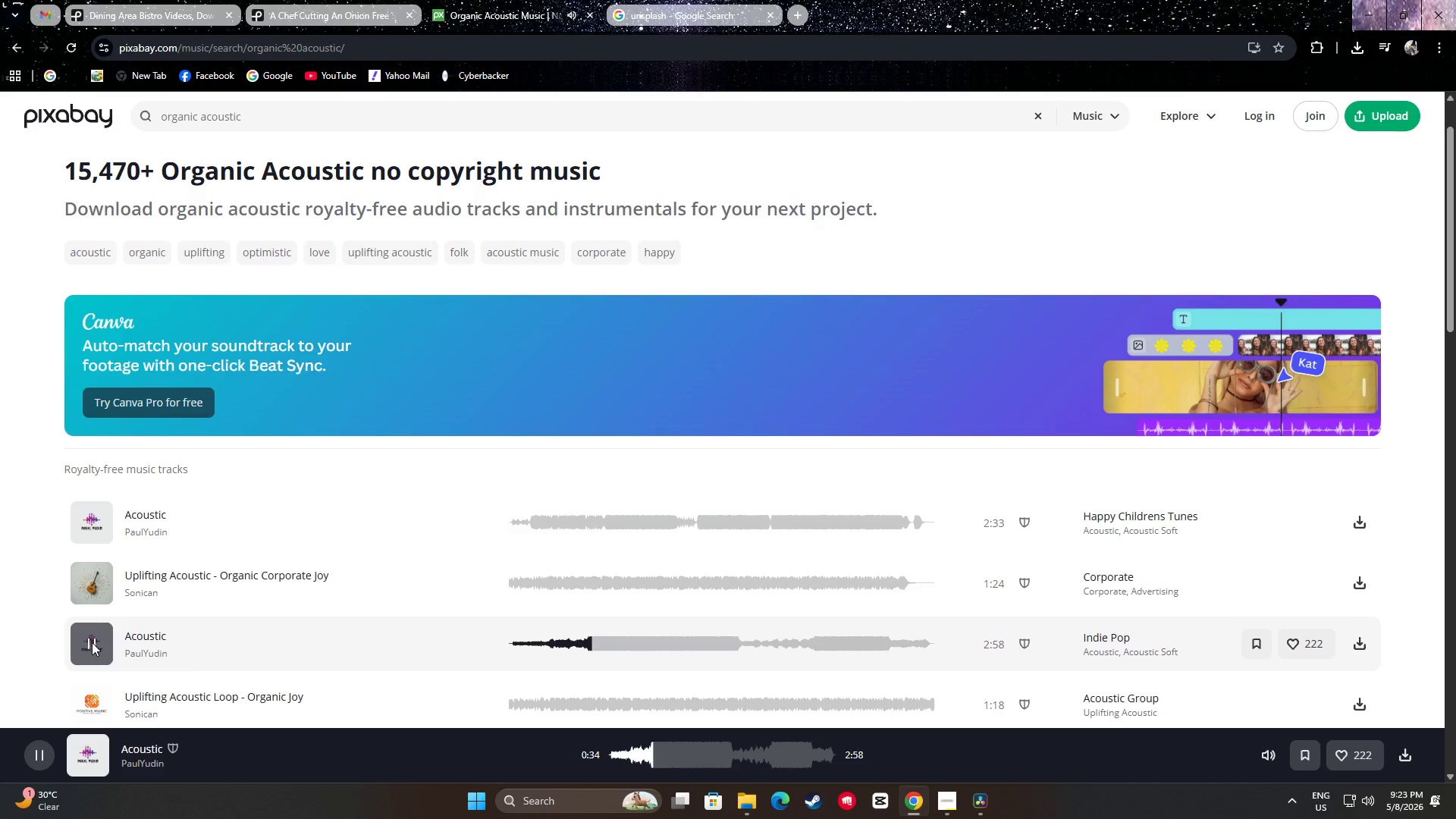 
scroll: coordinate [8, 612], scroll_direction: down, amount: 2.0
 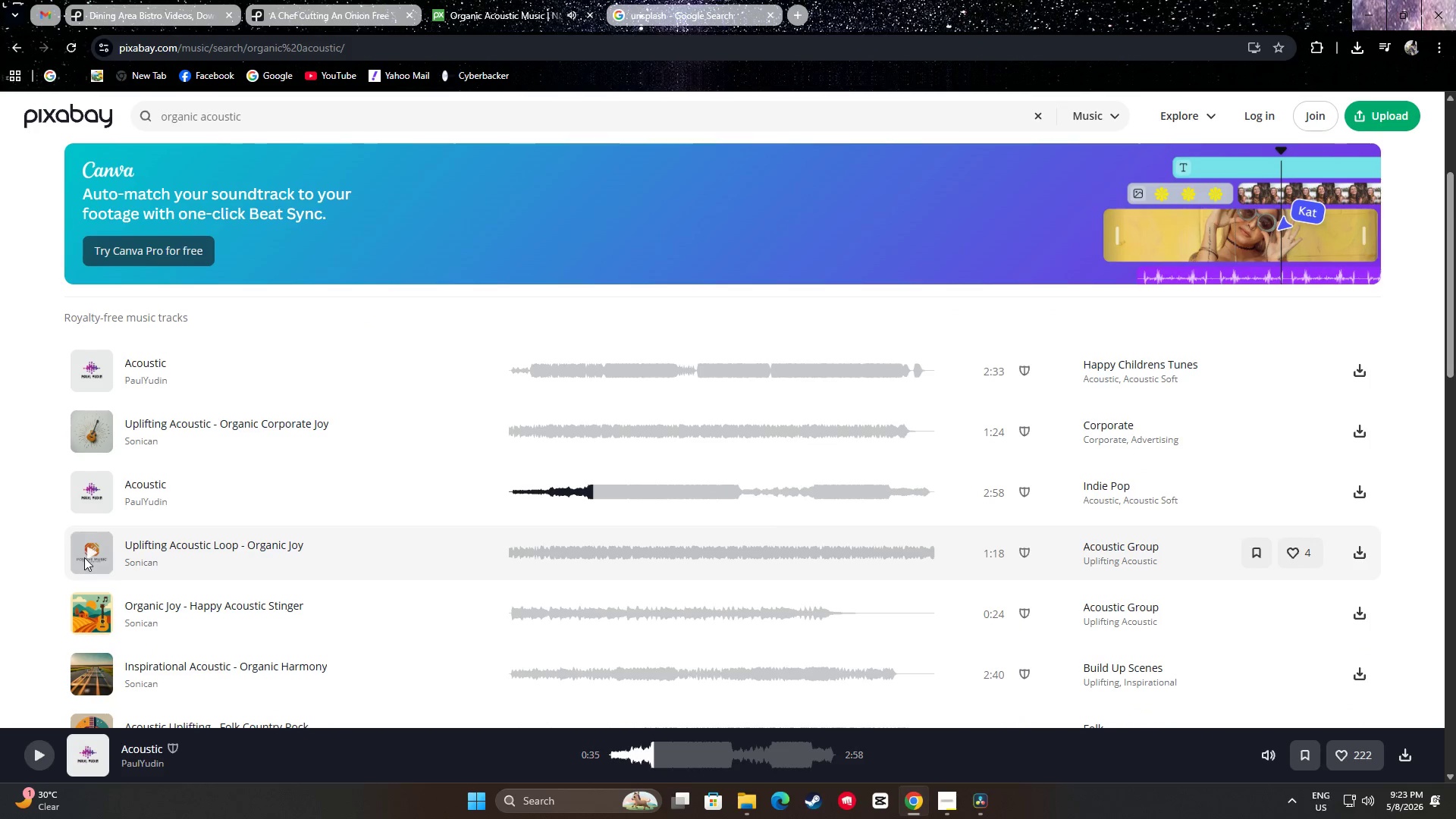 
left_click([90, 551])
 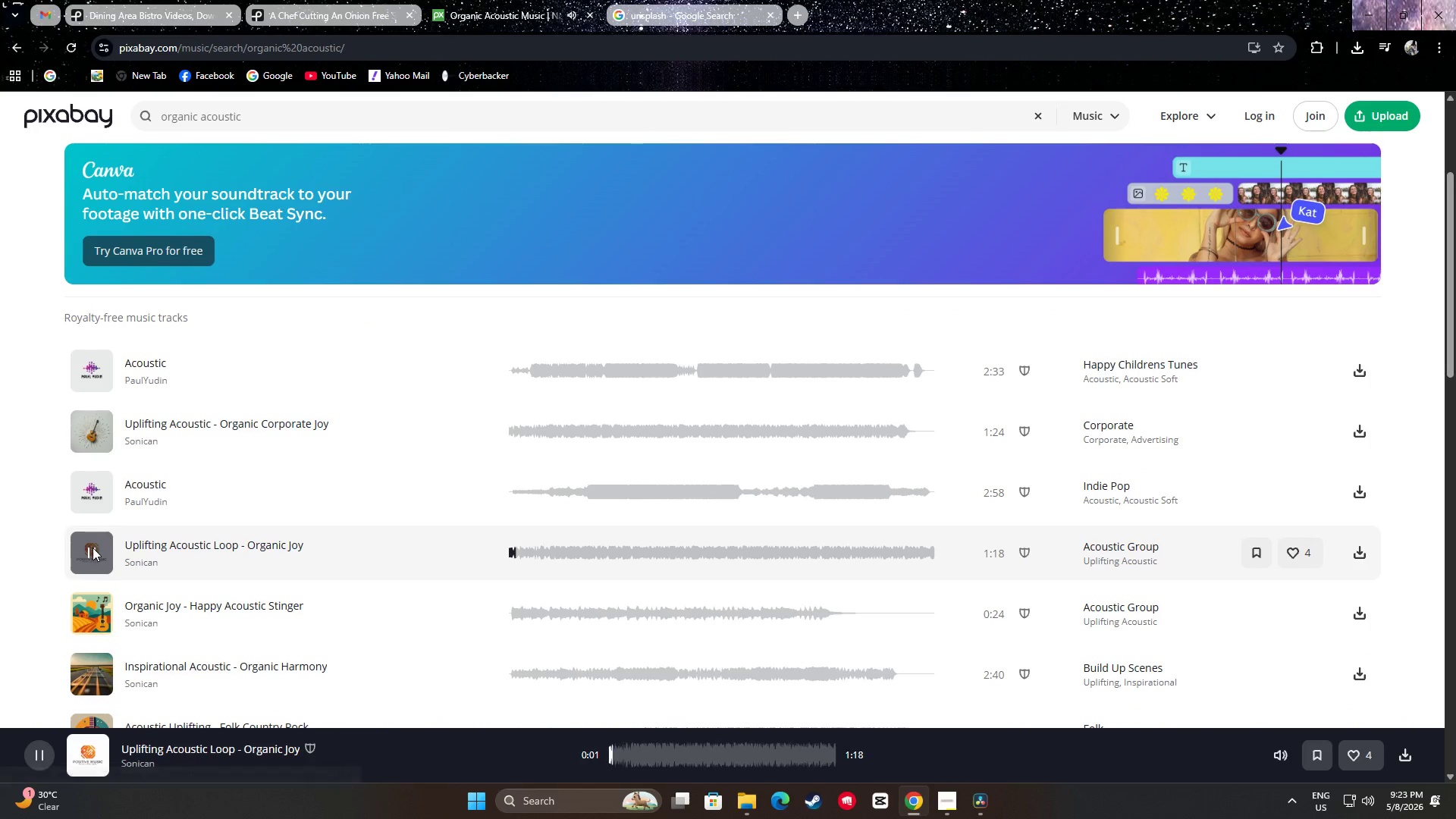 
left_click([92, 548])
 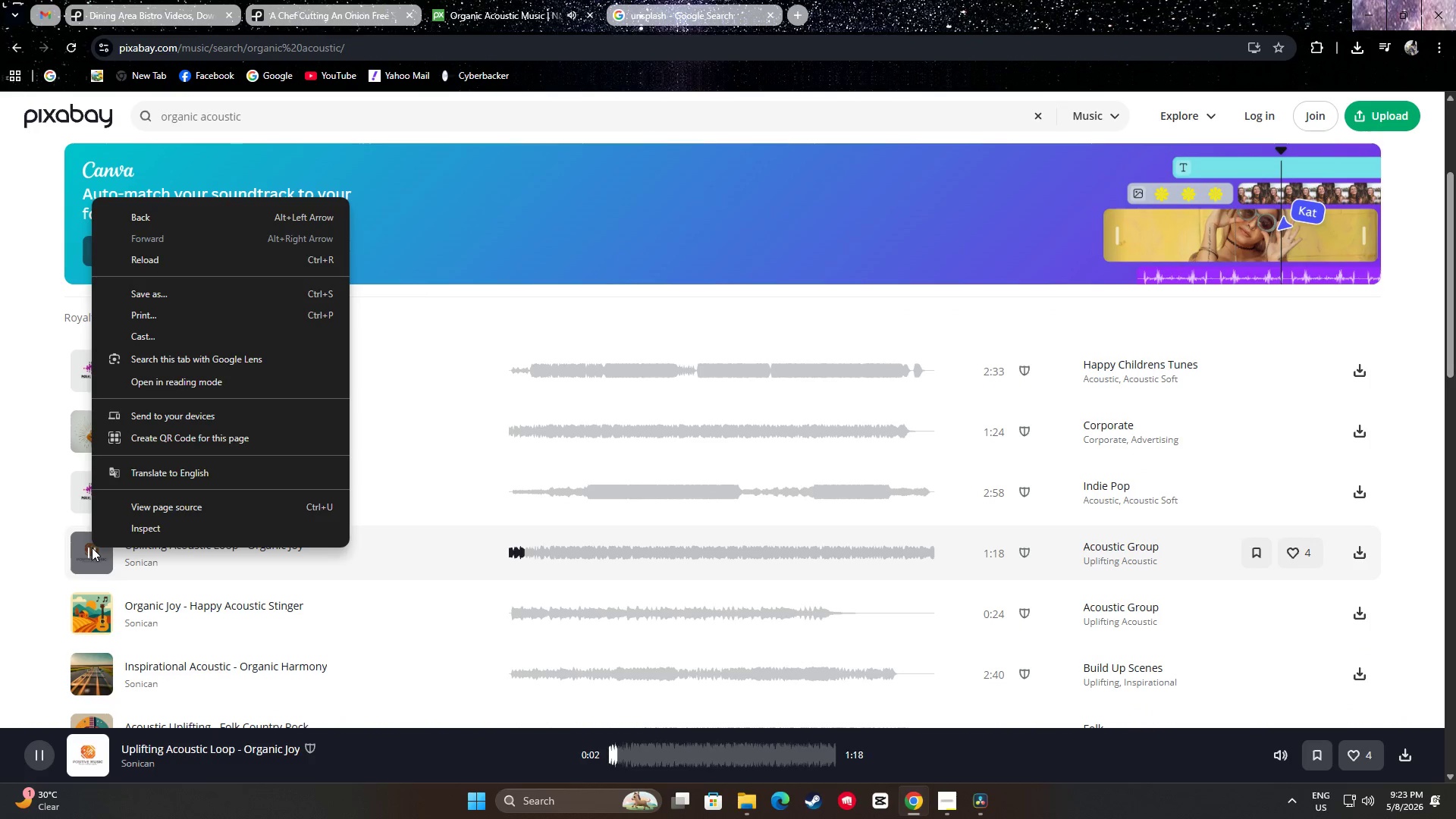 
right_click([92, 548])
 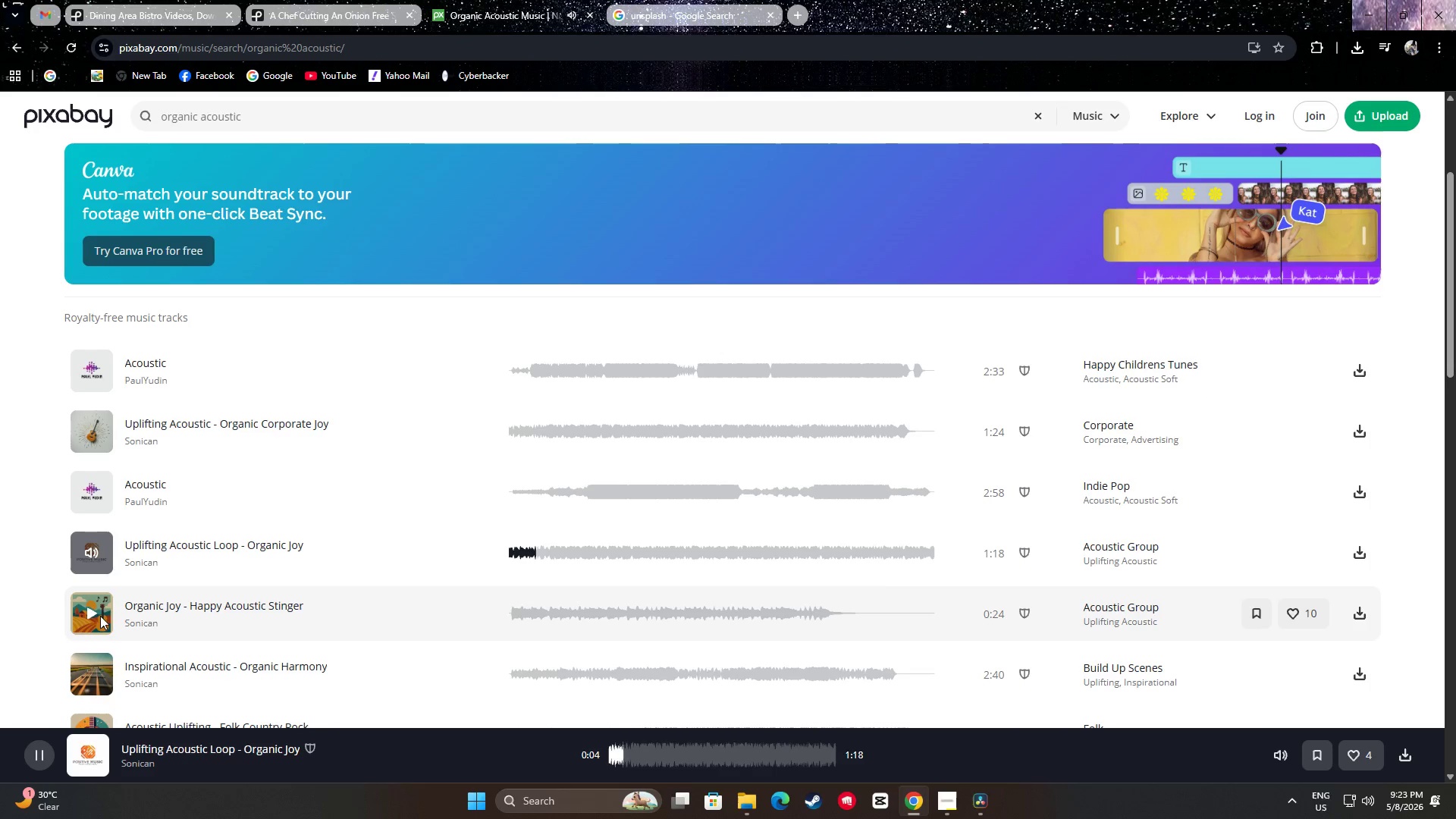 
left_click([91, 550])
 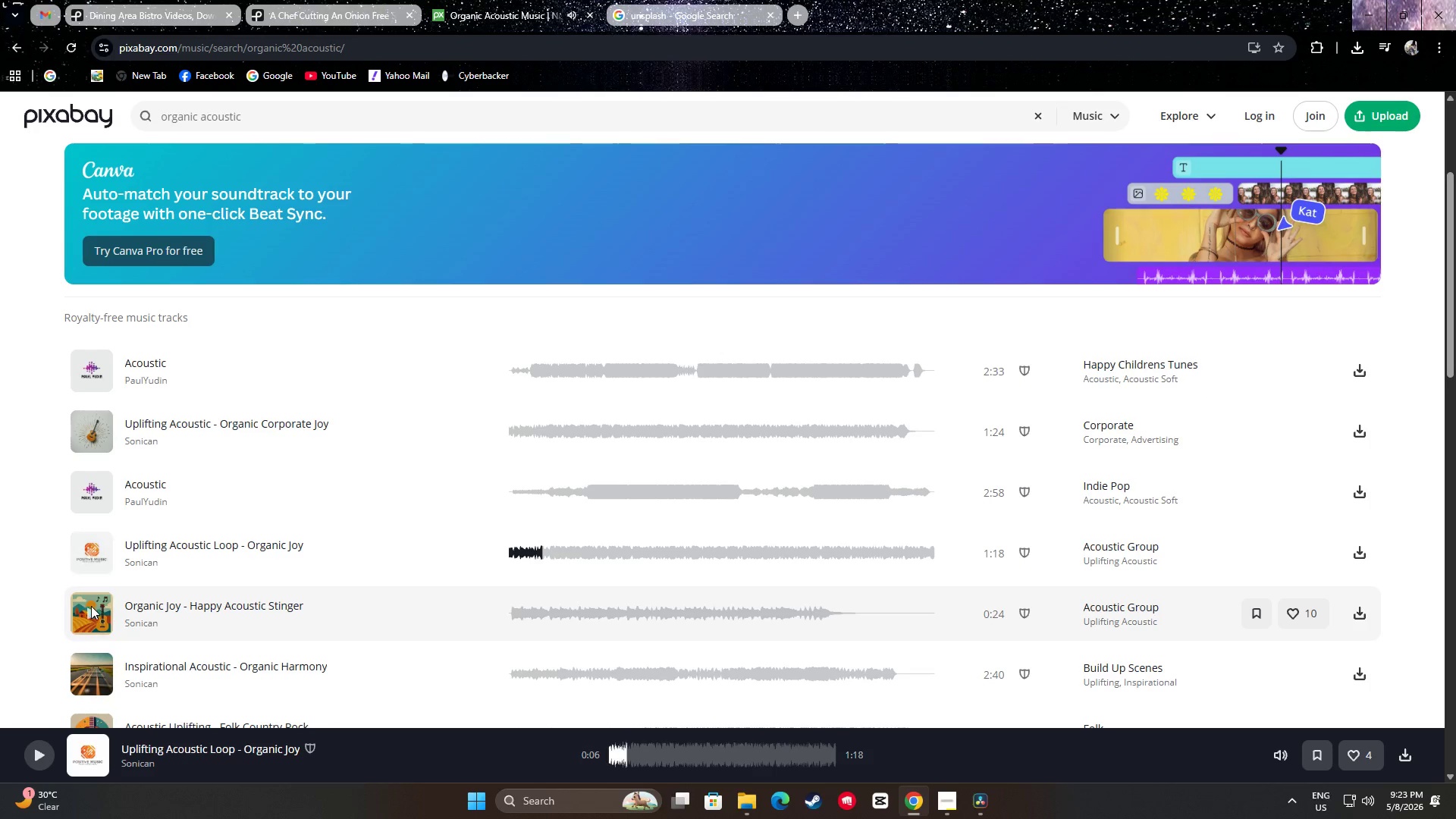 
left_click([90, 610])
 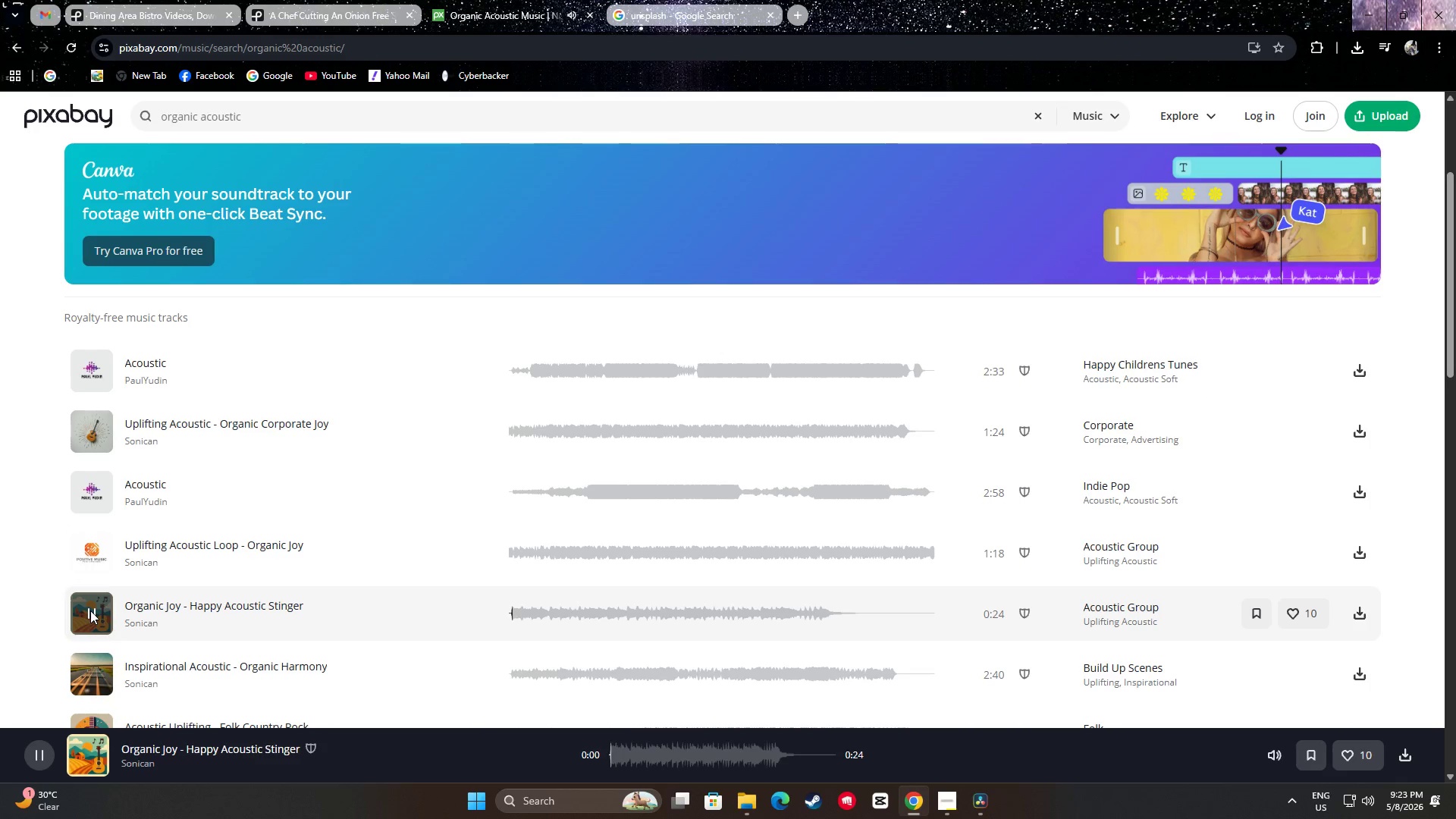 
left_click([90, 610])
 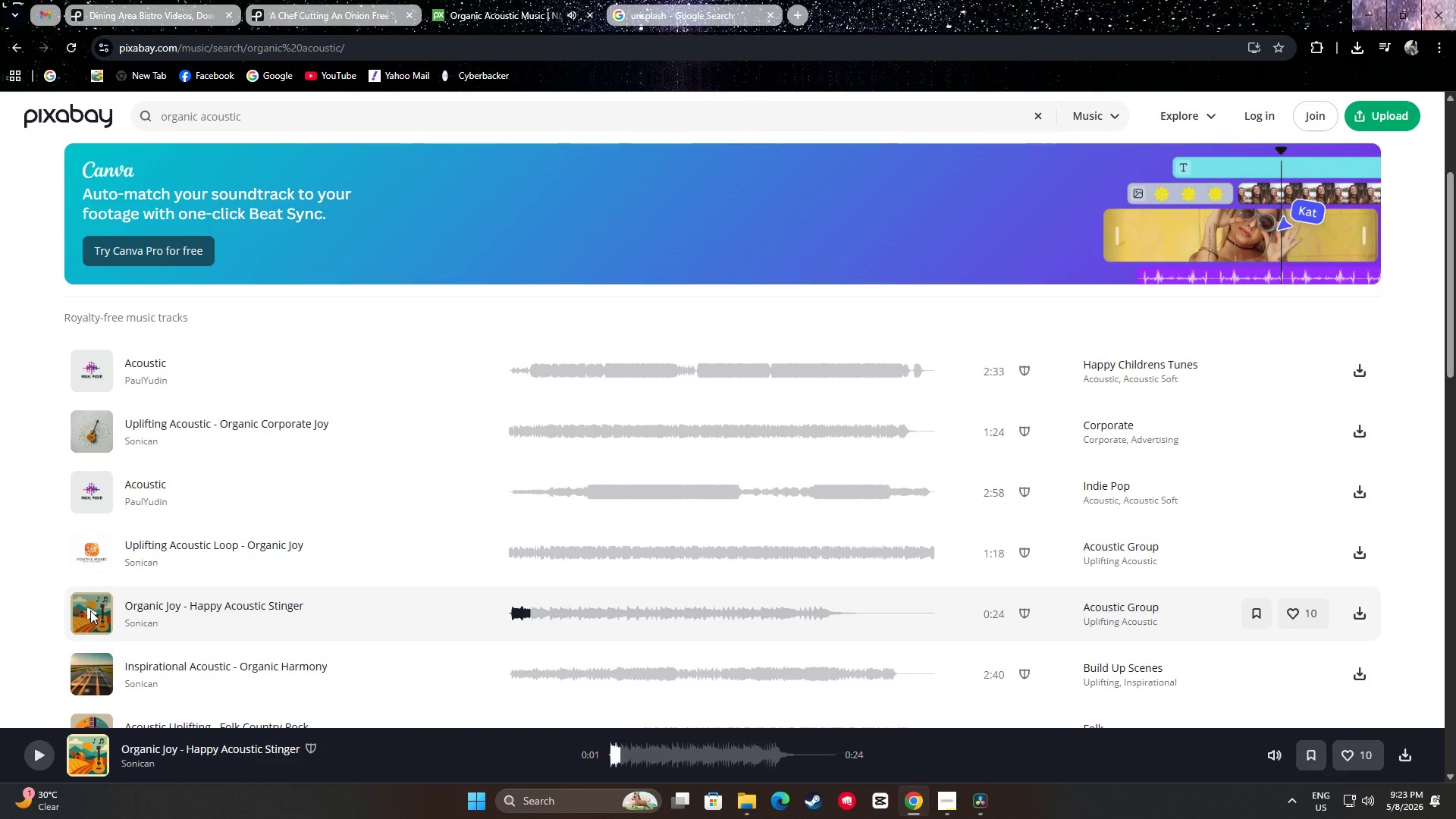 
scroll: coordinate [90, 608], scroll_direction: down, amount: 1.0
 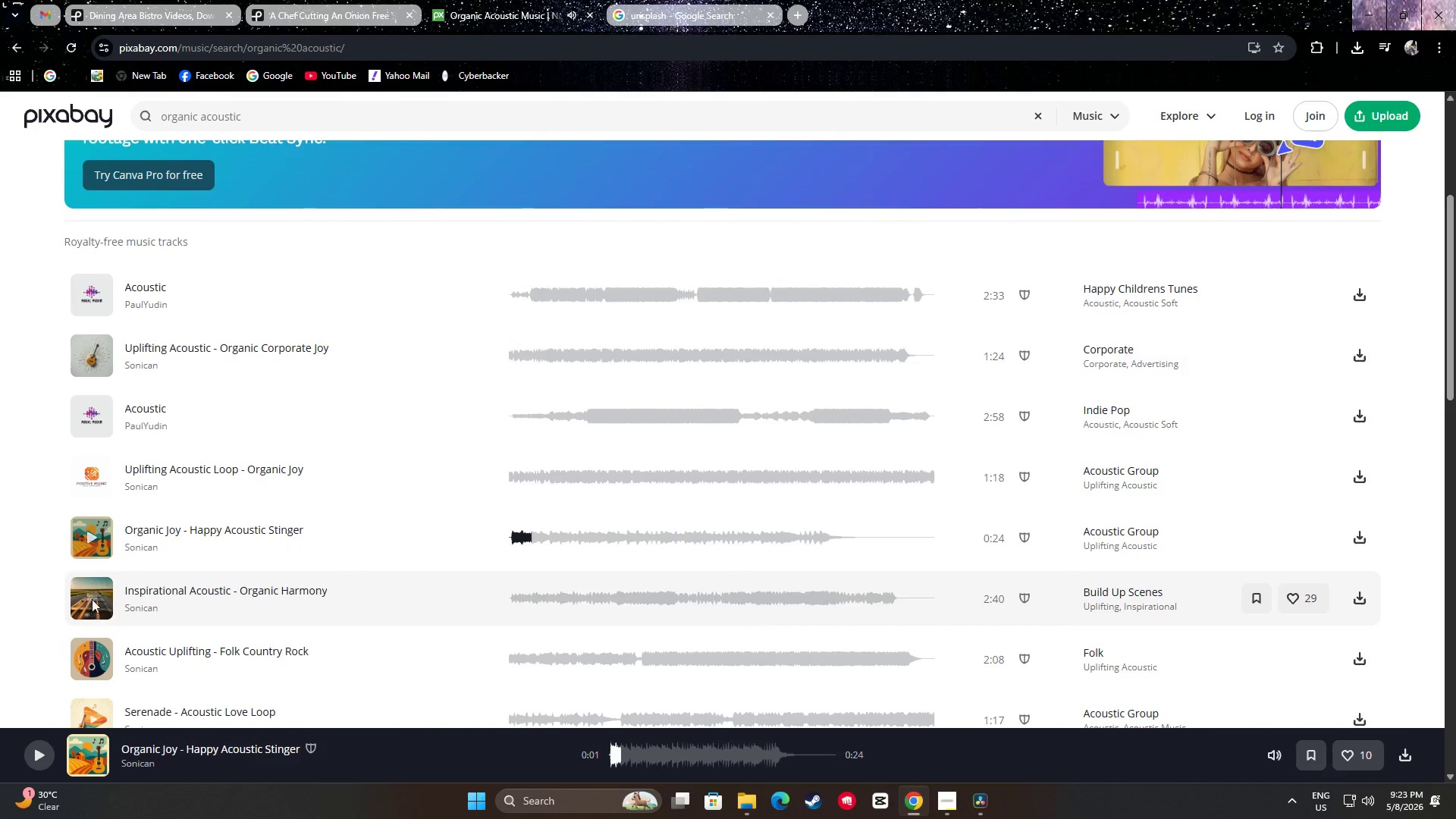 
left_click([92, 591])
 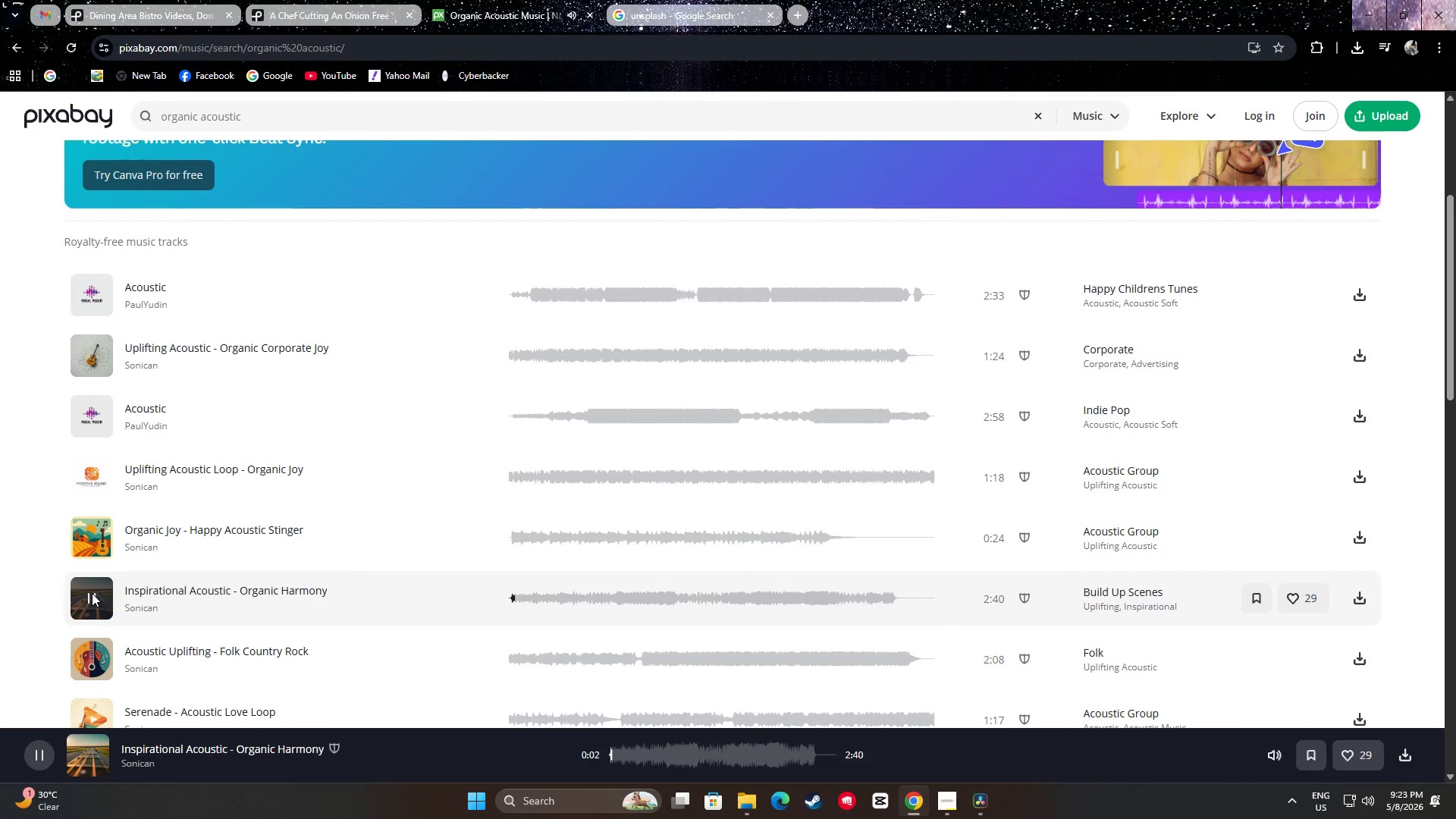 
left_click([92, 593])
 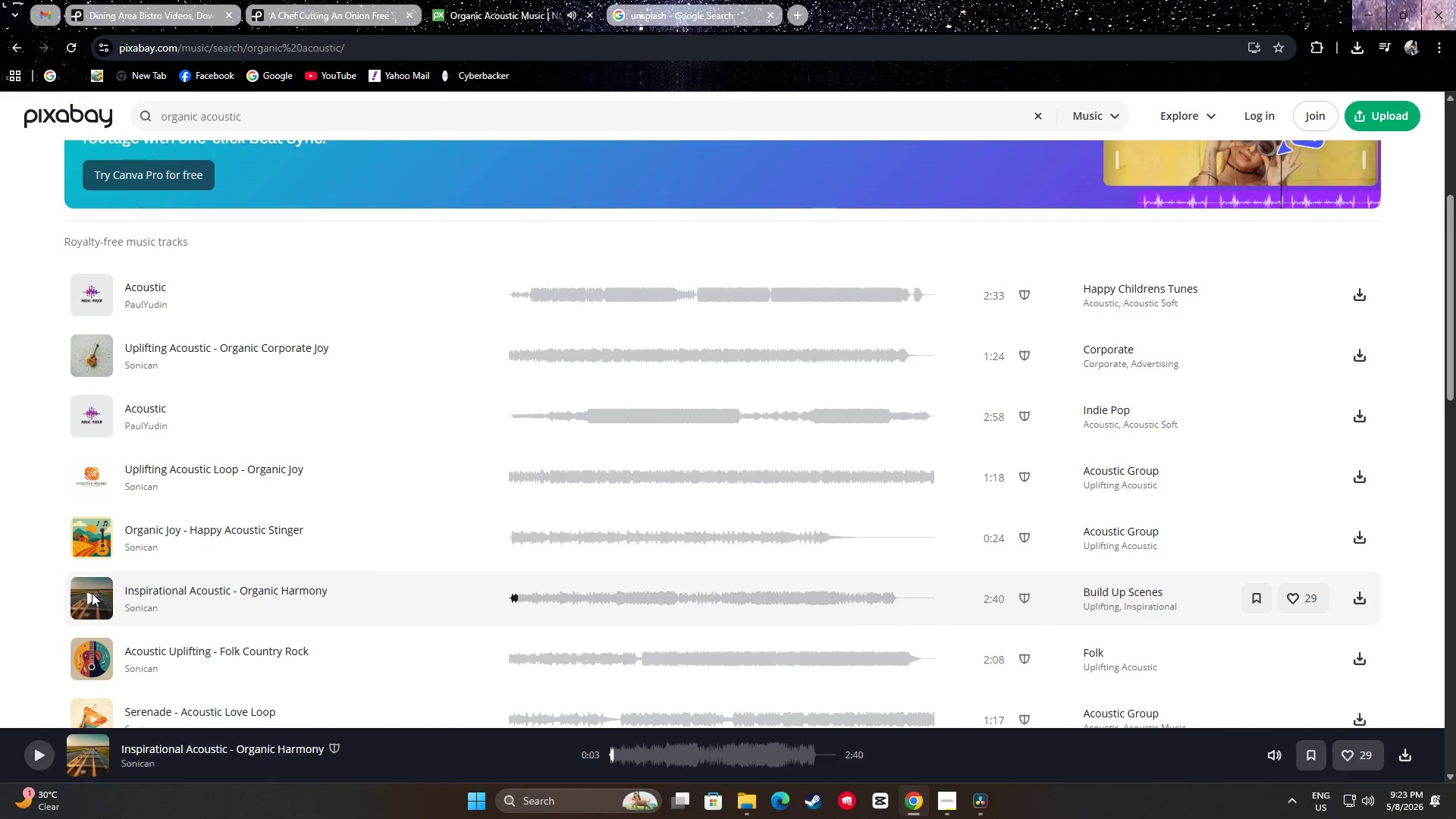 
scroll: coordinate [89, 588], scroll_direction: up, amount: 2.0
 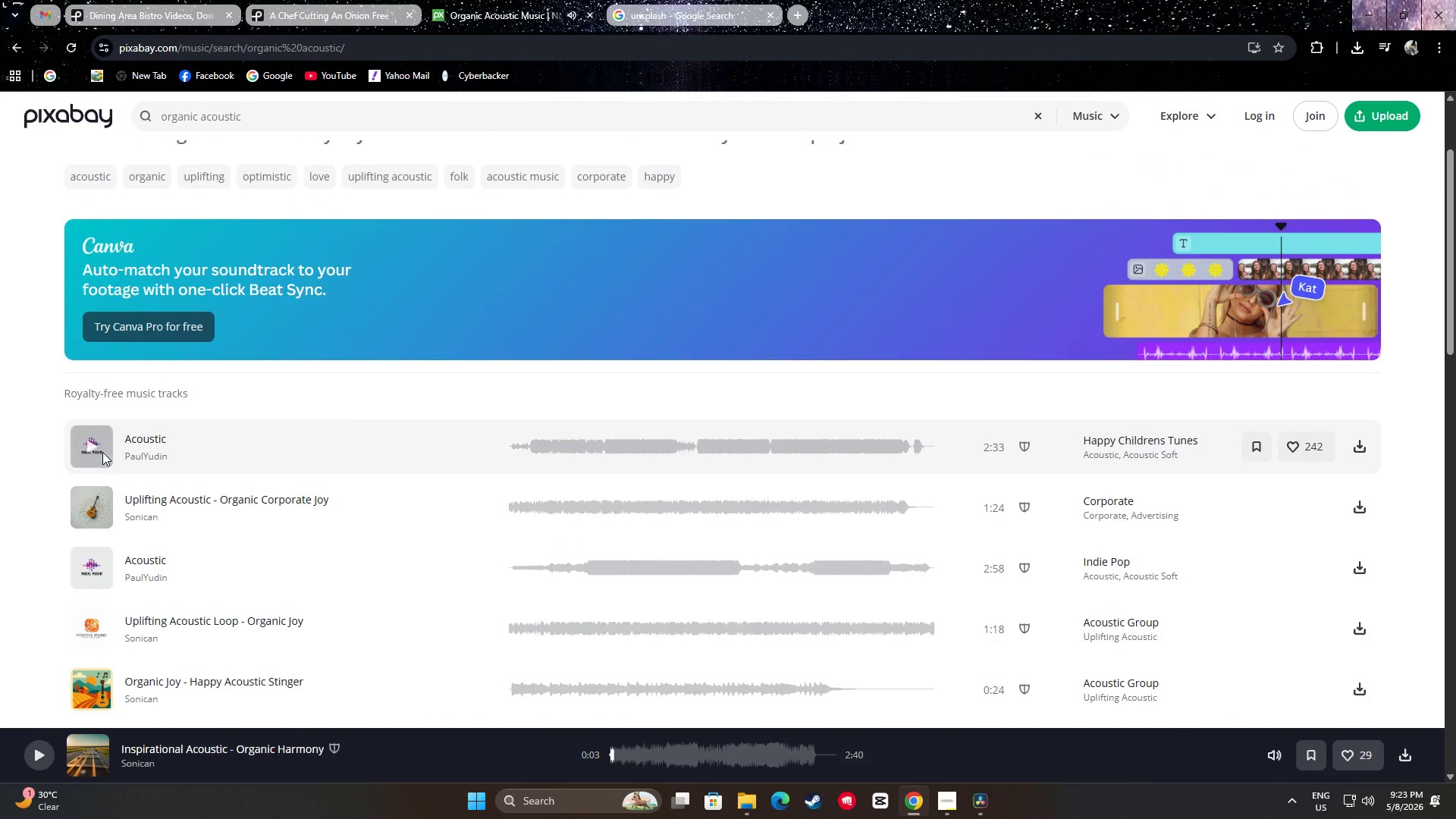 
left_click([94, 443])
 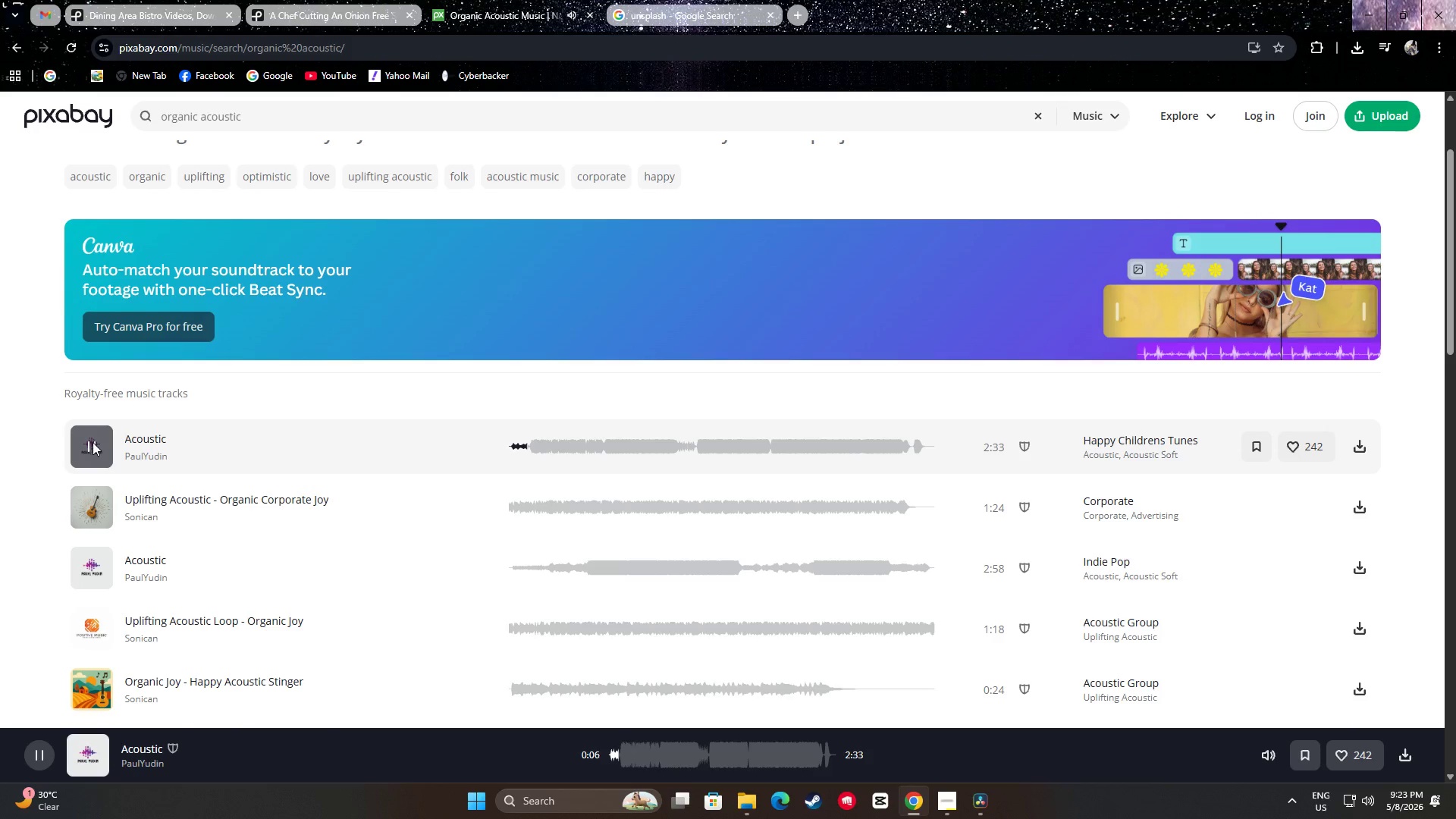 
wait(11.89)
 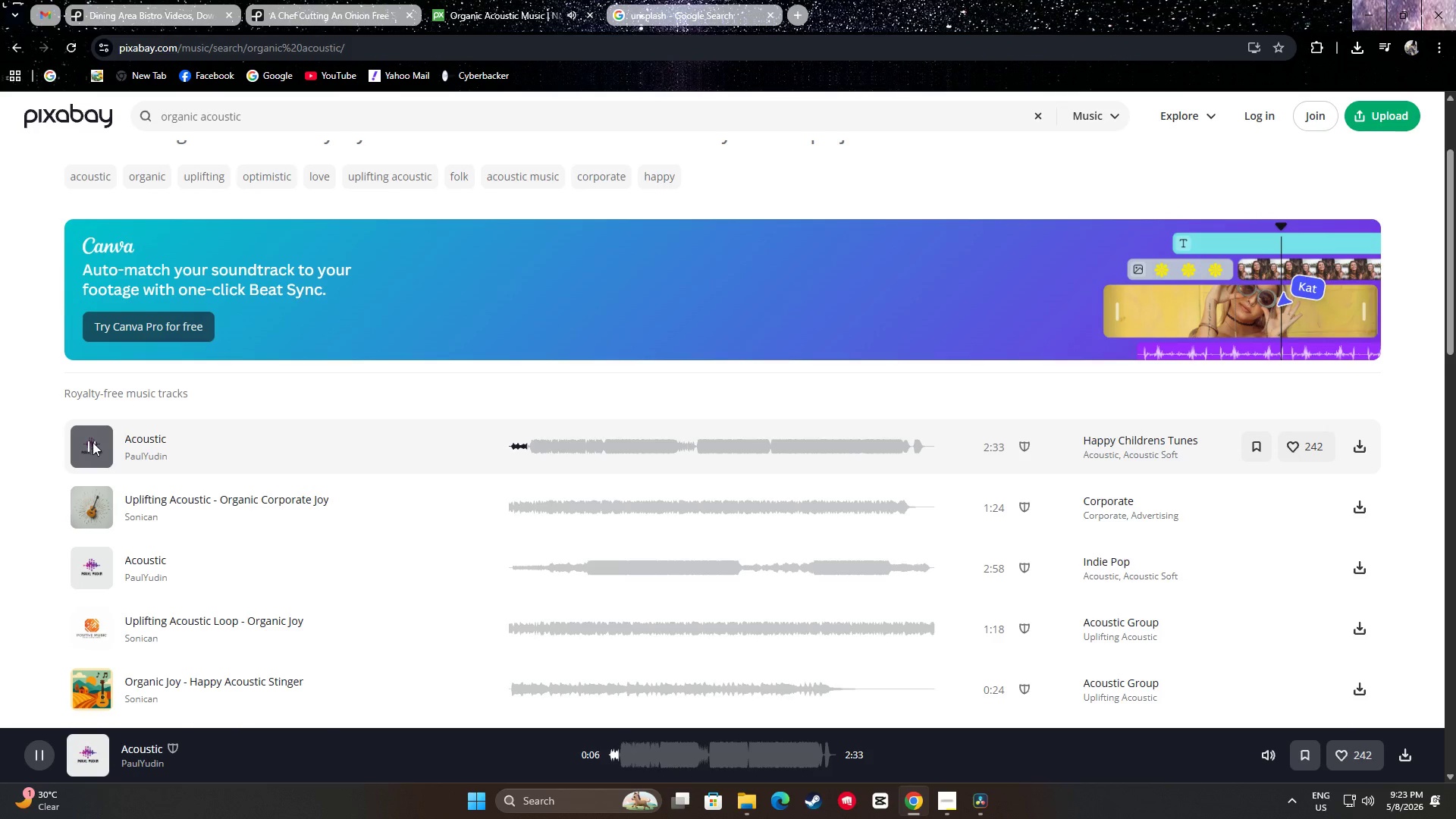 
left_click([90, 442])
 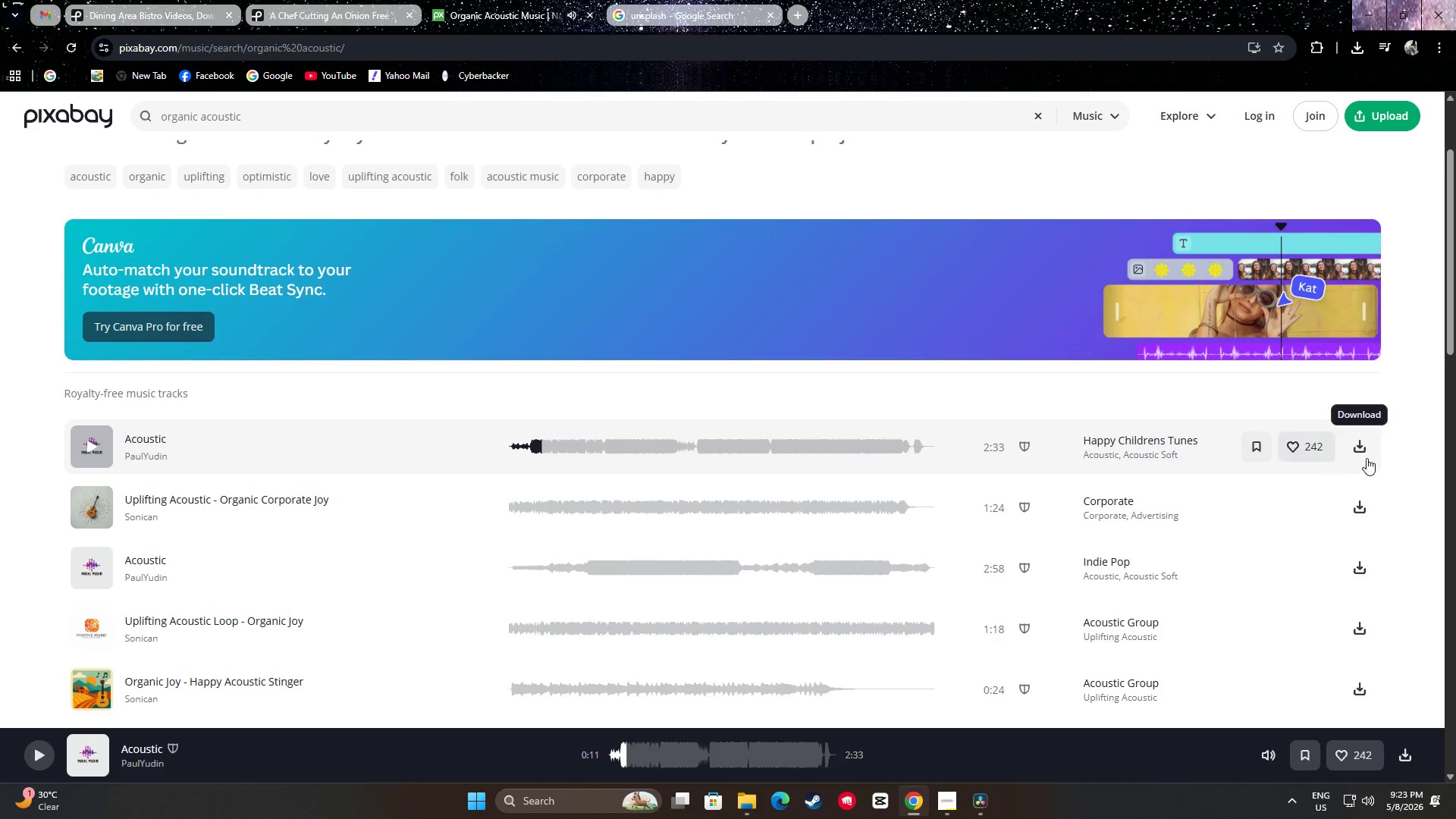 
left_click([1362, 445])
 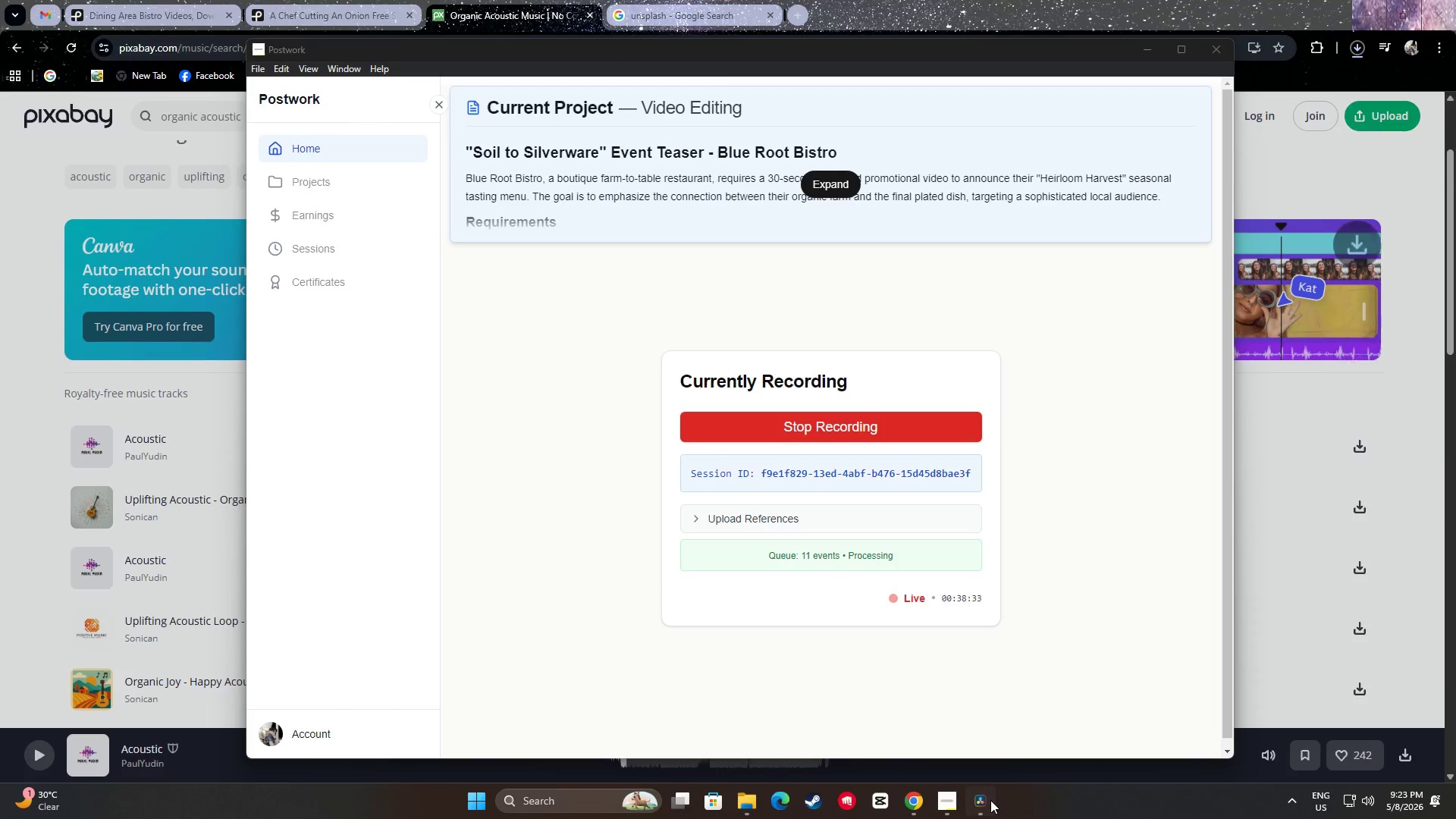 
wait(5.84)
 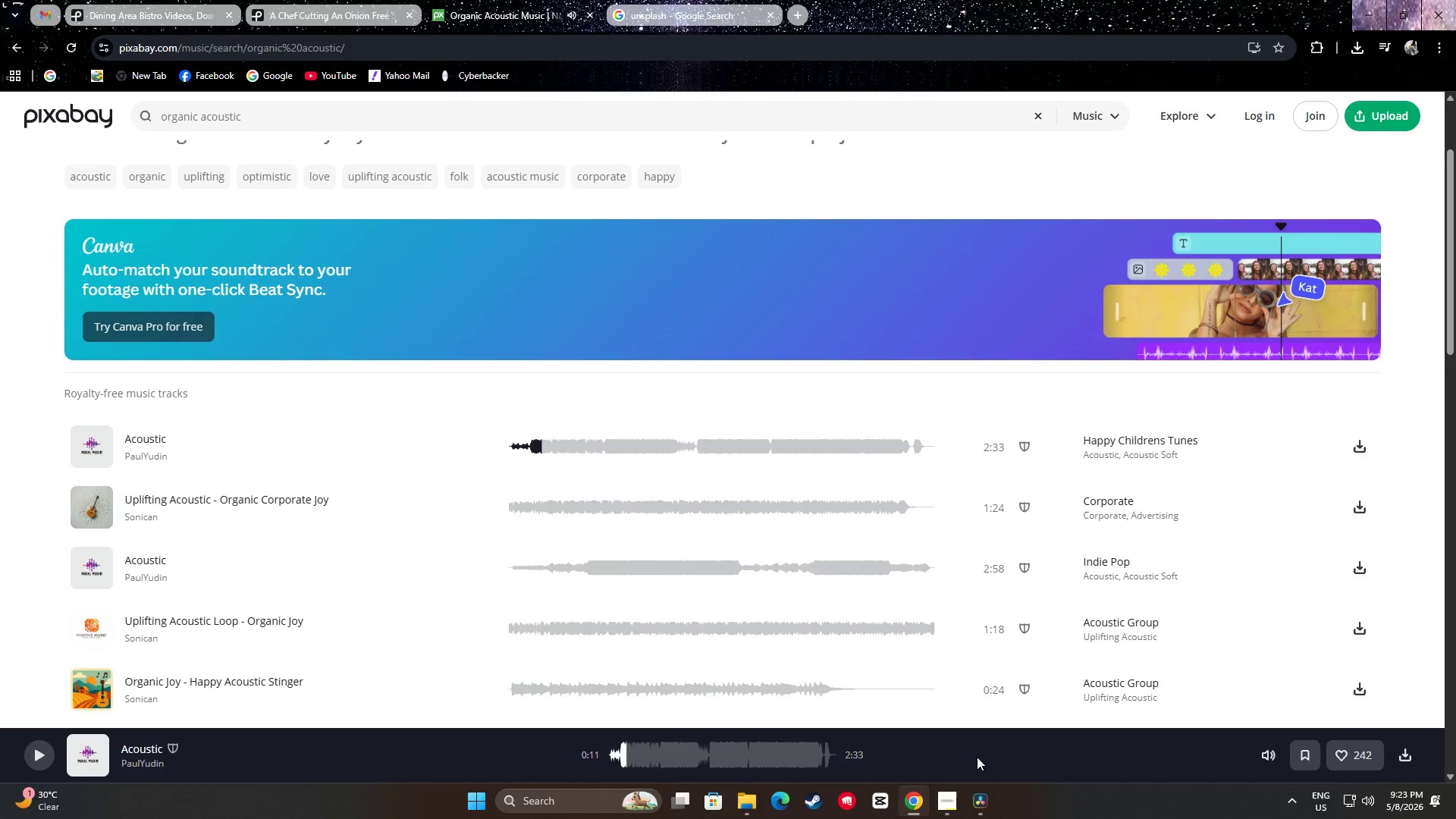 
left_click([911, 803])
 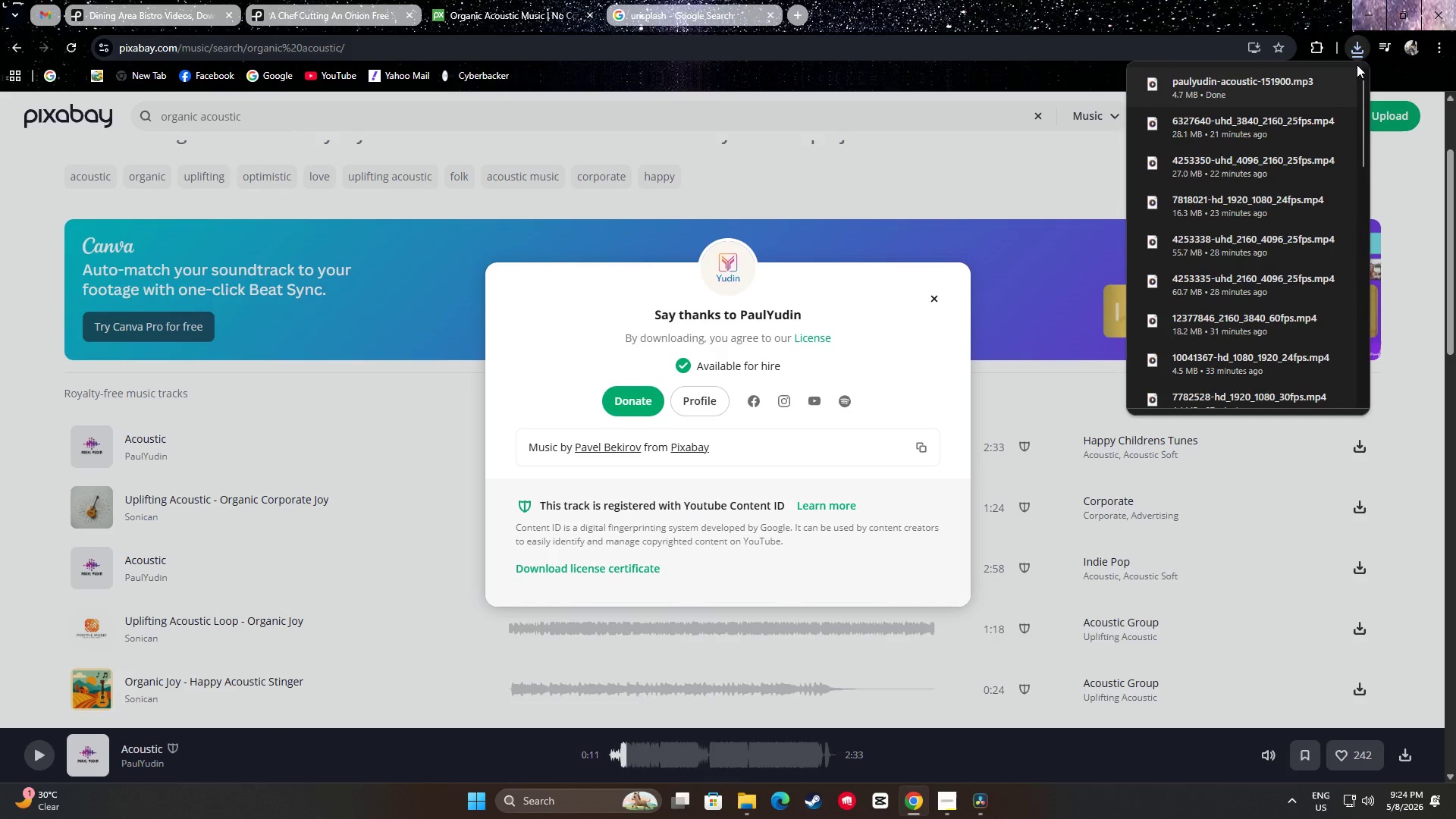 
left_click([1426, 234])
 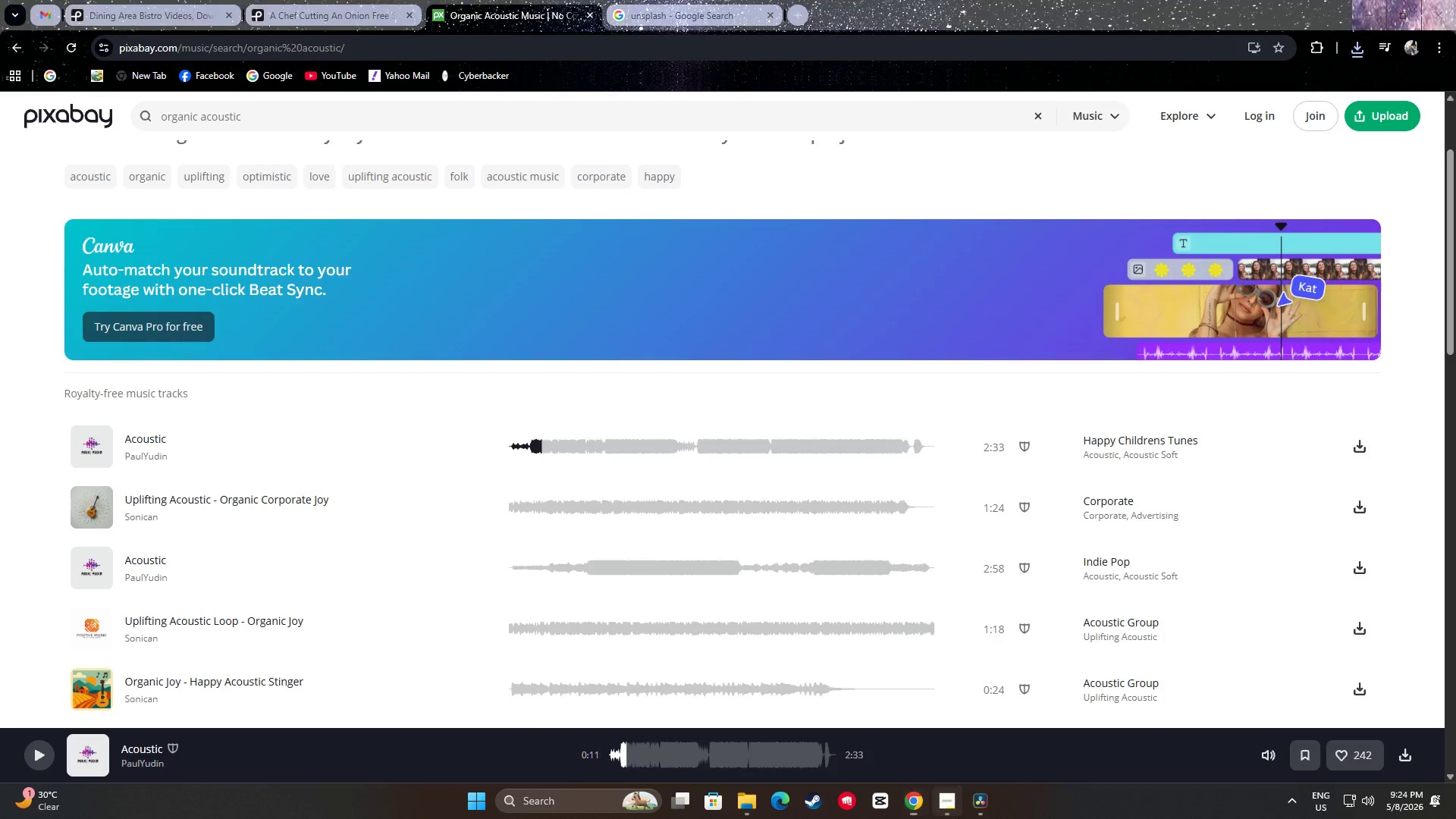 
double_click([990, 811])
 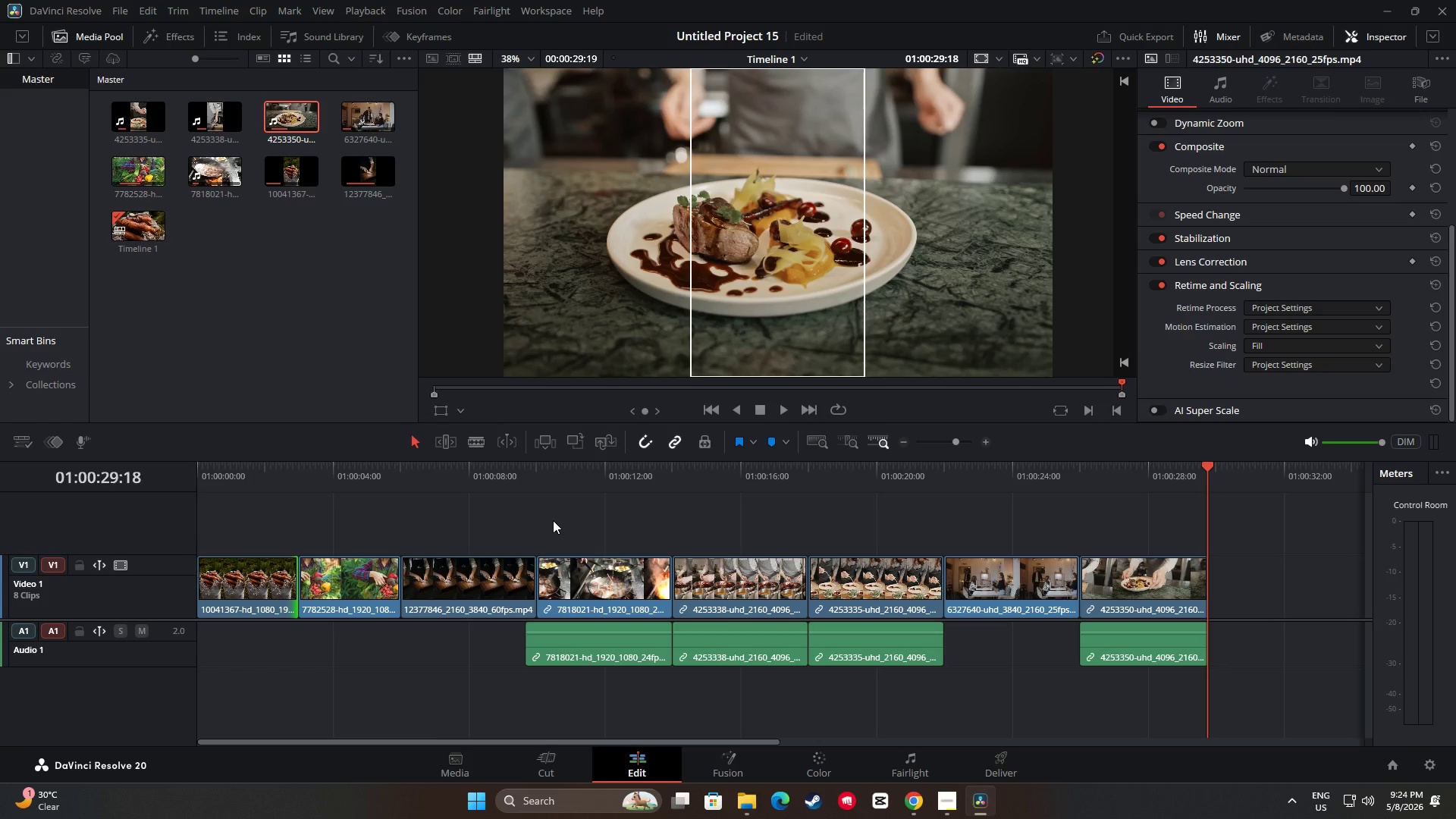 
wait(6.78)
 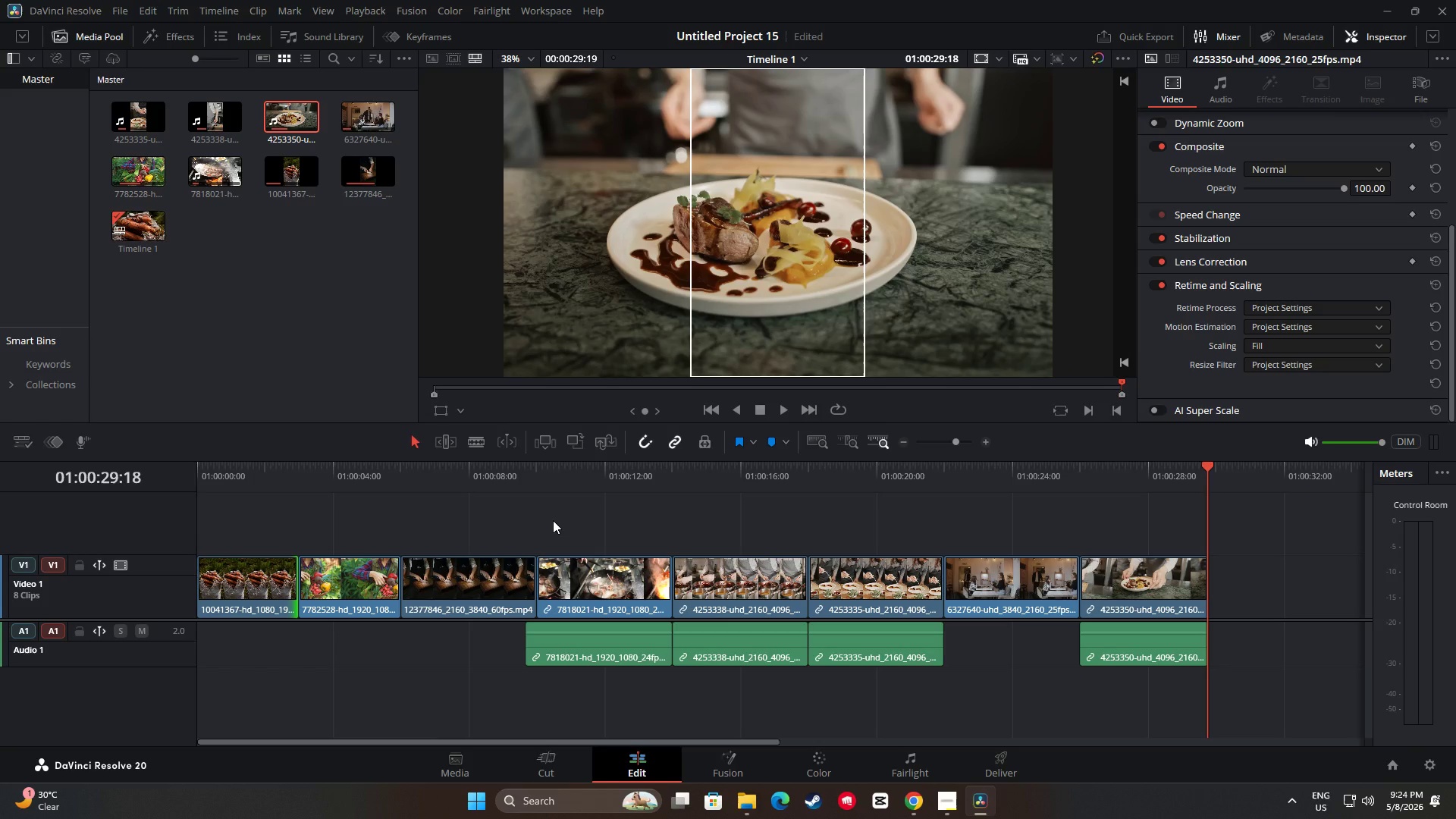 
left_click([497, 510])
 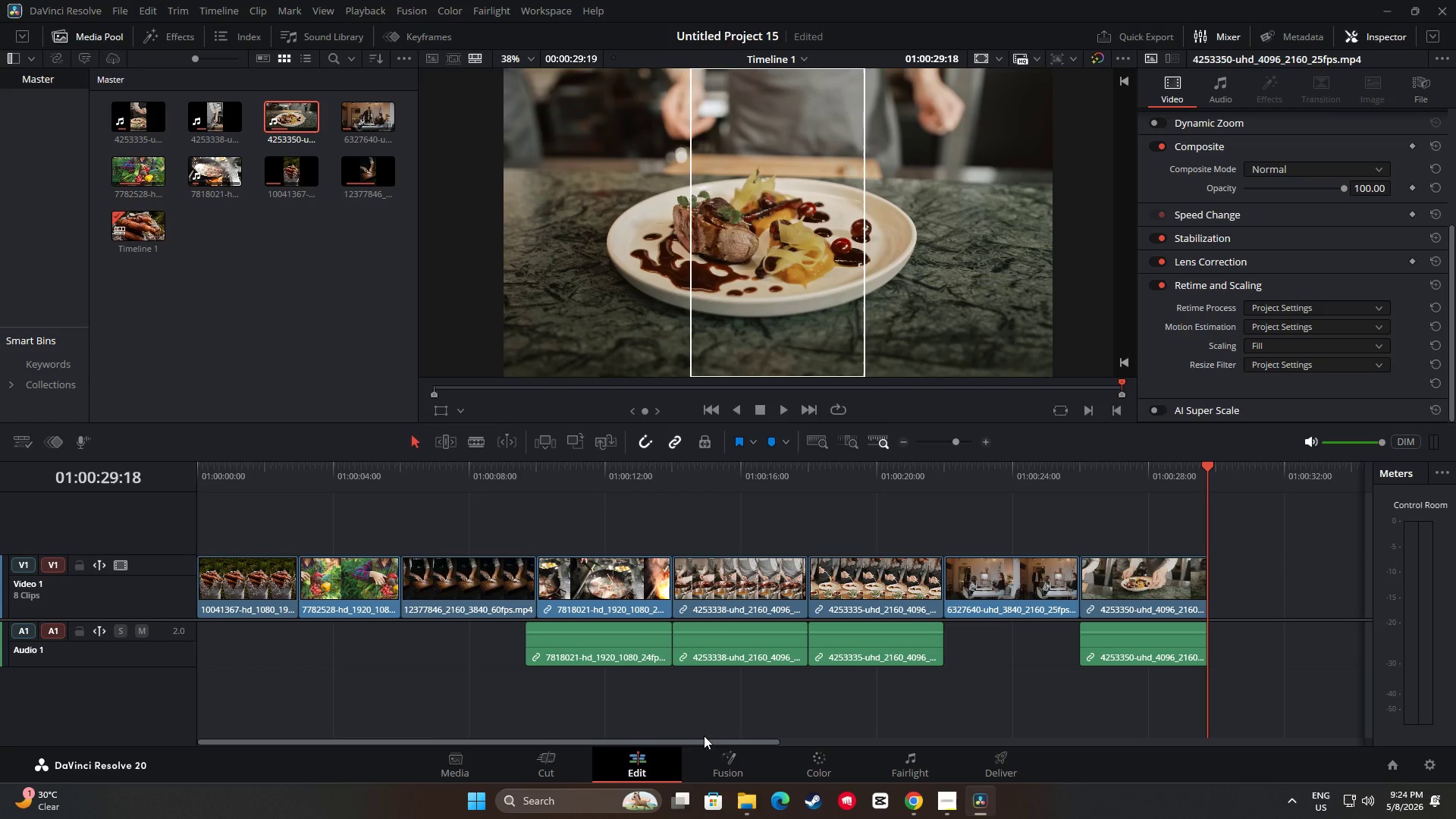 
left_click_drag(start_coordinate=[708, 740], to_coordinate=[690, 745])
 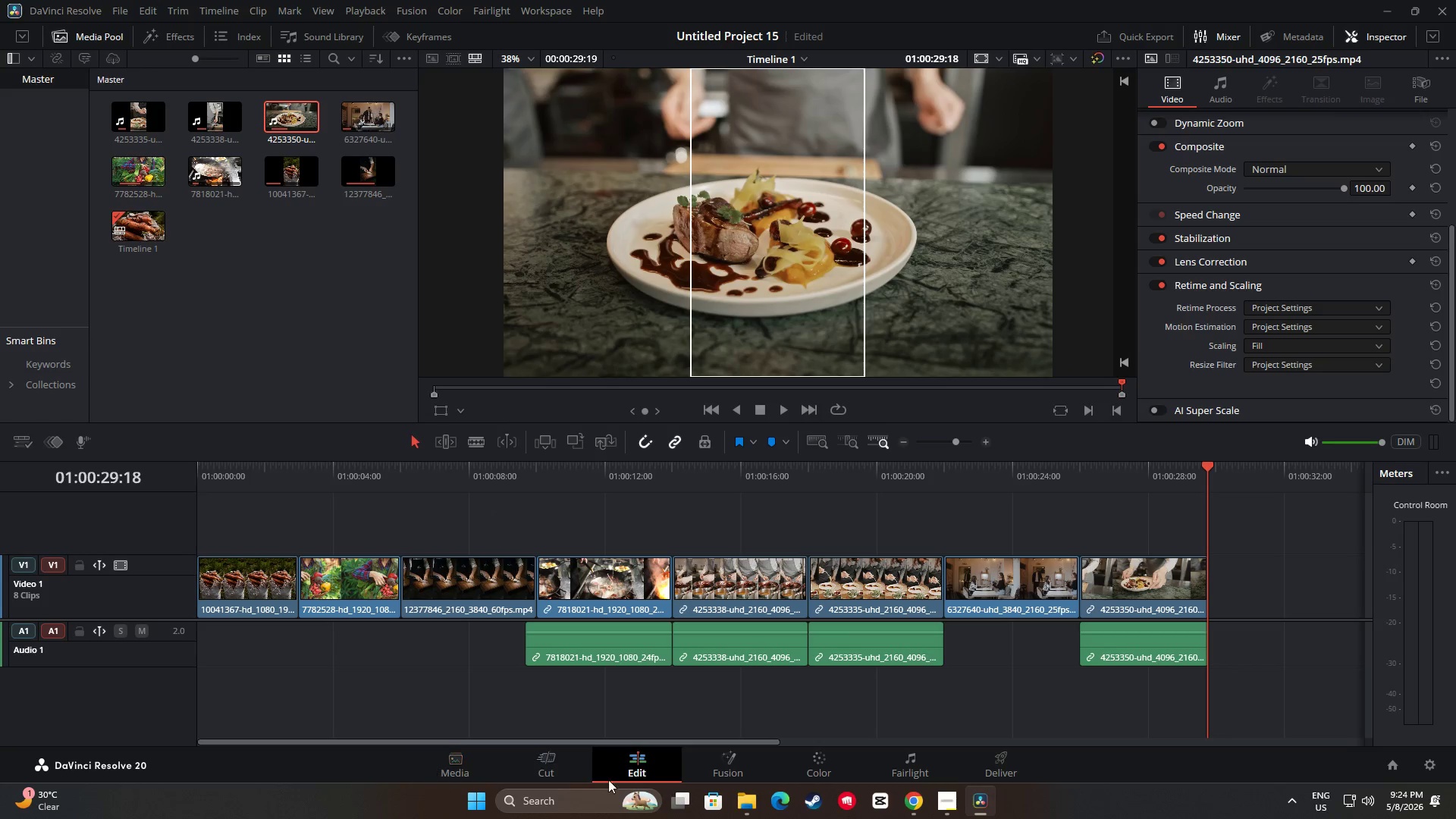 
left_click([743, 802])
 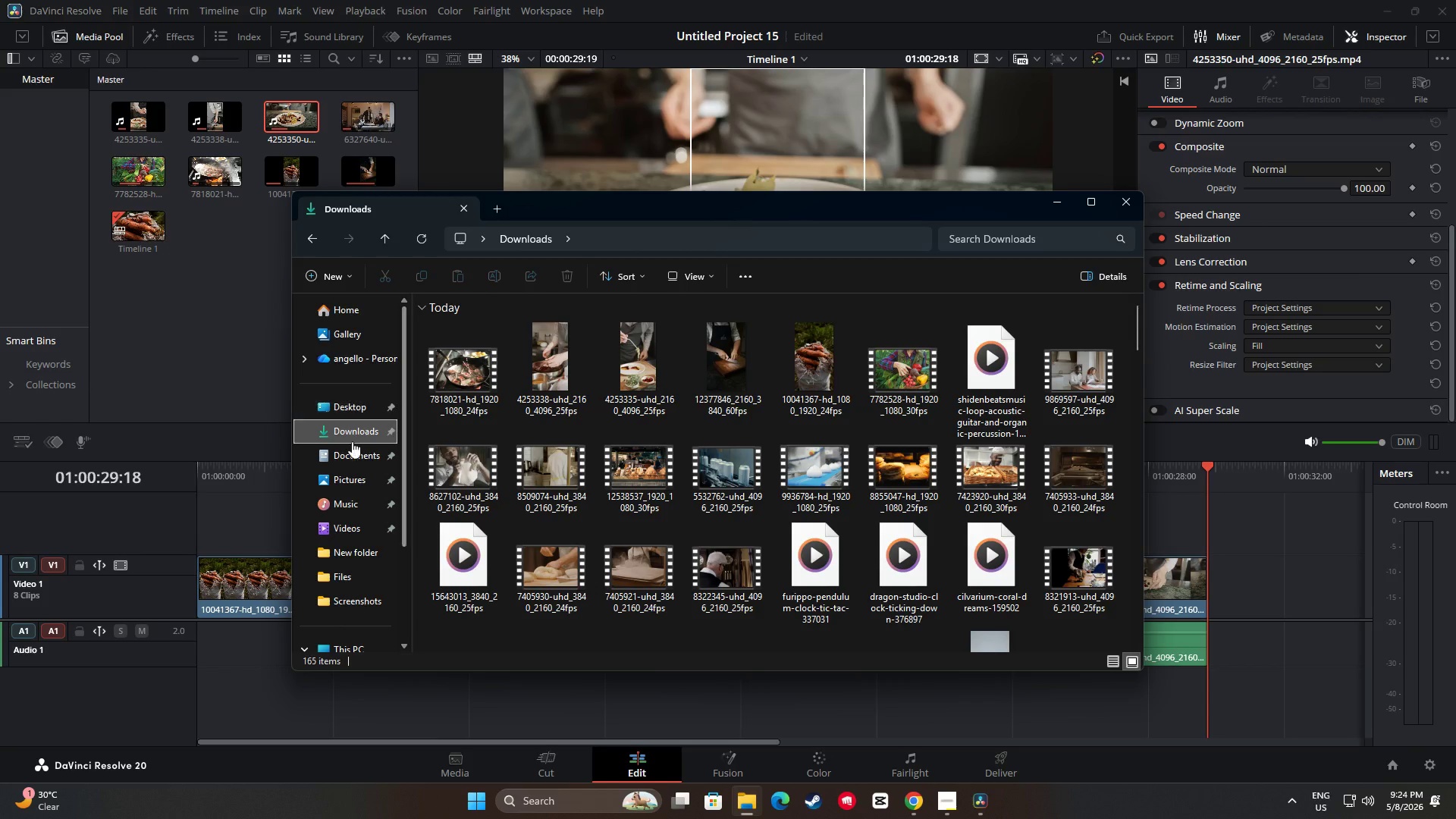 
left_click([344, 425])
 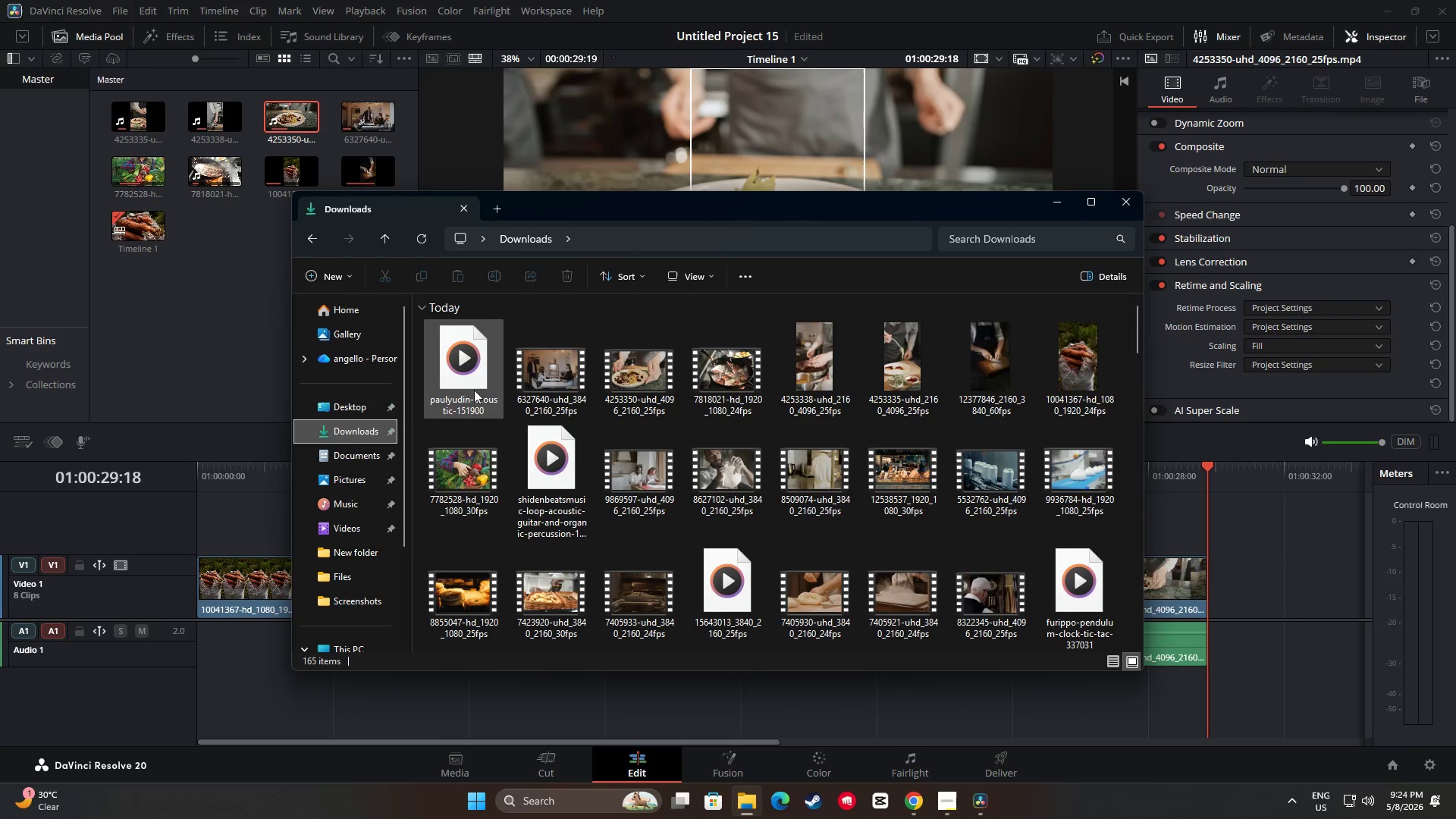 
left_click_drag(start_coordinate=[465, 372], to_coordinate=[196, 648])
 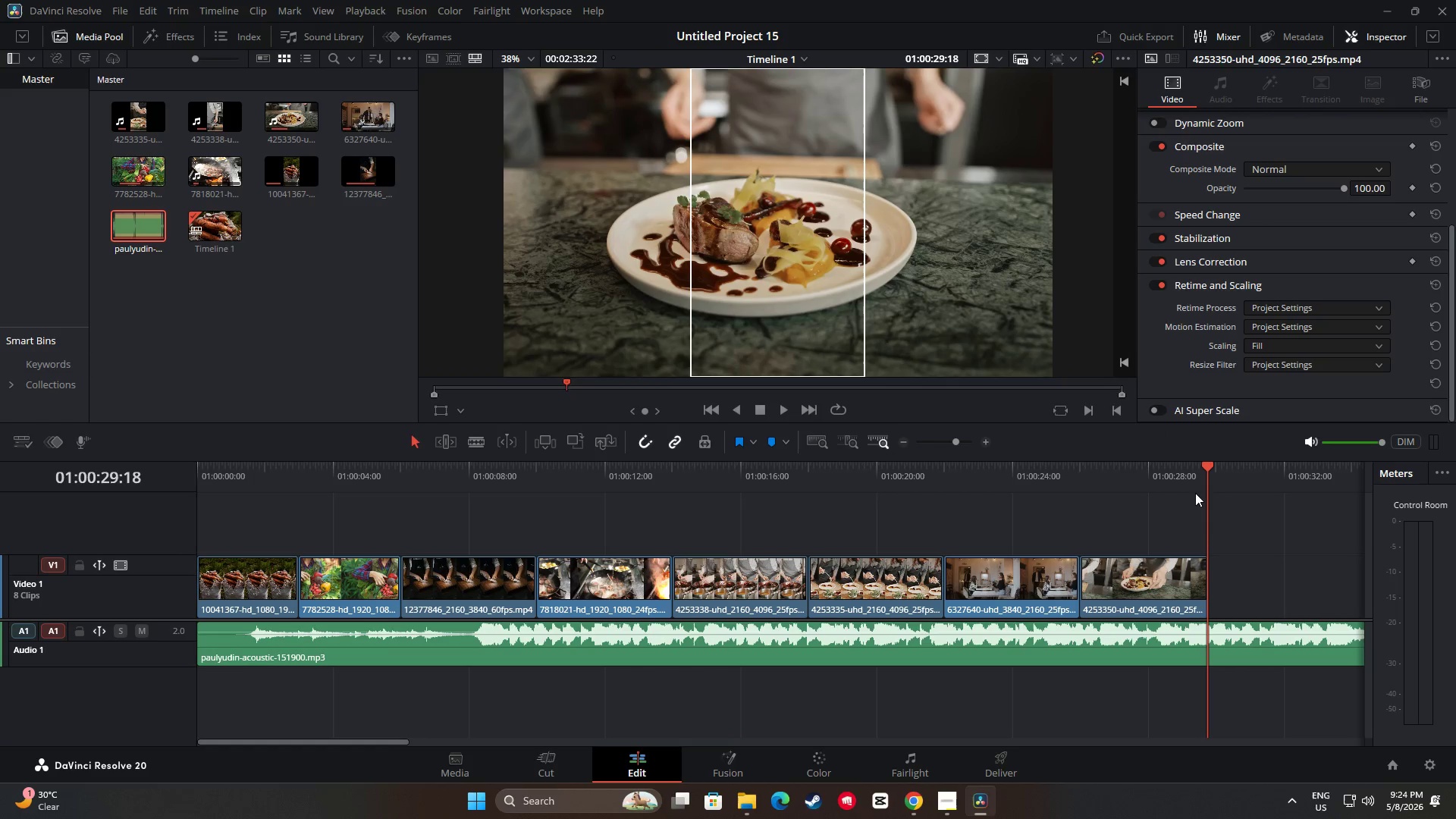 
left_click_drag(start_coordinate=[1210, 471], to_coordinate=[188, 521])
 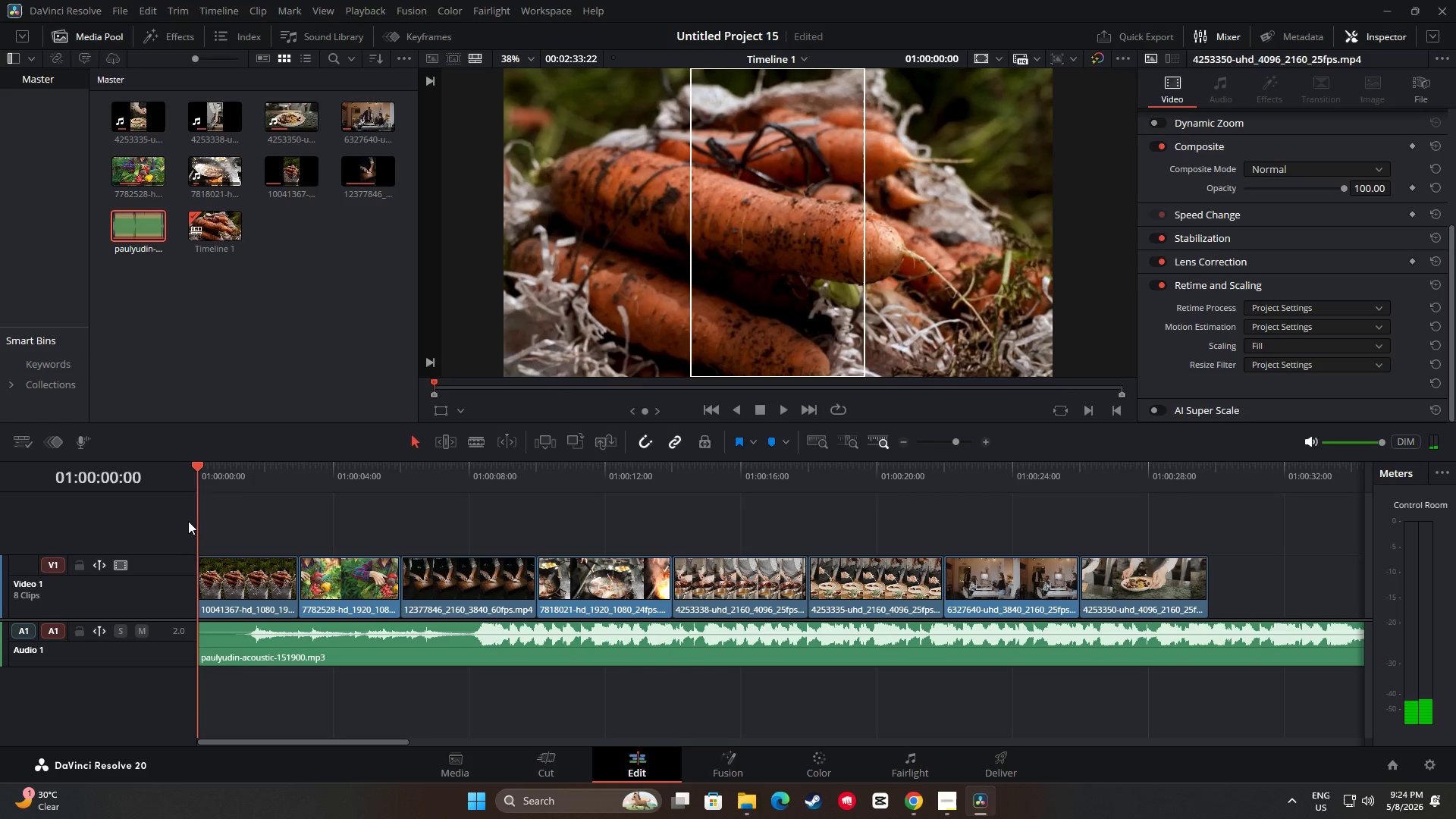 
key(Space)
 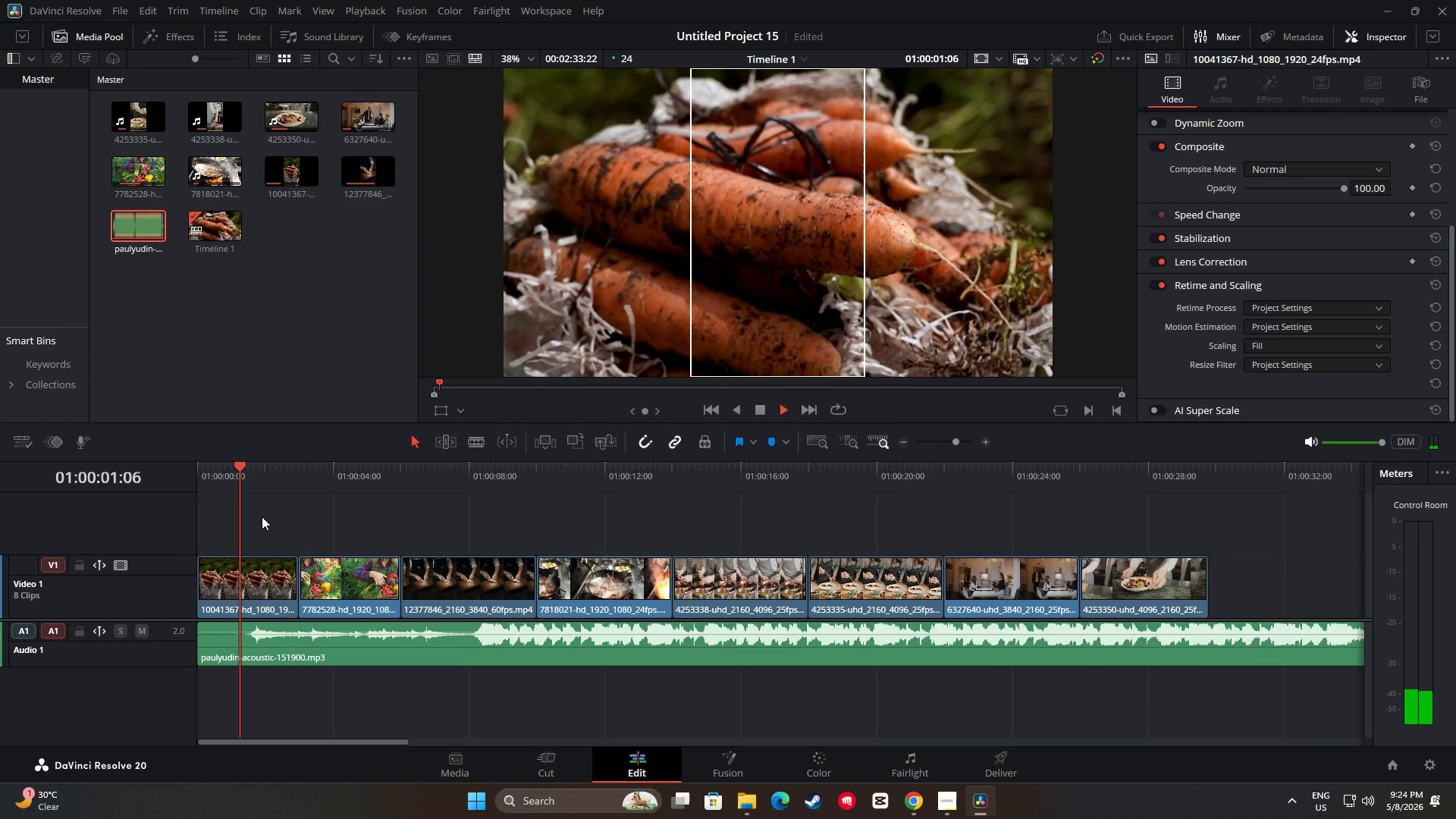 
key(Space)
 